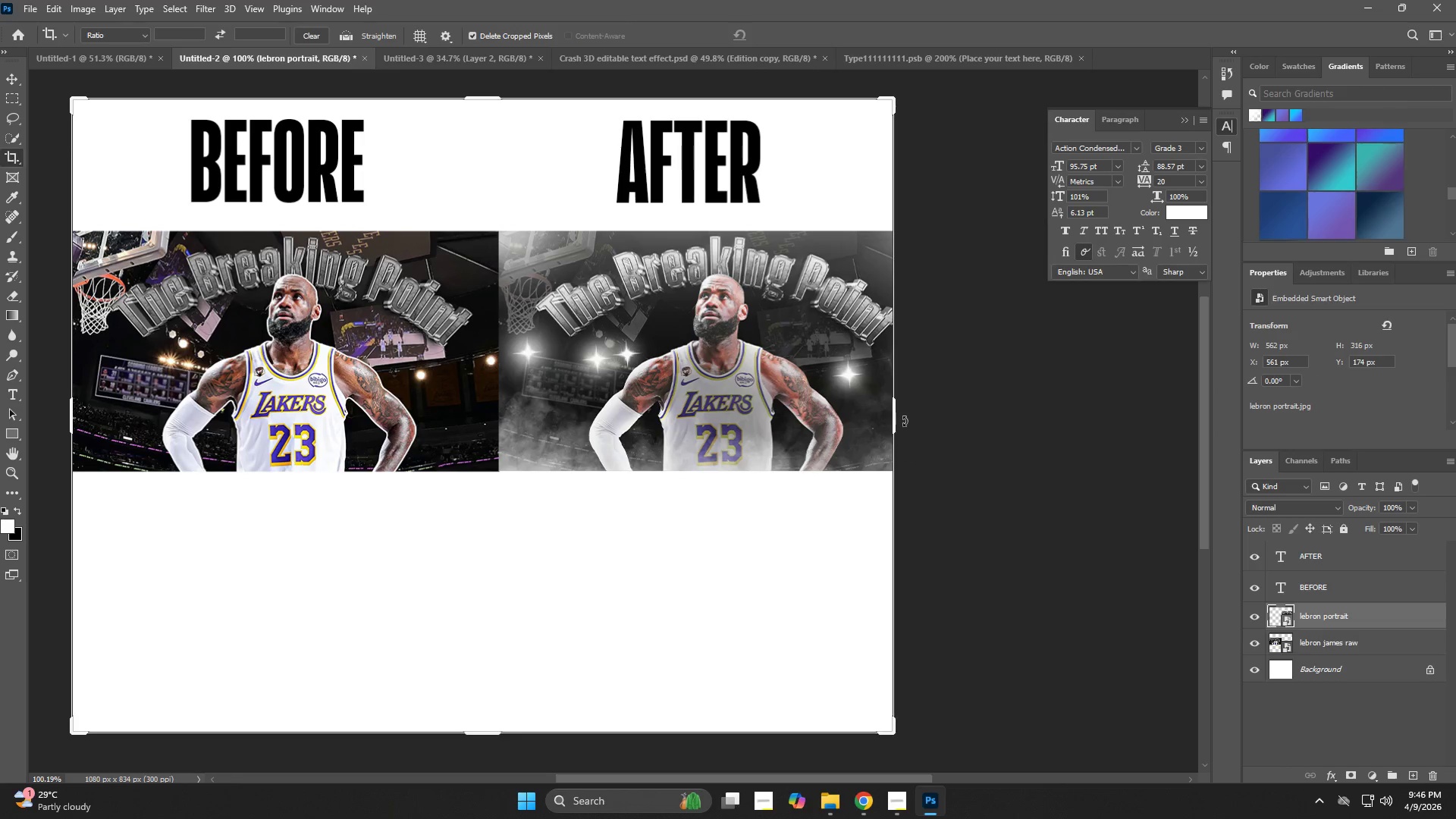 
left_click_drag(start_coordinate=[898, 410], to_coordinate=[914, 409])
 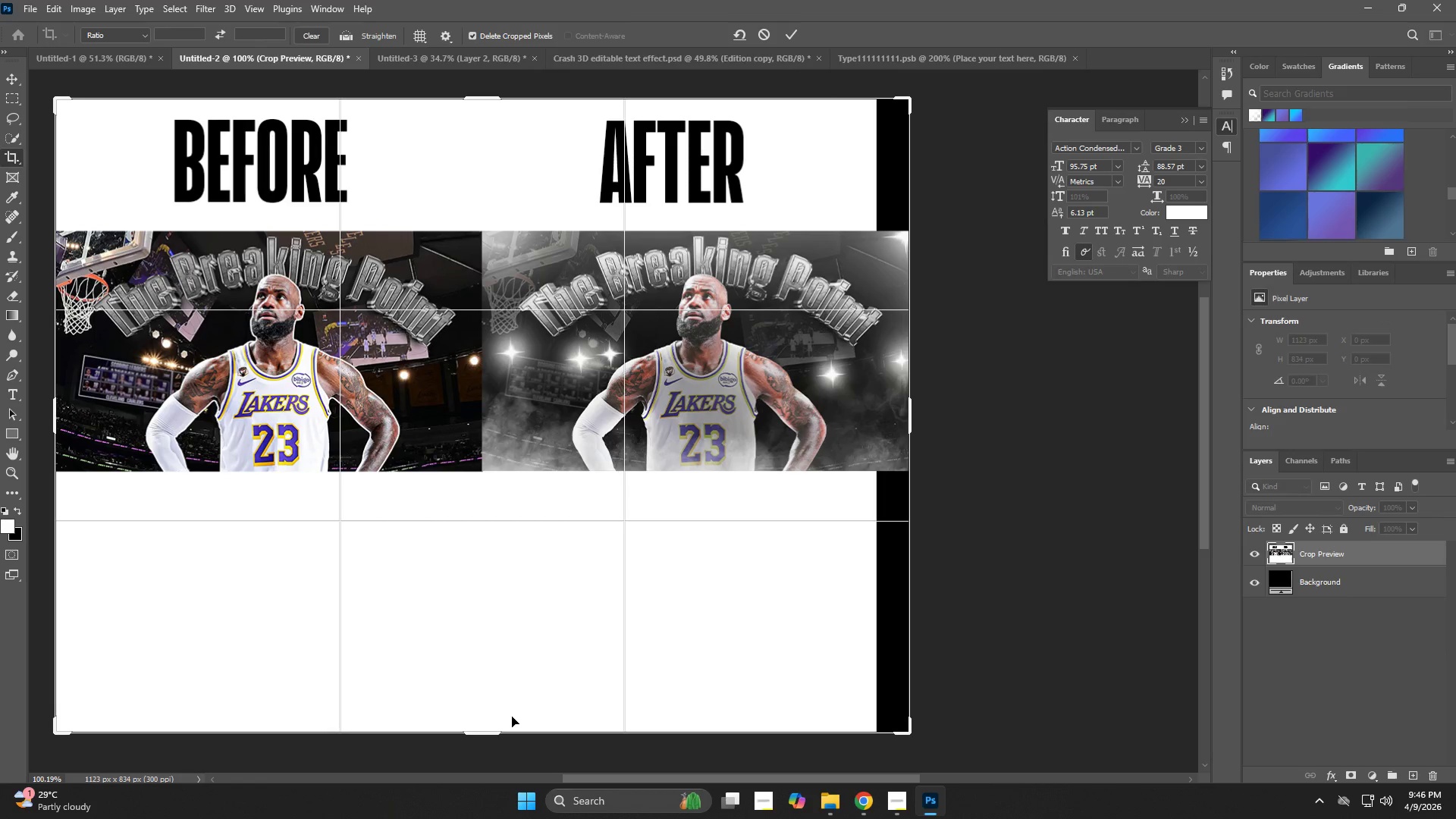 
left_click_drag(start_coordinate=[484, 733], to_coordinate=[504, 604])
 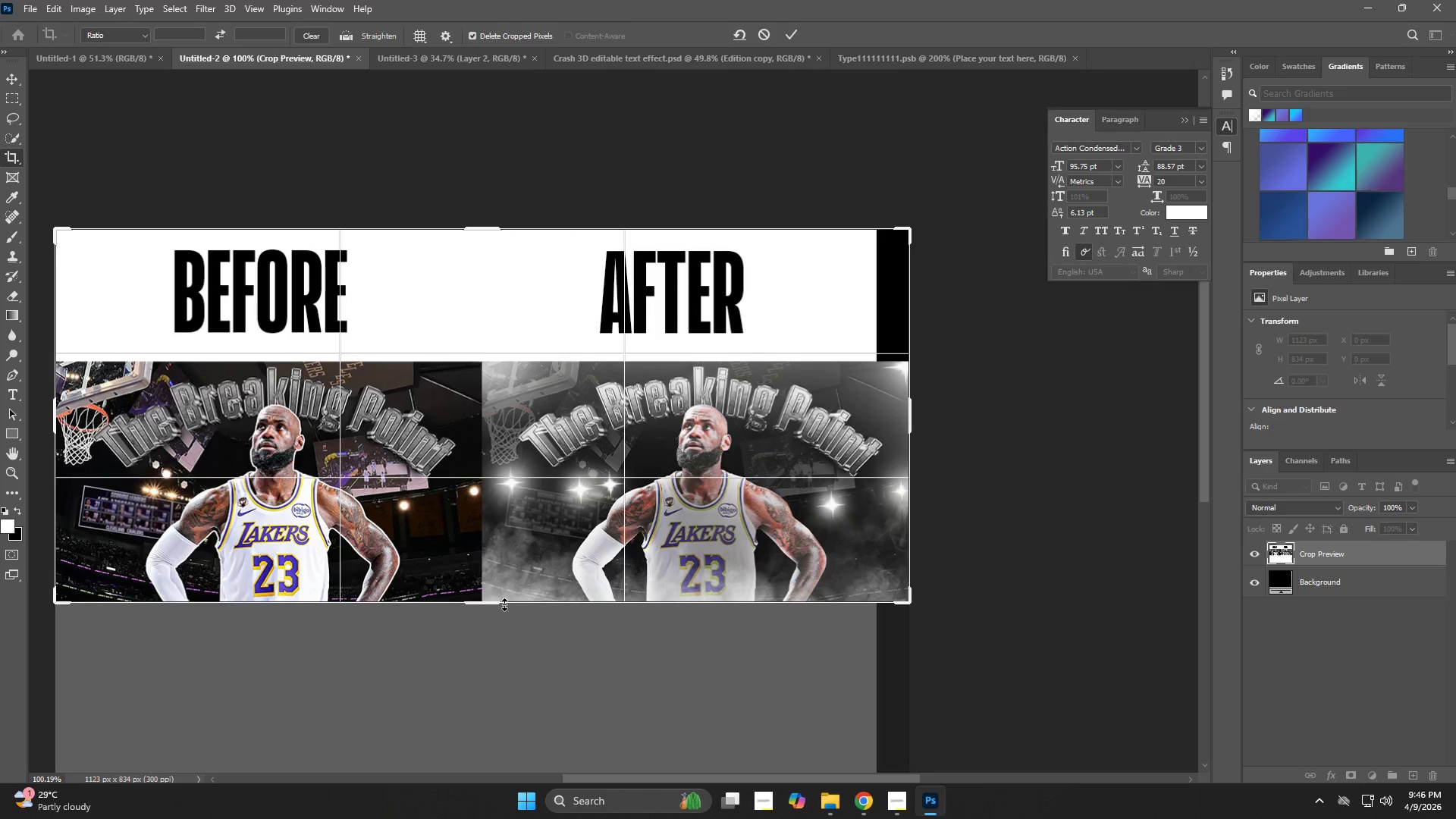 
key(NumpadEnter)
 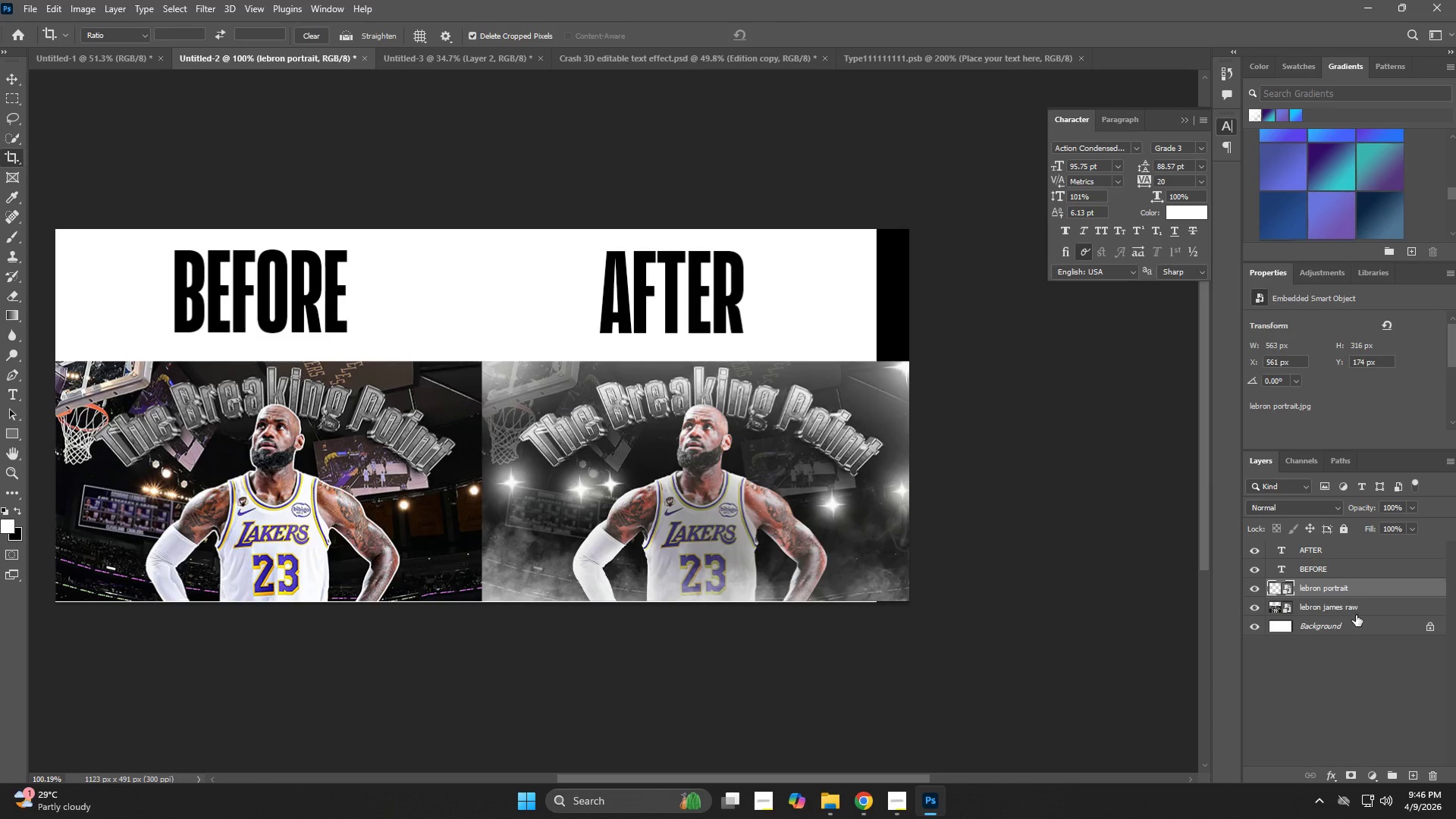 
left_click([1349, 628])
 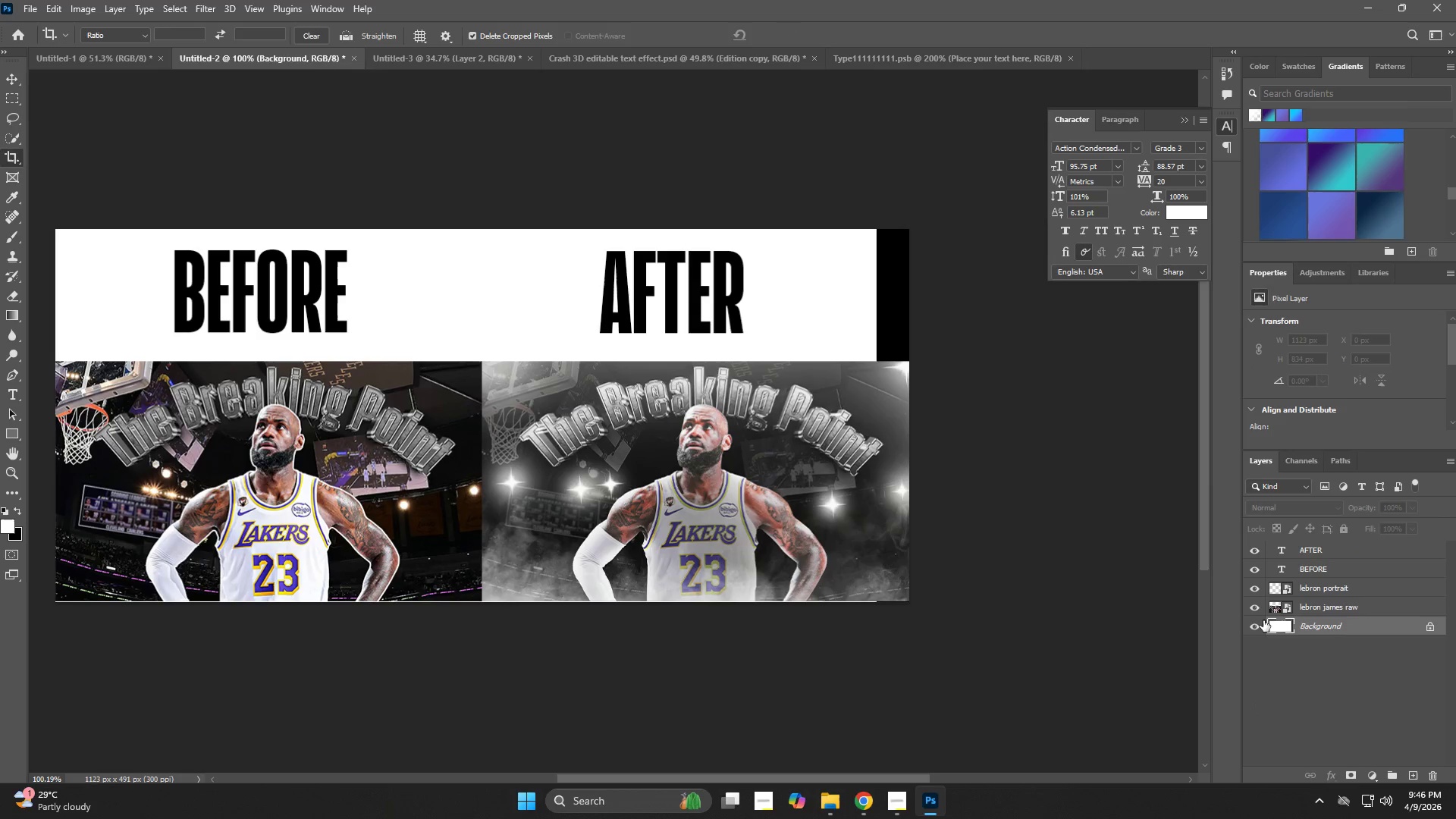 
key(Z)
 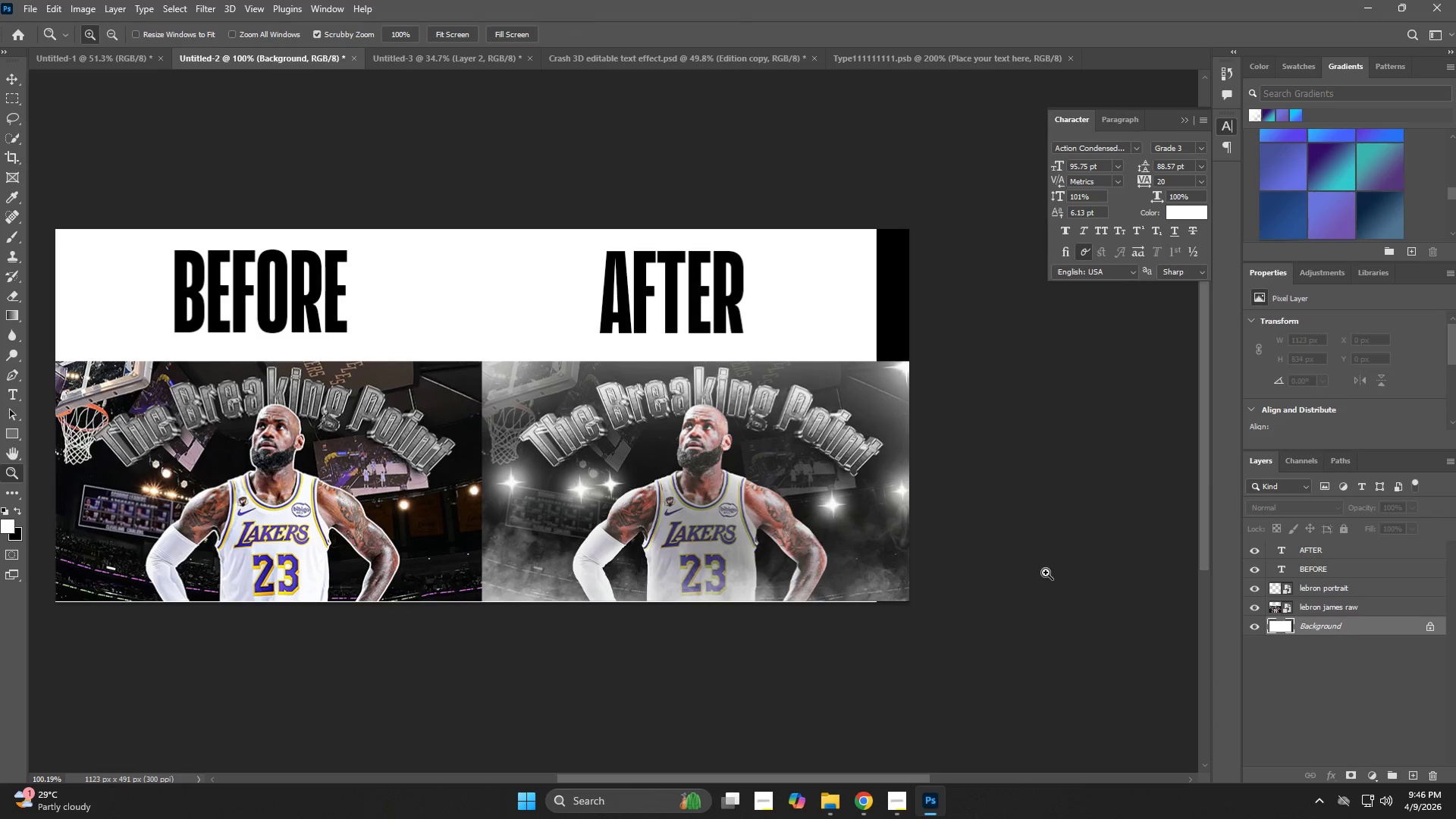 
left_click_drag(start_coordinate=[1041, 573], to_coordinate=[1015, 581])
 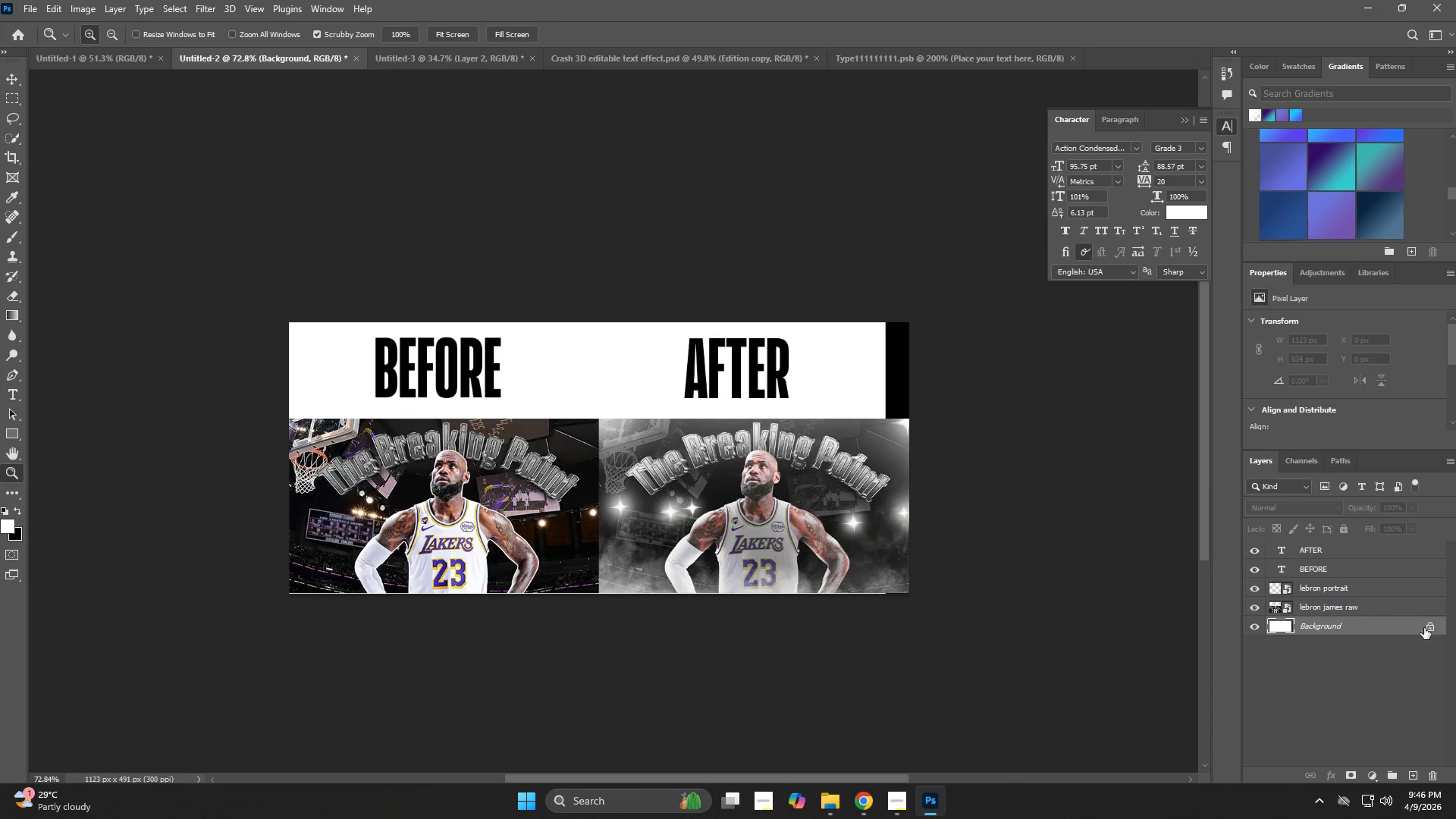 
left_click([1438, 628])
 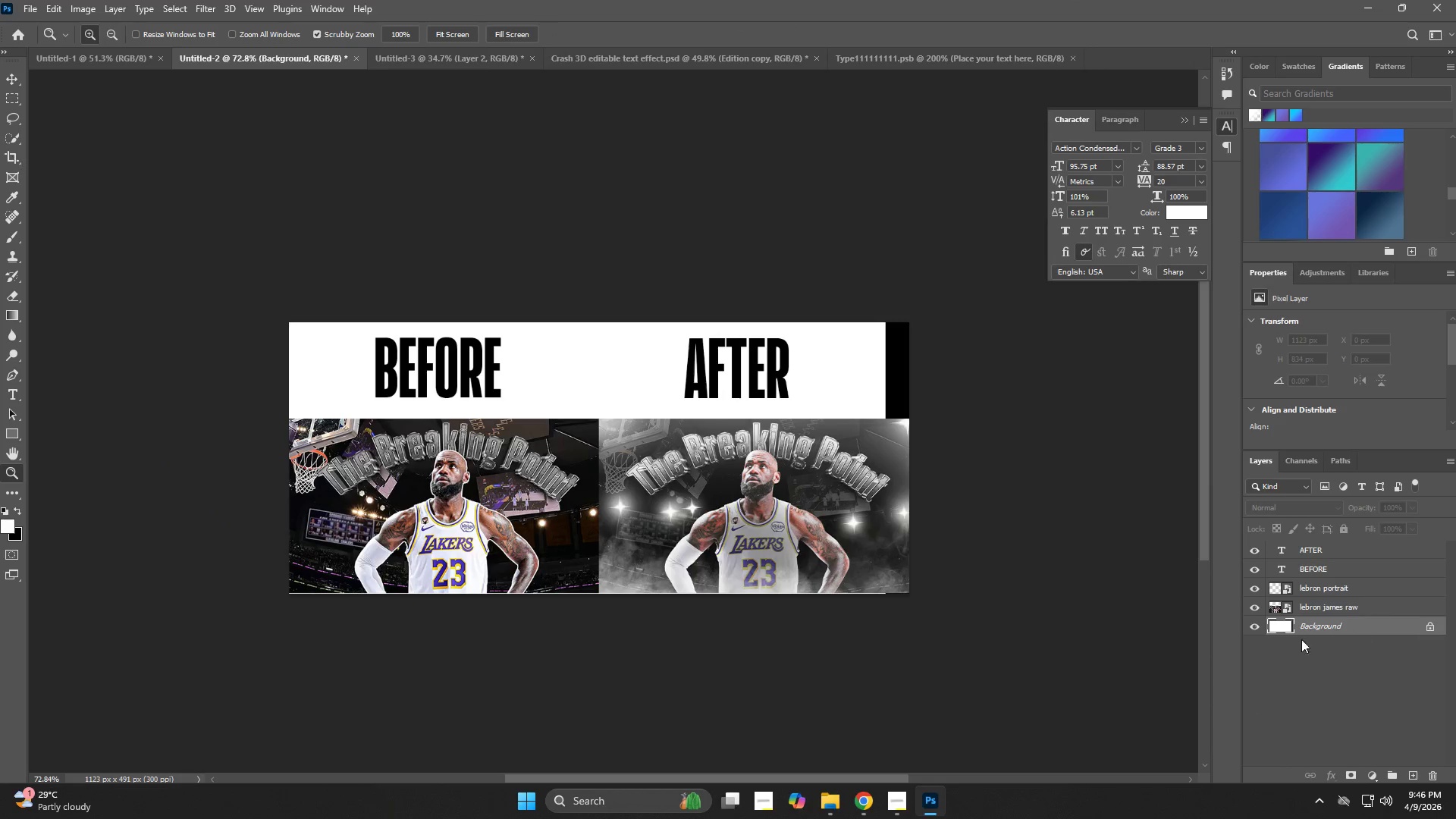 
hold_key(key=Space, duration=0.66)
 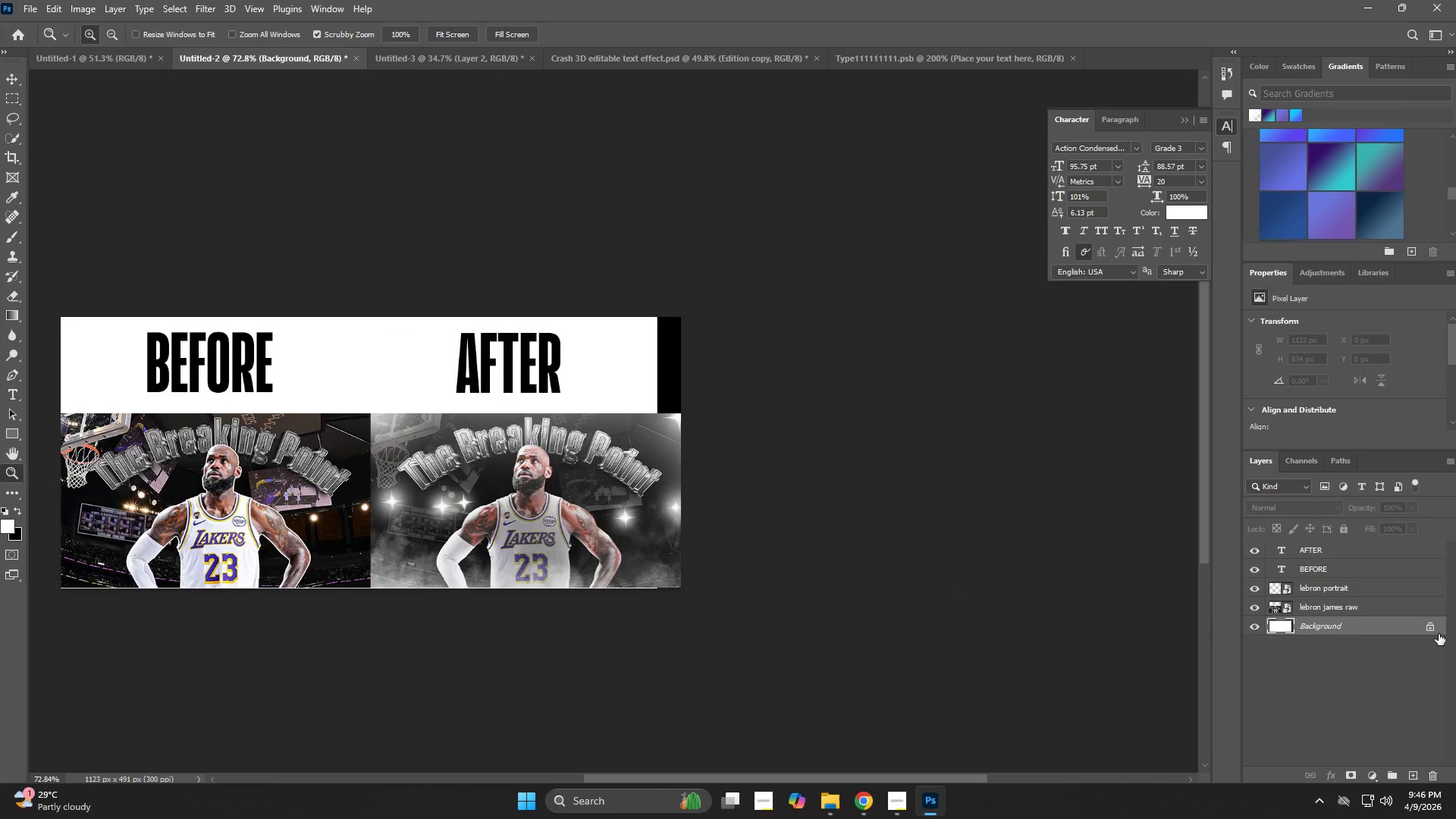 
left_click_drag(start_coordinate=[1107, 607], to_coordinate=[879, 602])
 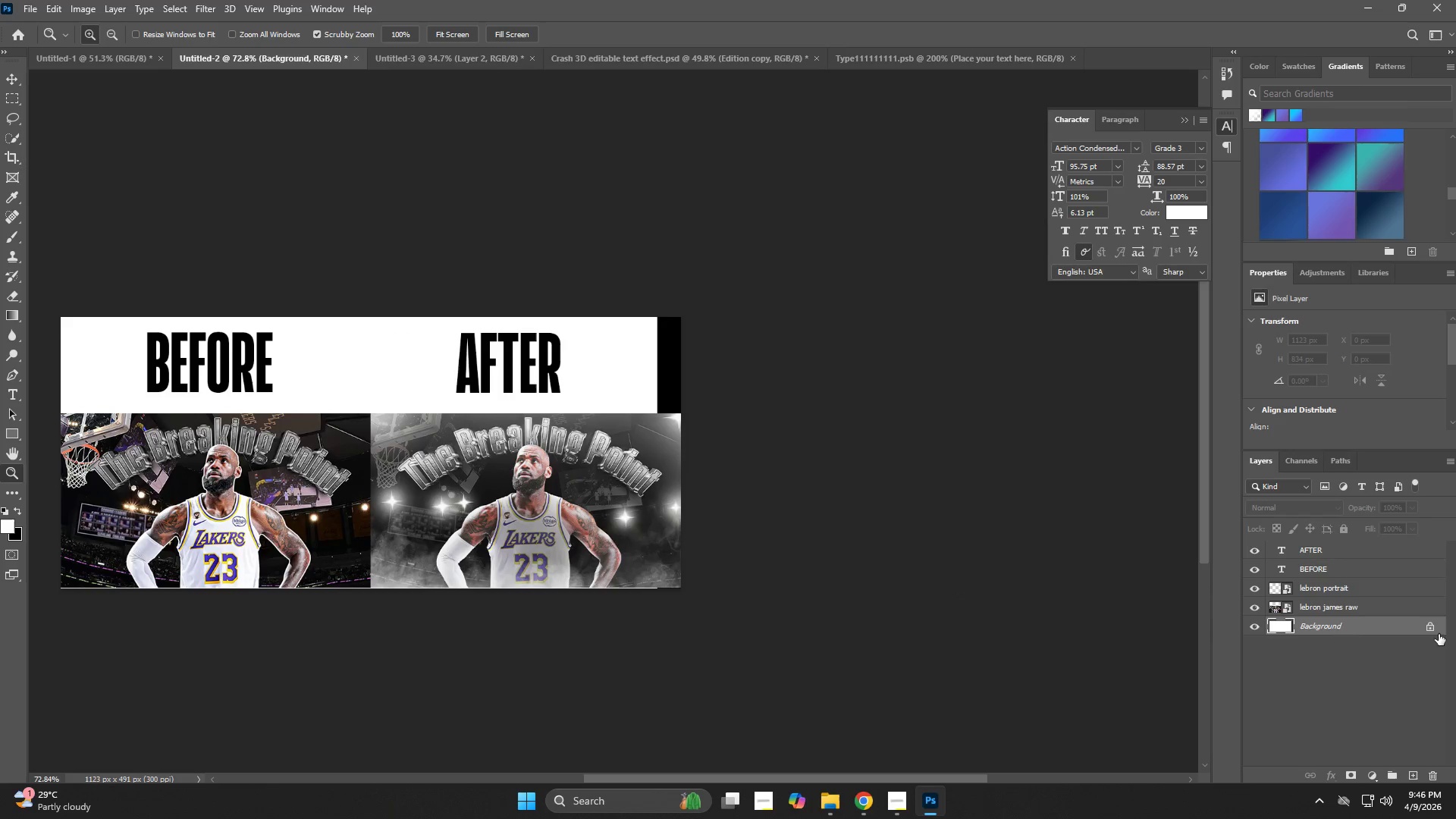 
left_click([1435, 629])
 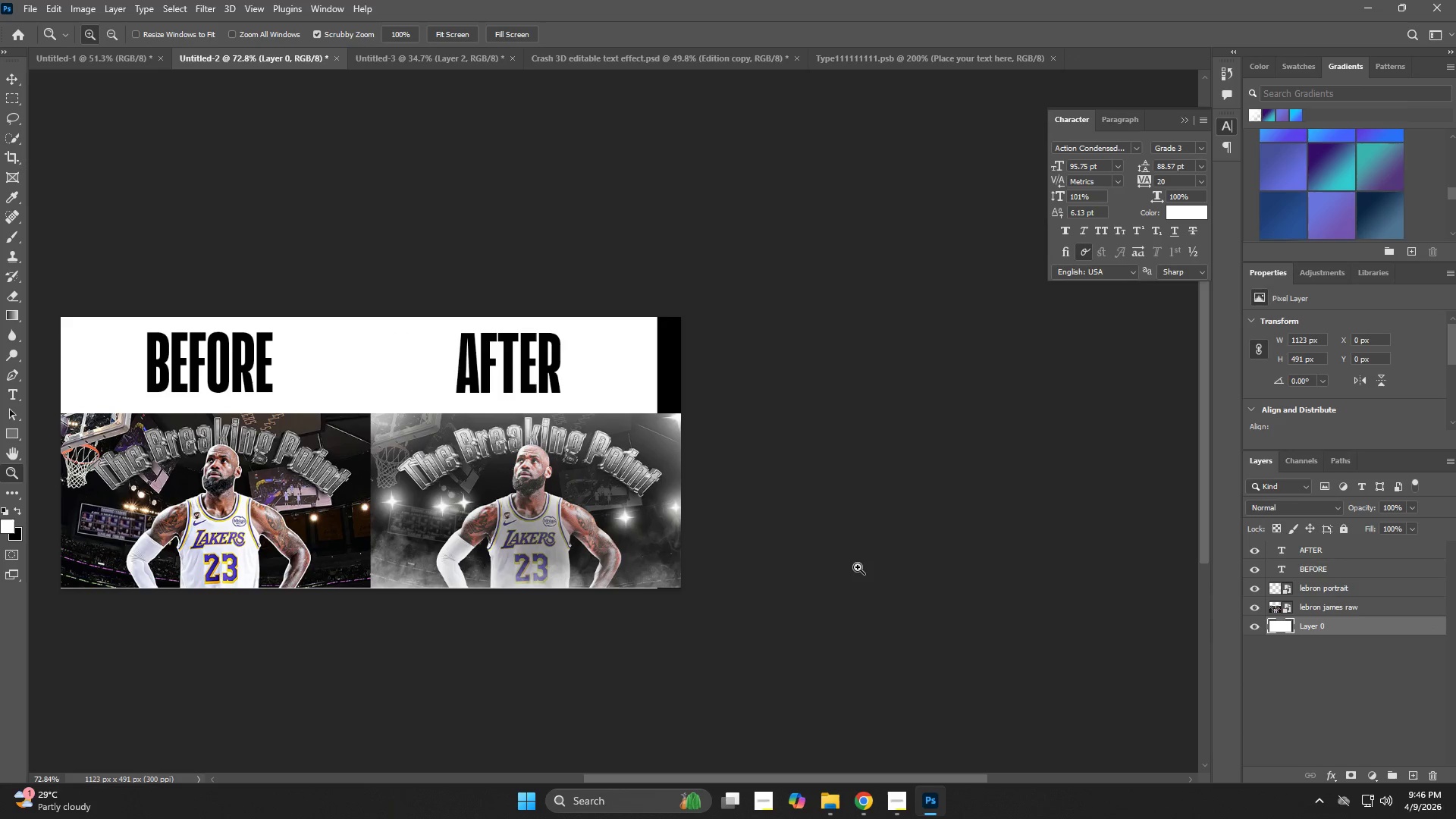 
key(Control+T)
 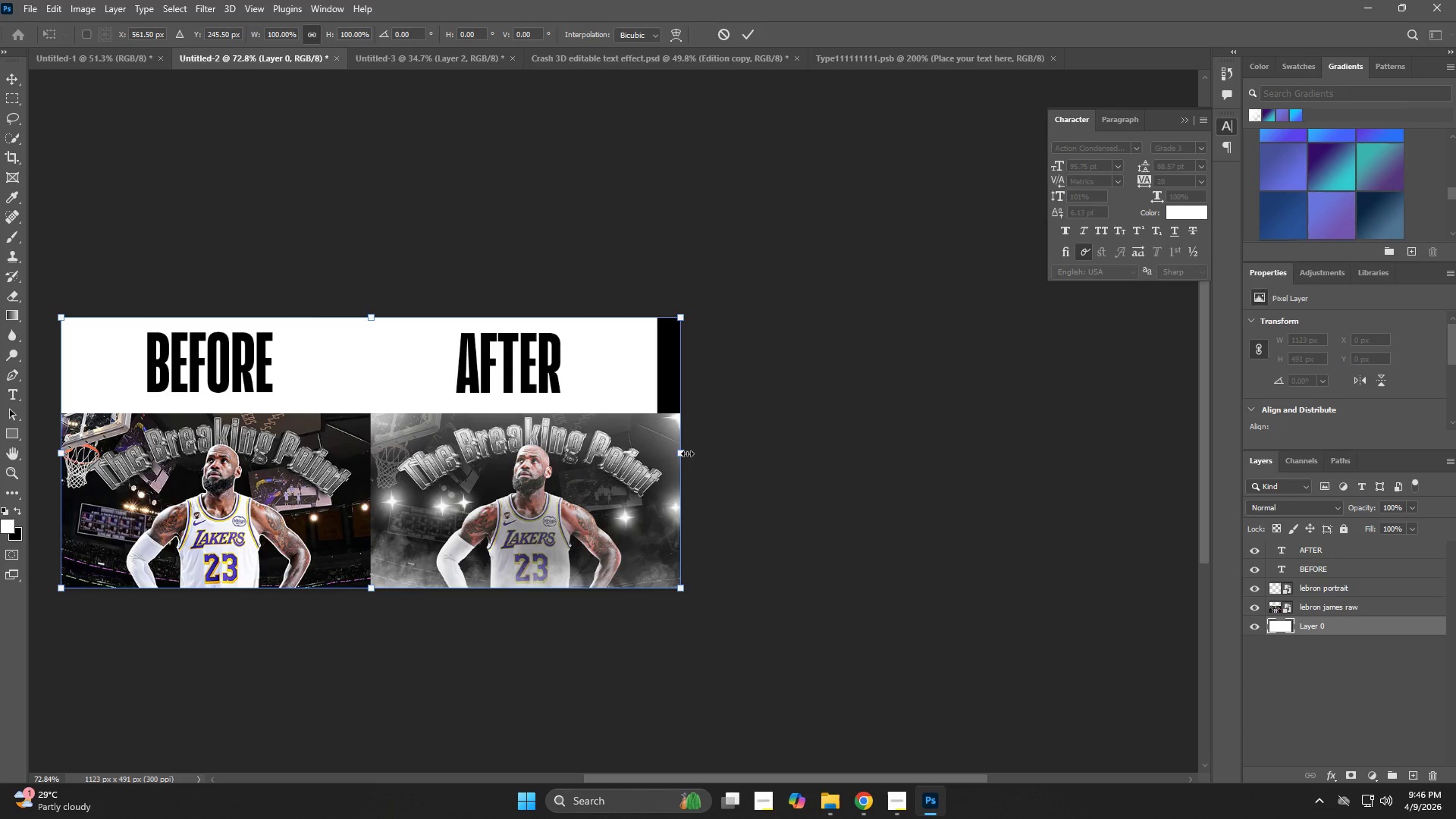 
hold_key(key=ShiftLeft, duration=1.25)
left_click_drag(start_coordinate=[686, 448], to_coordinate=[723, 450])
 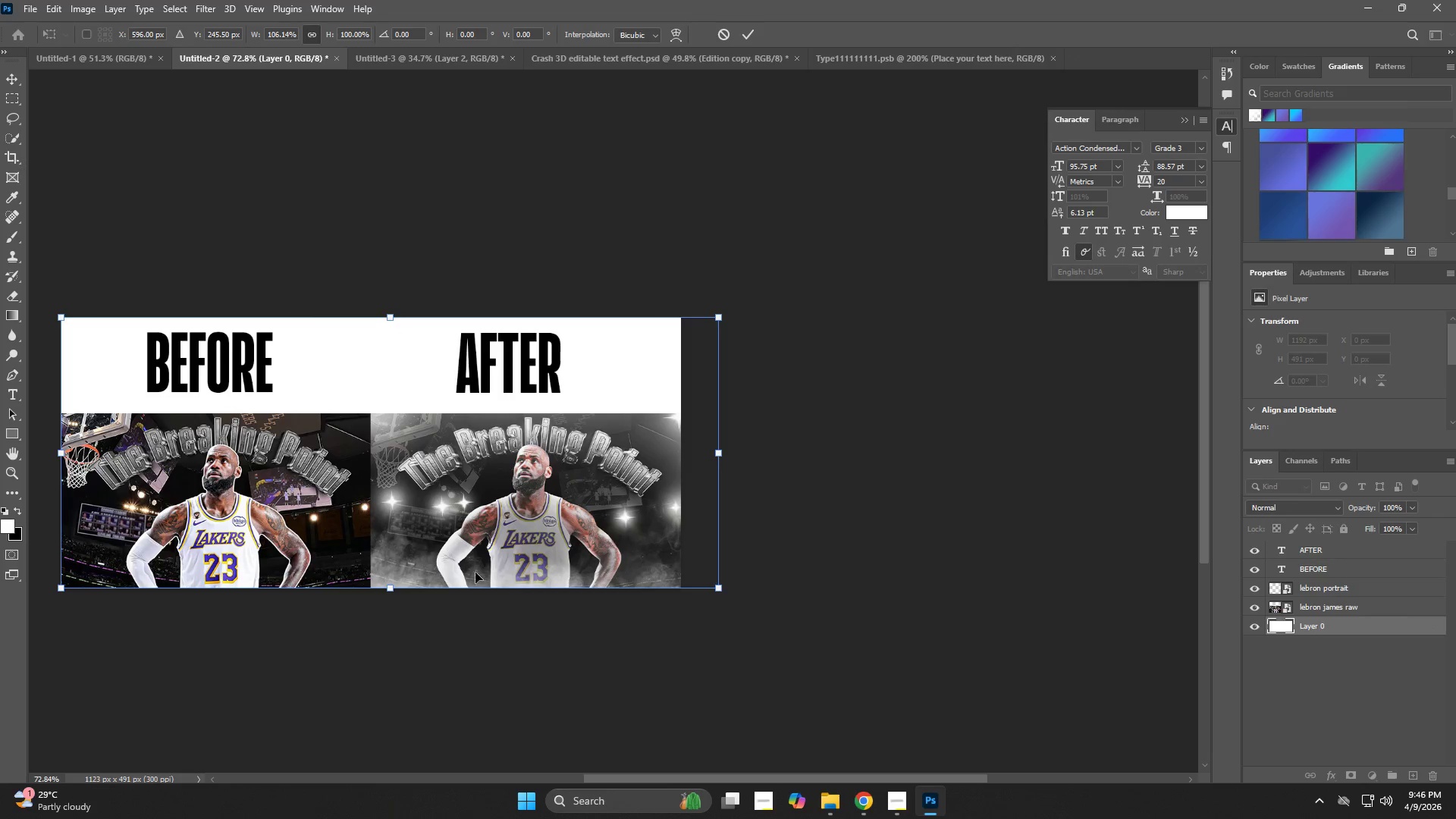 
hold_key(key=Space, duration=0.72)
 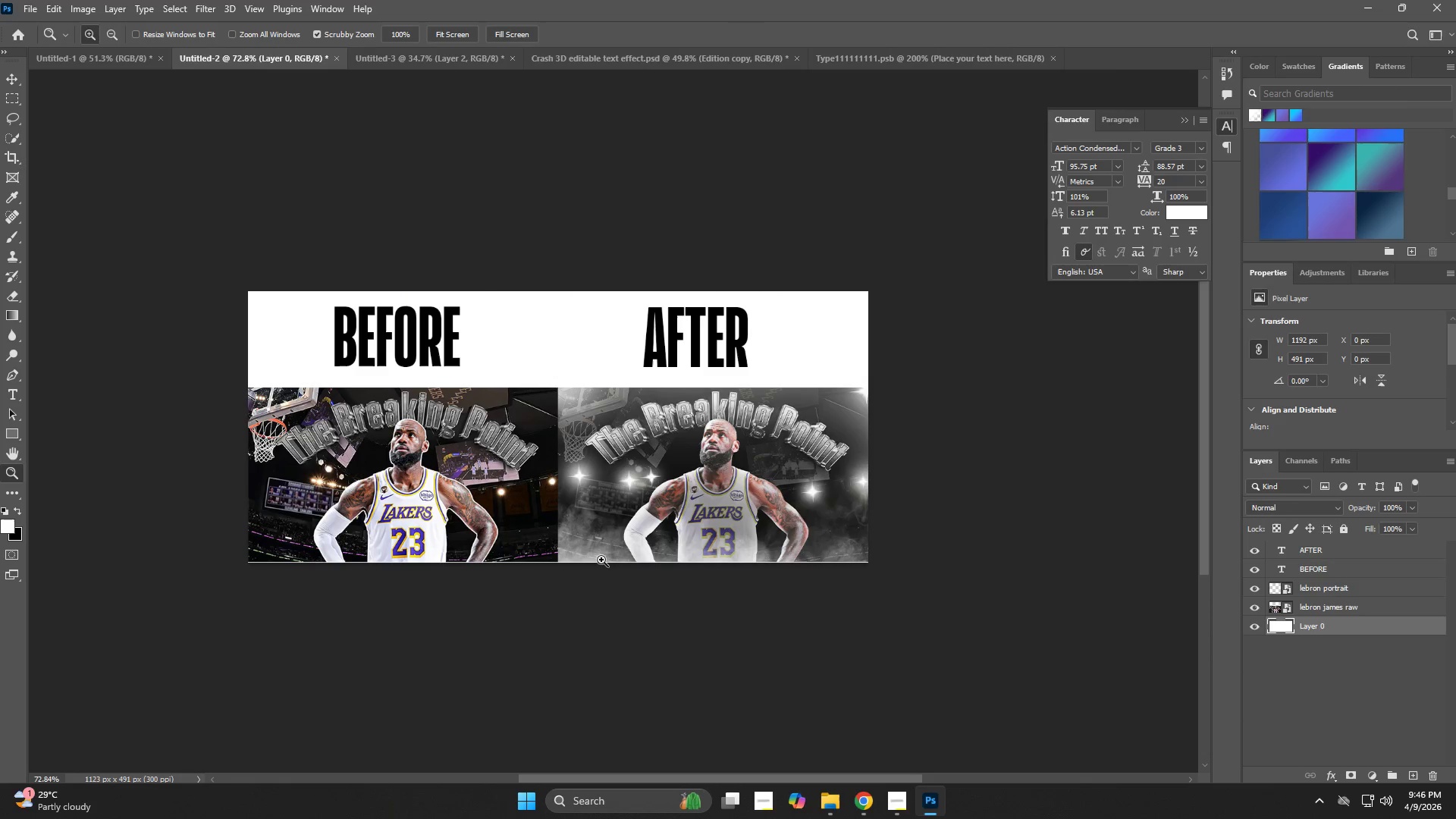 
left_click_drag(start_coordinate=[414, 585], to_coordinate=[601, 560])
 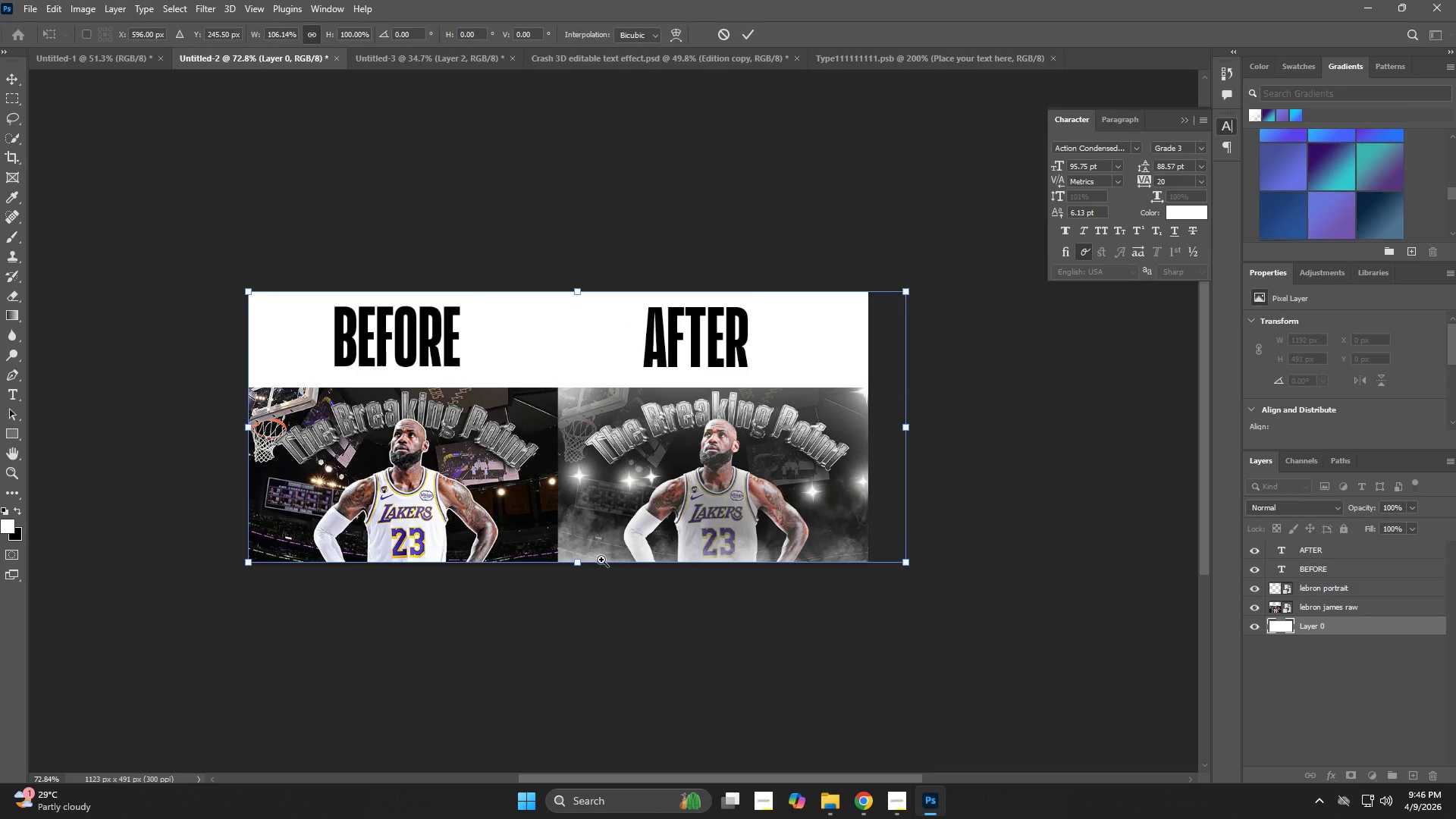 
key(NumpadEnter)
 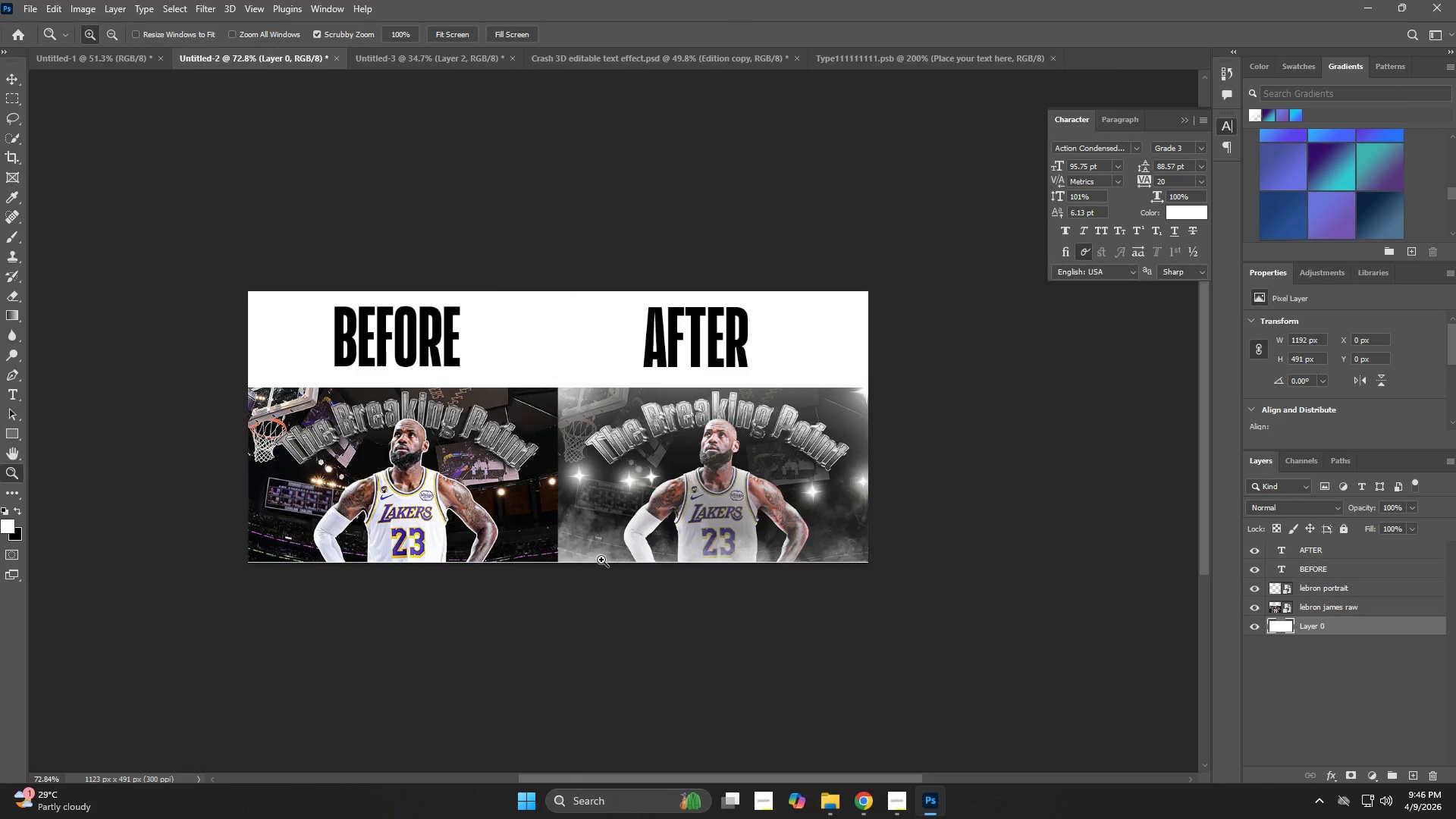 
key(Z)
 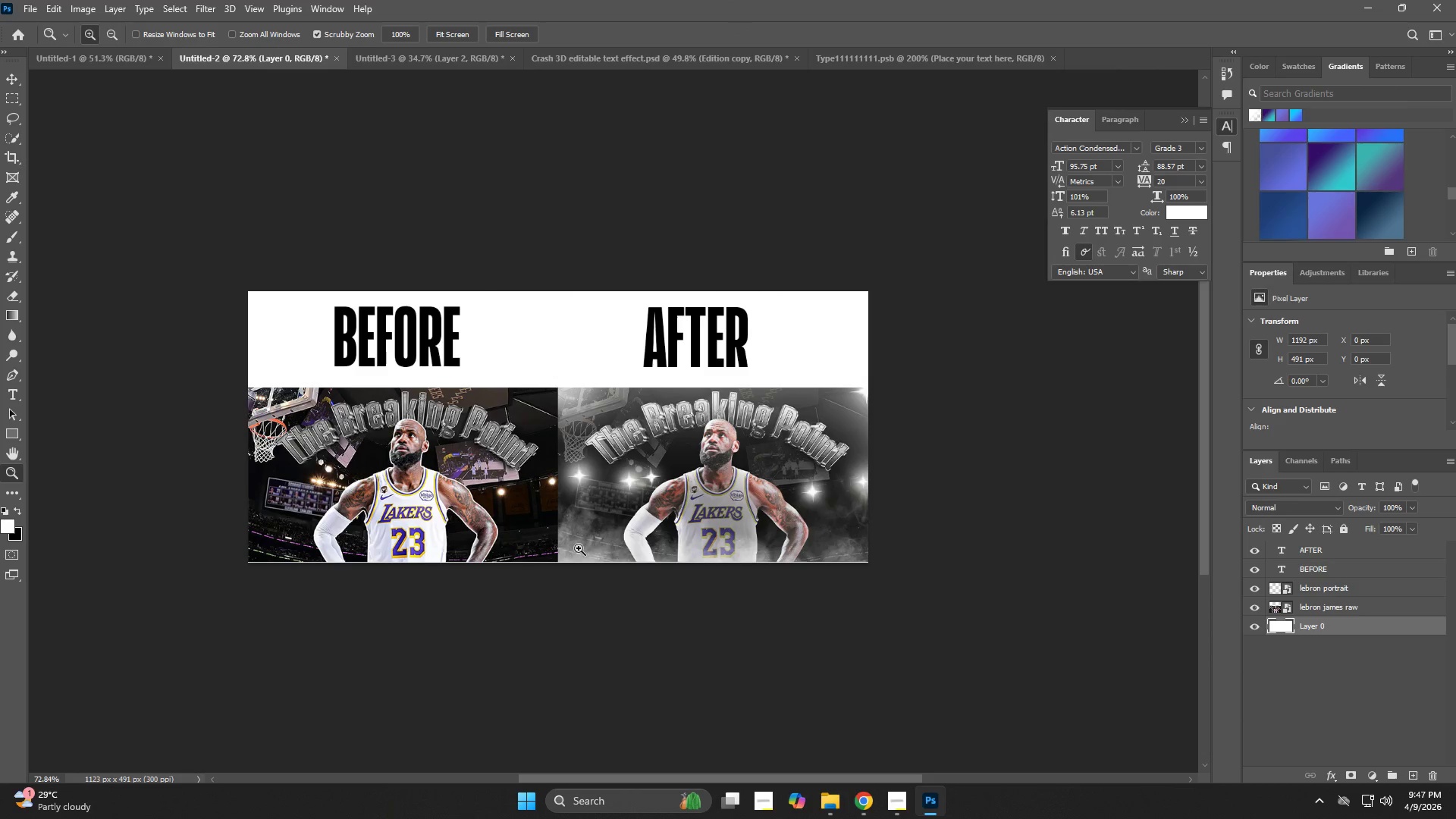 
type(zv)
 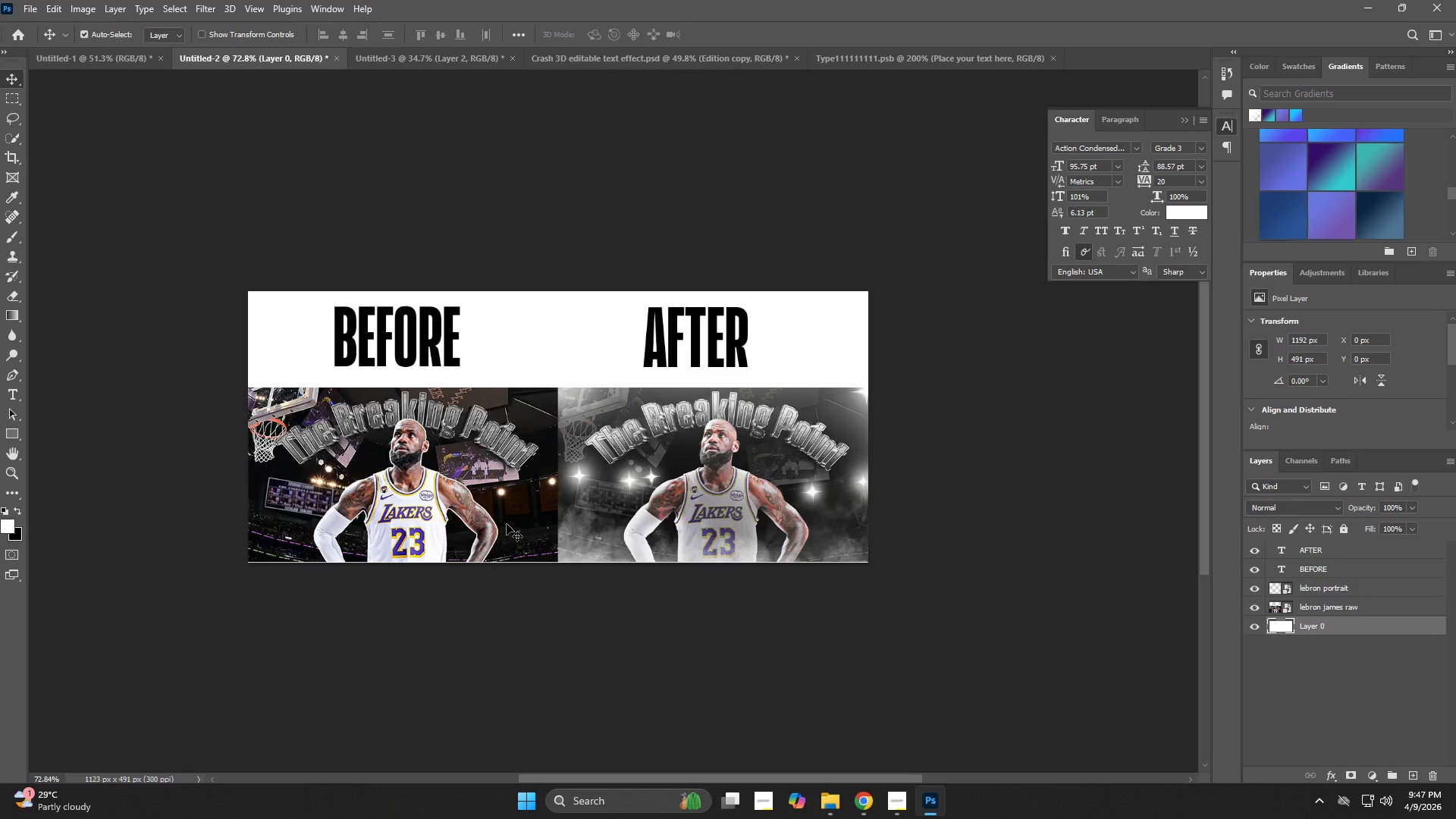 
left_click([507, 524])
 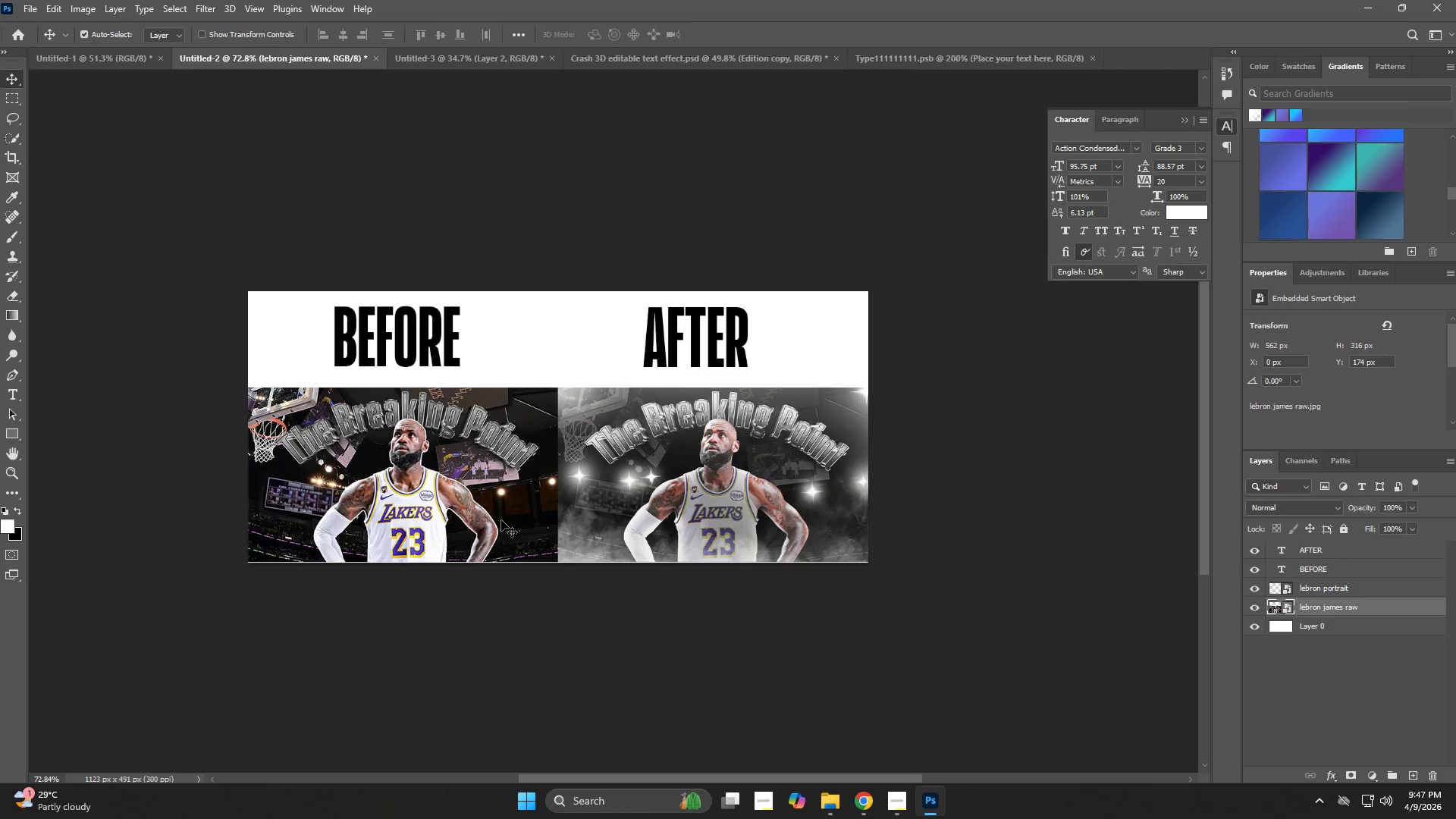 
key(ArrowDown)
 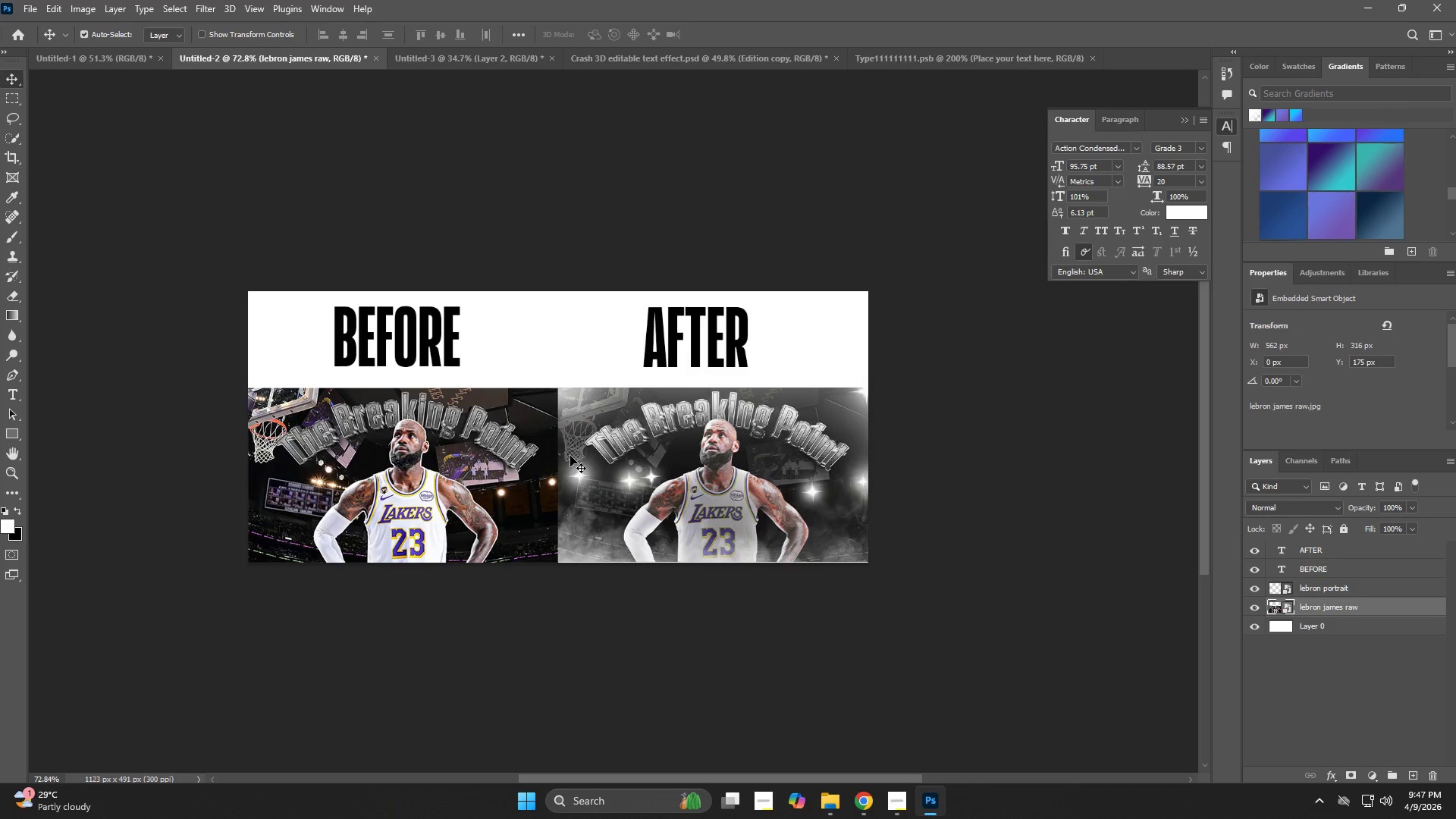 
left_click([616, 467])
 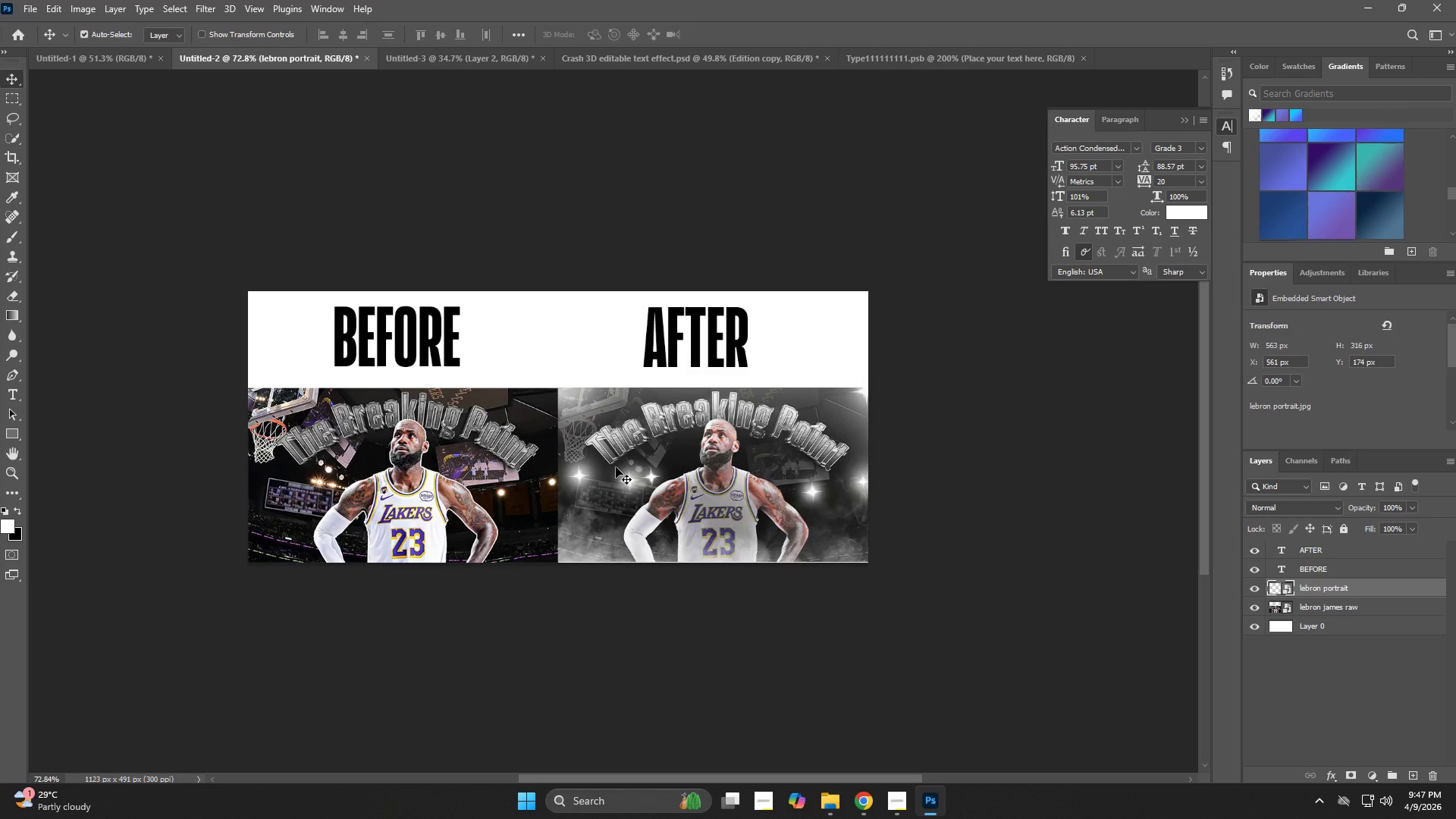 
key(ArrowDown)
 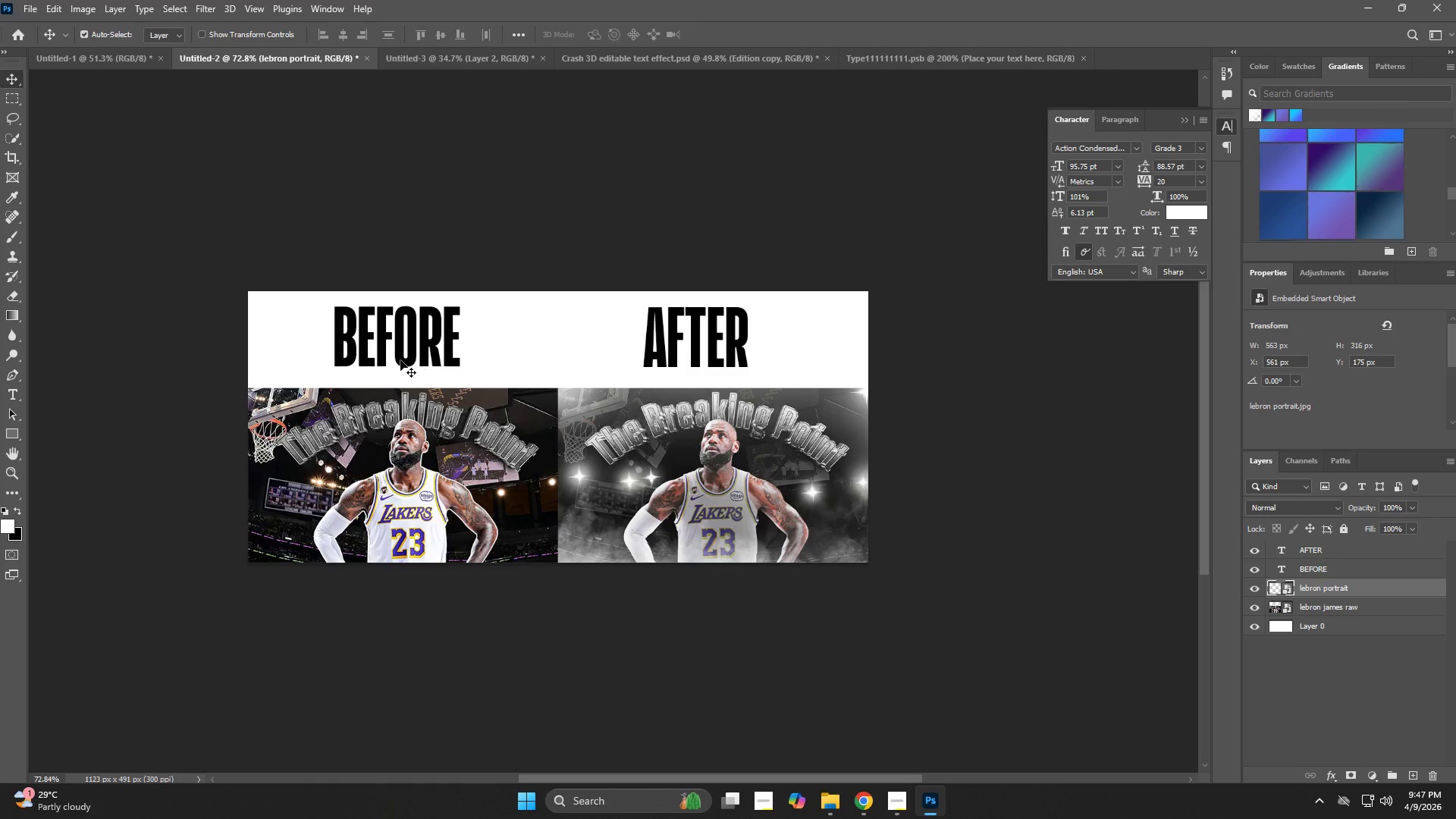 
left_click_drag(start_coordinate=[407, 348], to_coordinate=[416, 346])
 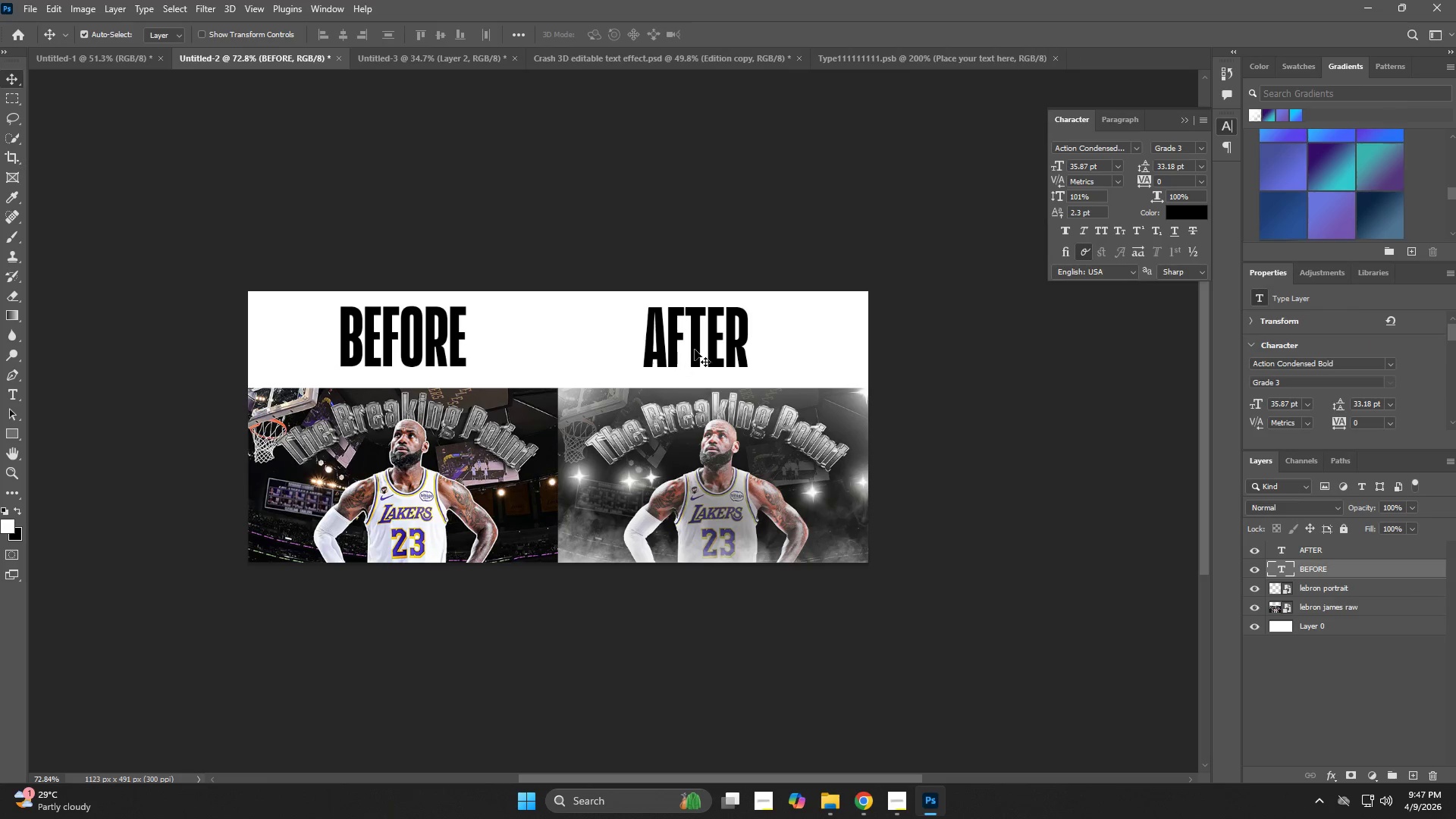 
left_click_drag(start_coordinate=[706, 347], to_coordinate=[718, 347])
 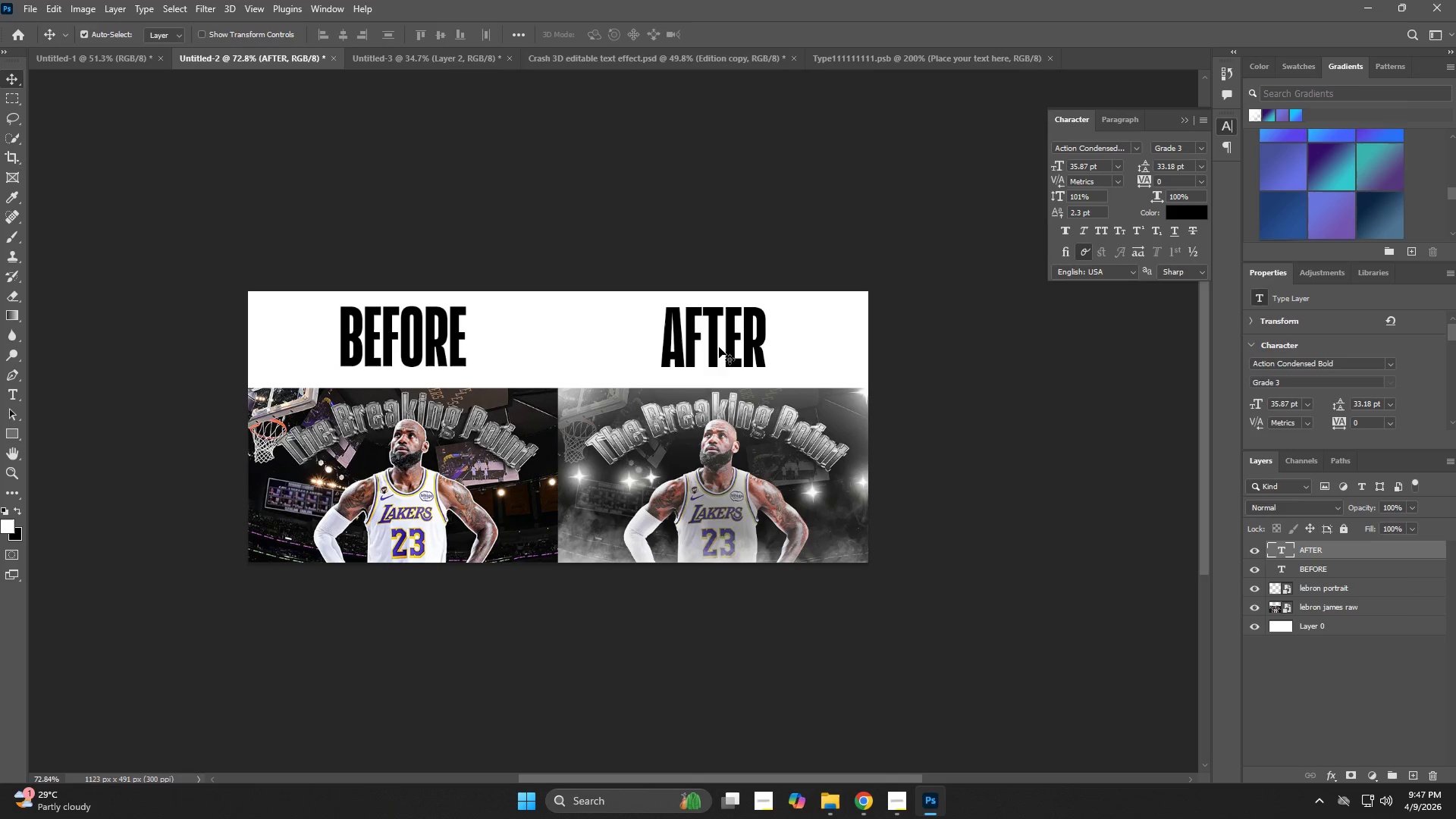 
key(Alt+Control+Shift+S)
 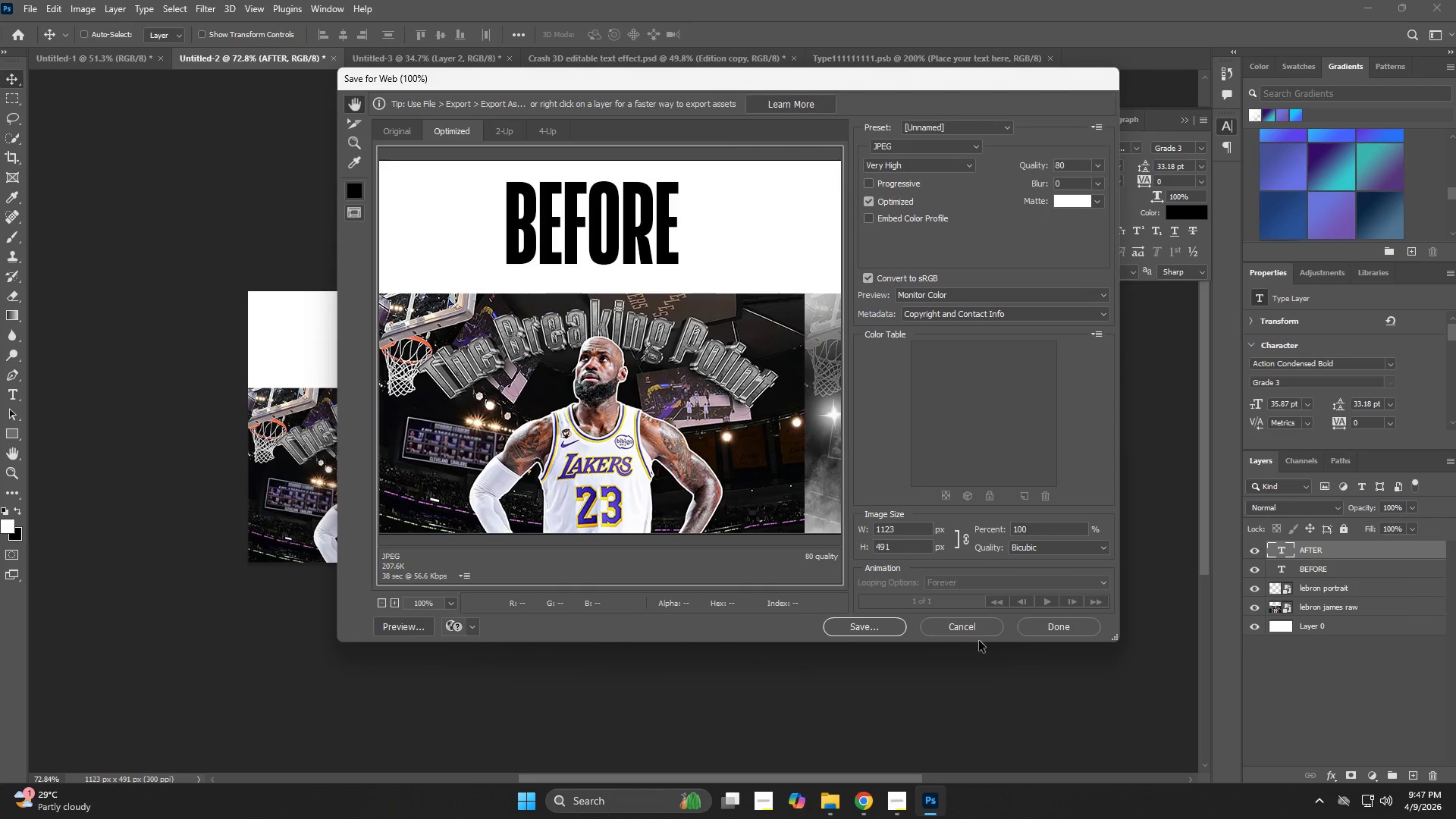 
key(Alt+Control+Shift+W)
 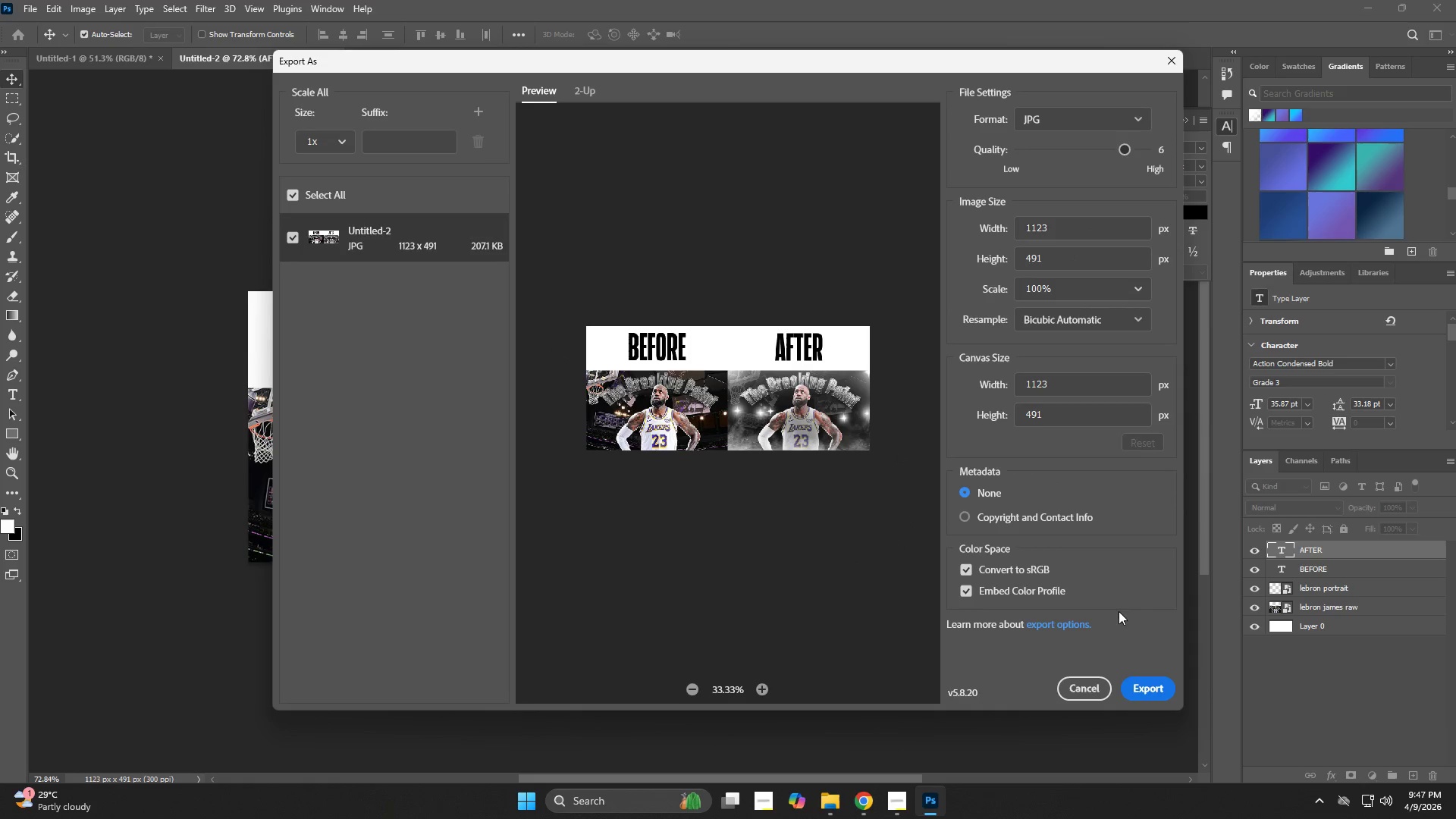 
left_click([1156, 693])
 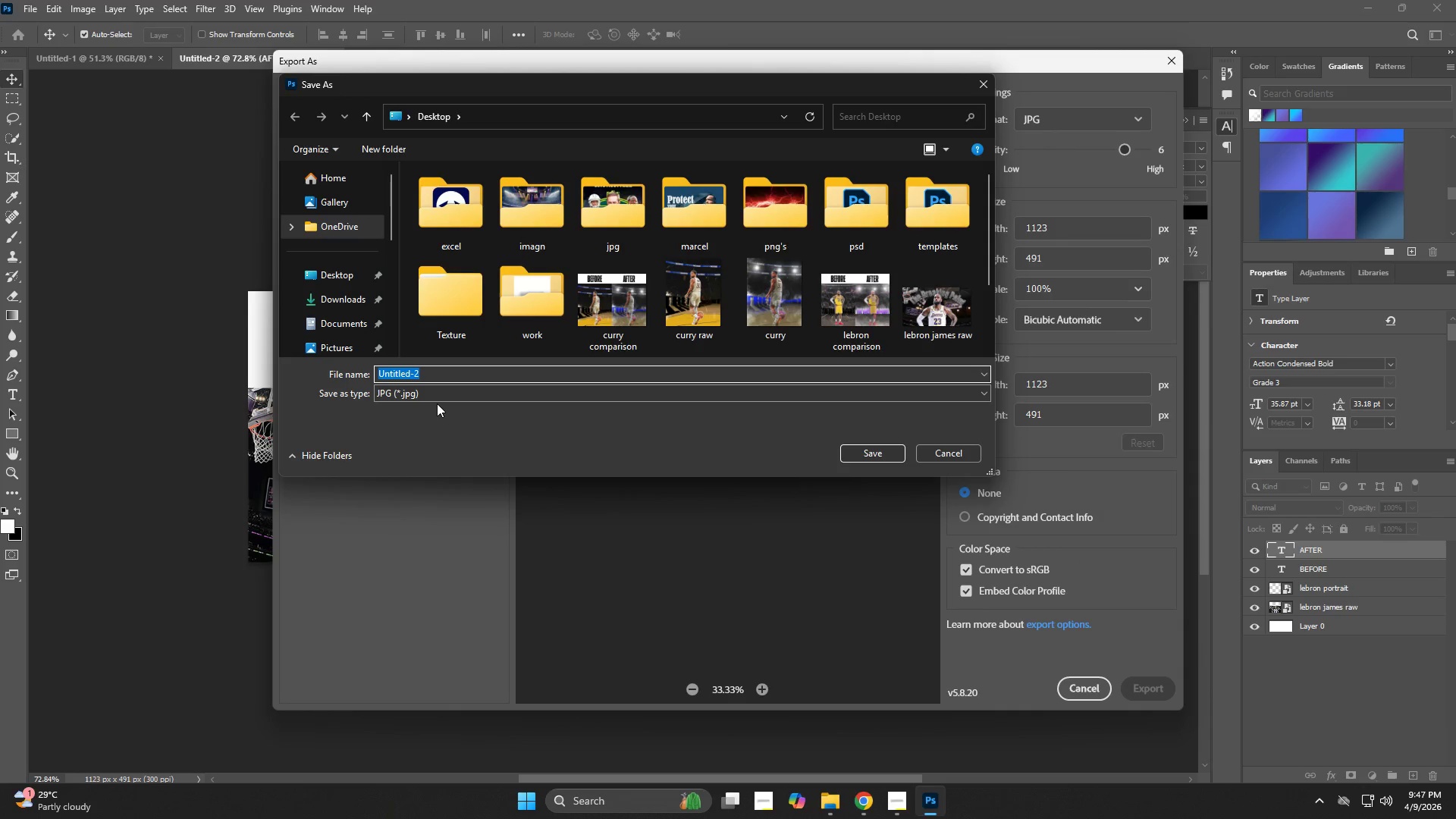 
type(lebron portrait comparison)
 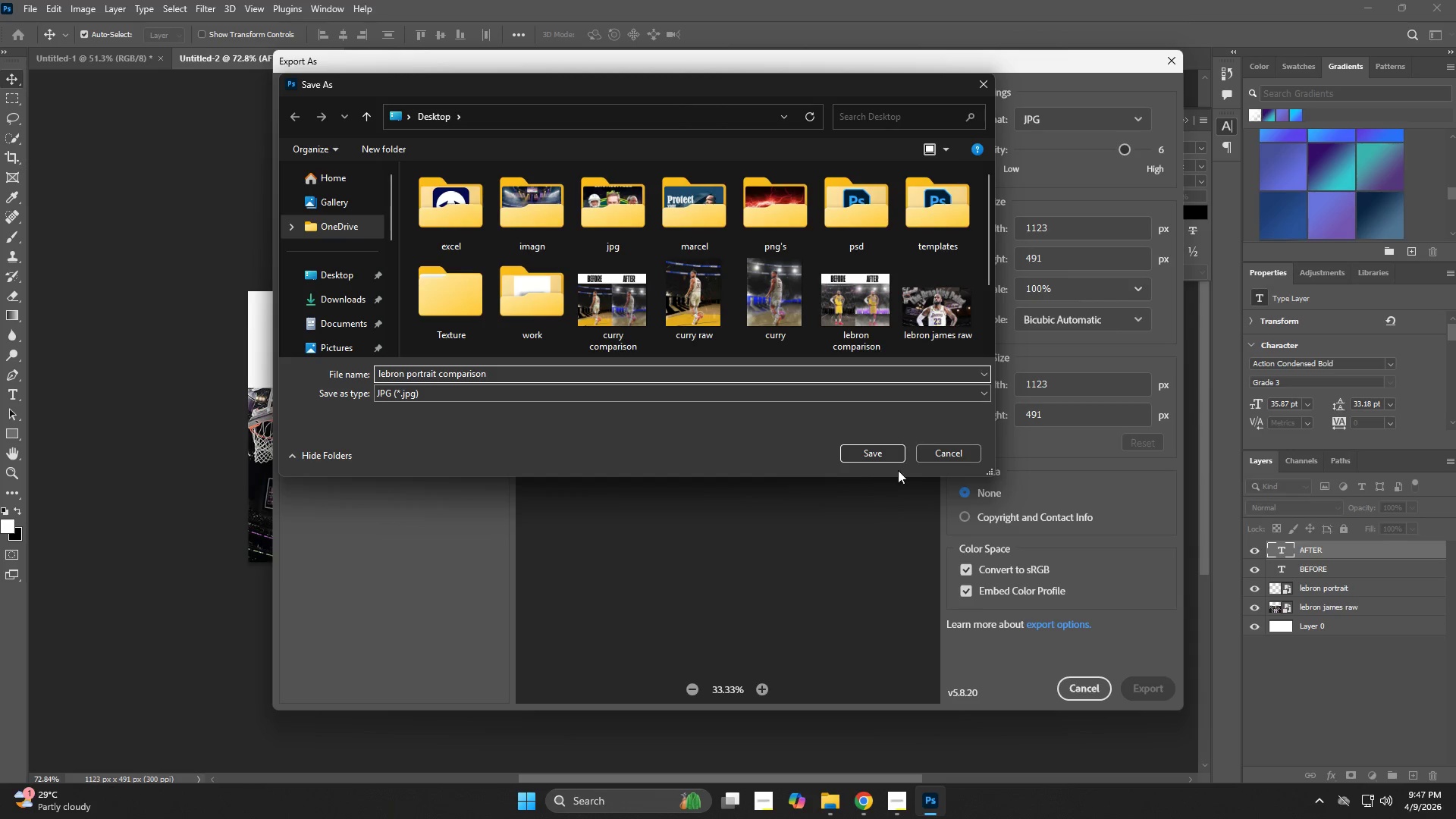 
left_click([891, 456])
 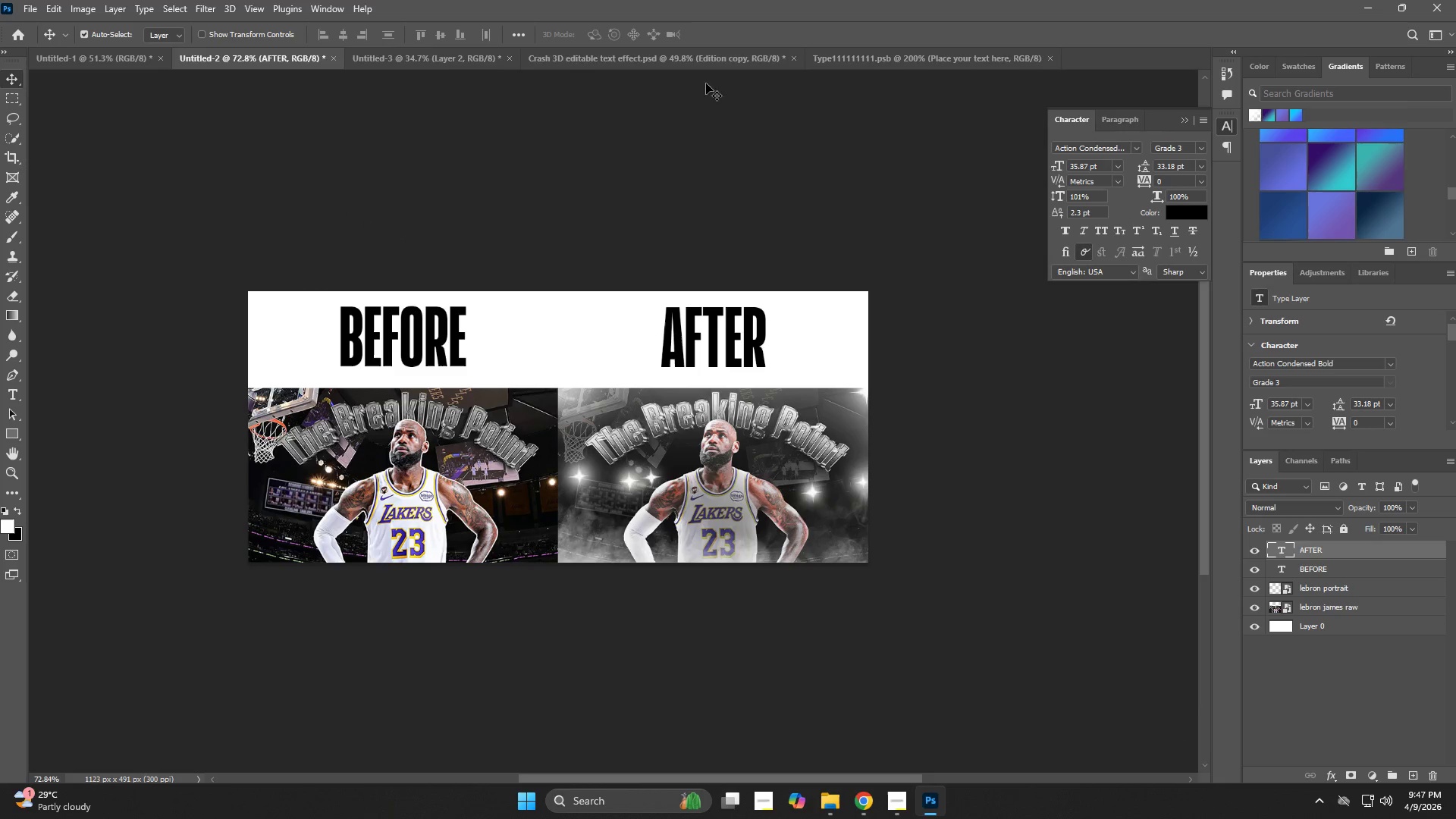 
left_click([444, 68])
 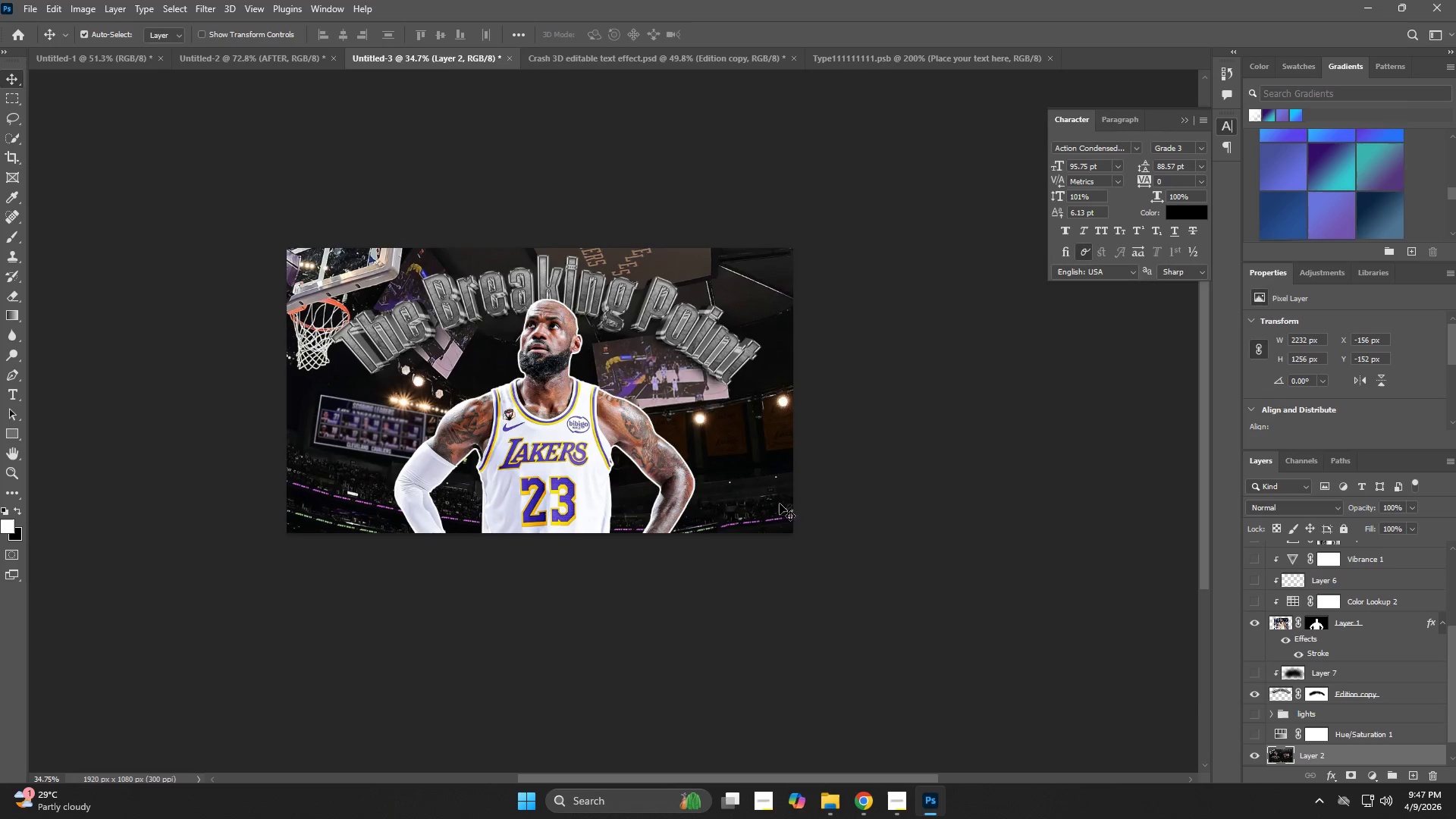 
key(Control+ControlLeft)
 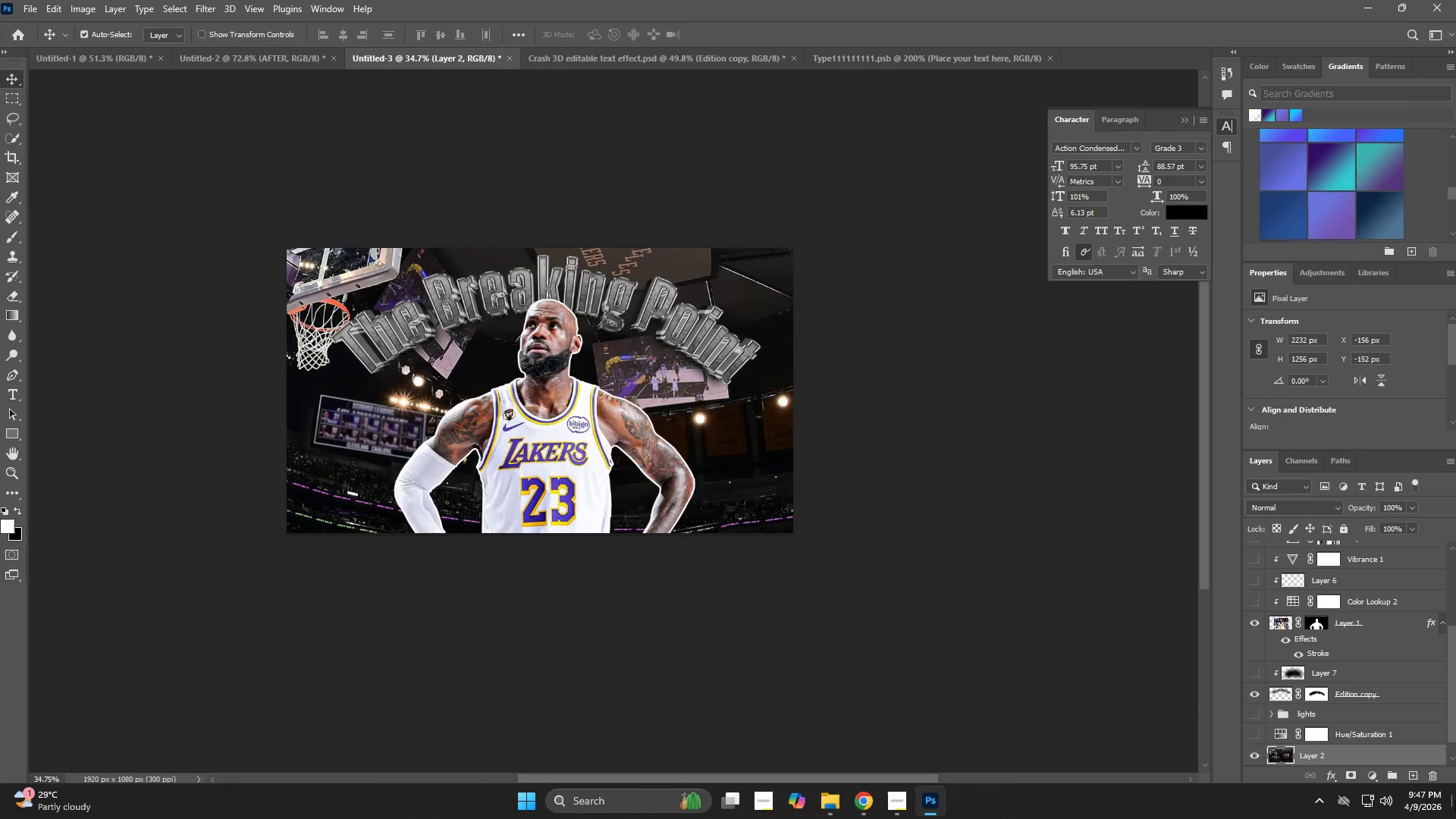 
left_click([1455, 818])
 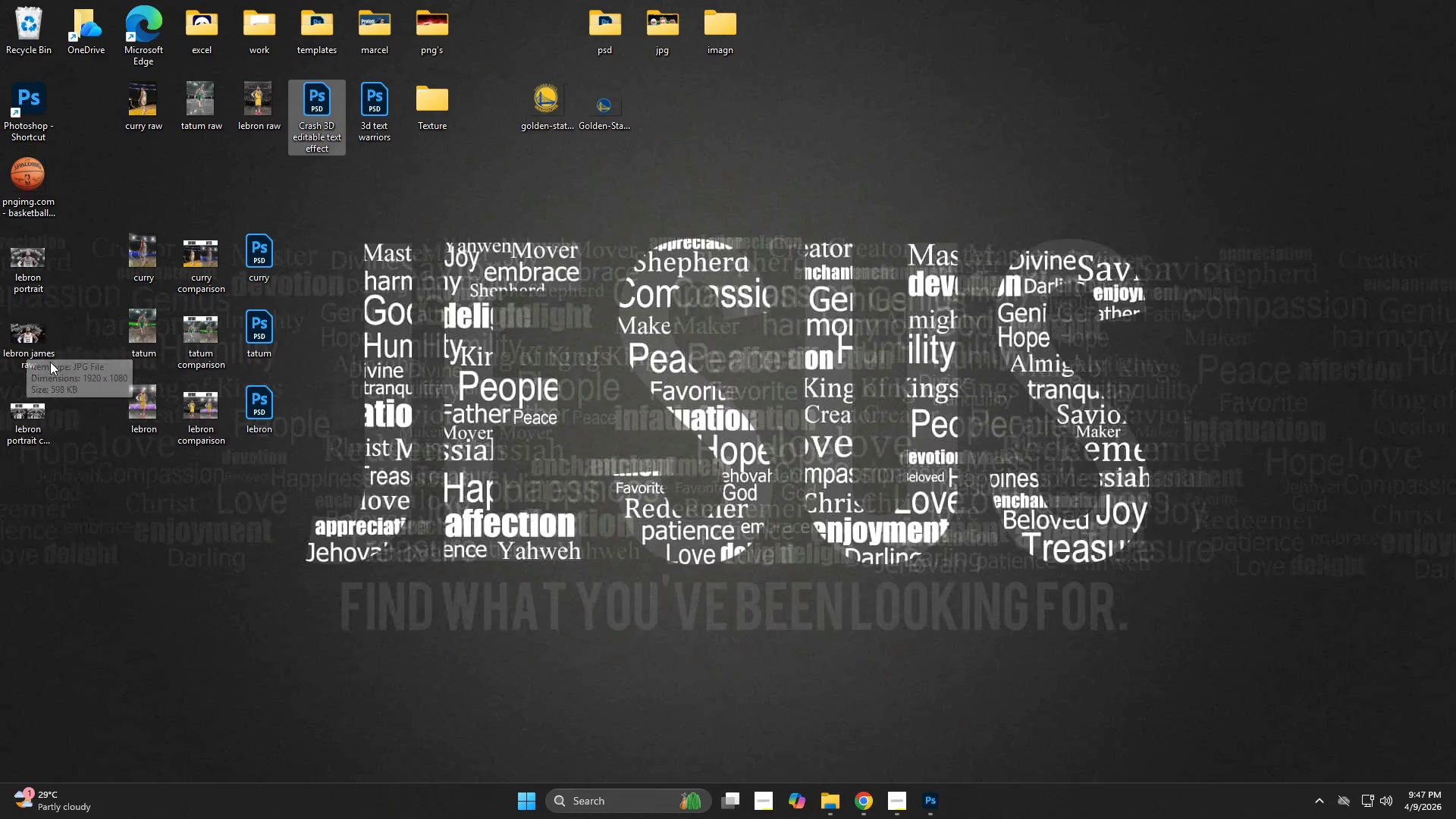 
left_click_drag(start_coordinate=[32, 260], to_coordinate=[136, 469])
 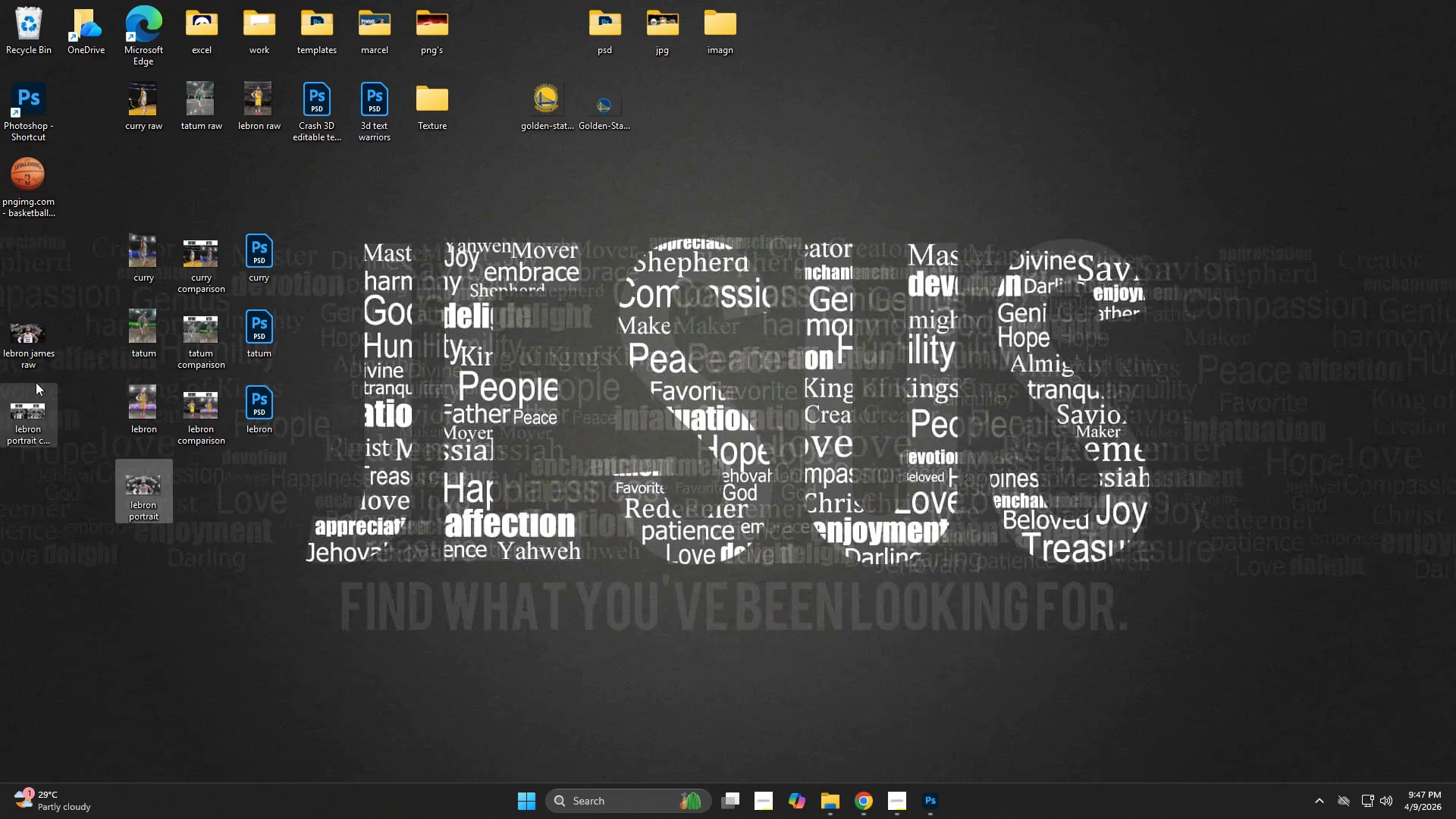 
left_click_drag(start_coordinate=[33, 340], to_coordinate=[145, 155])
 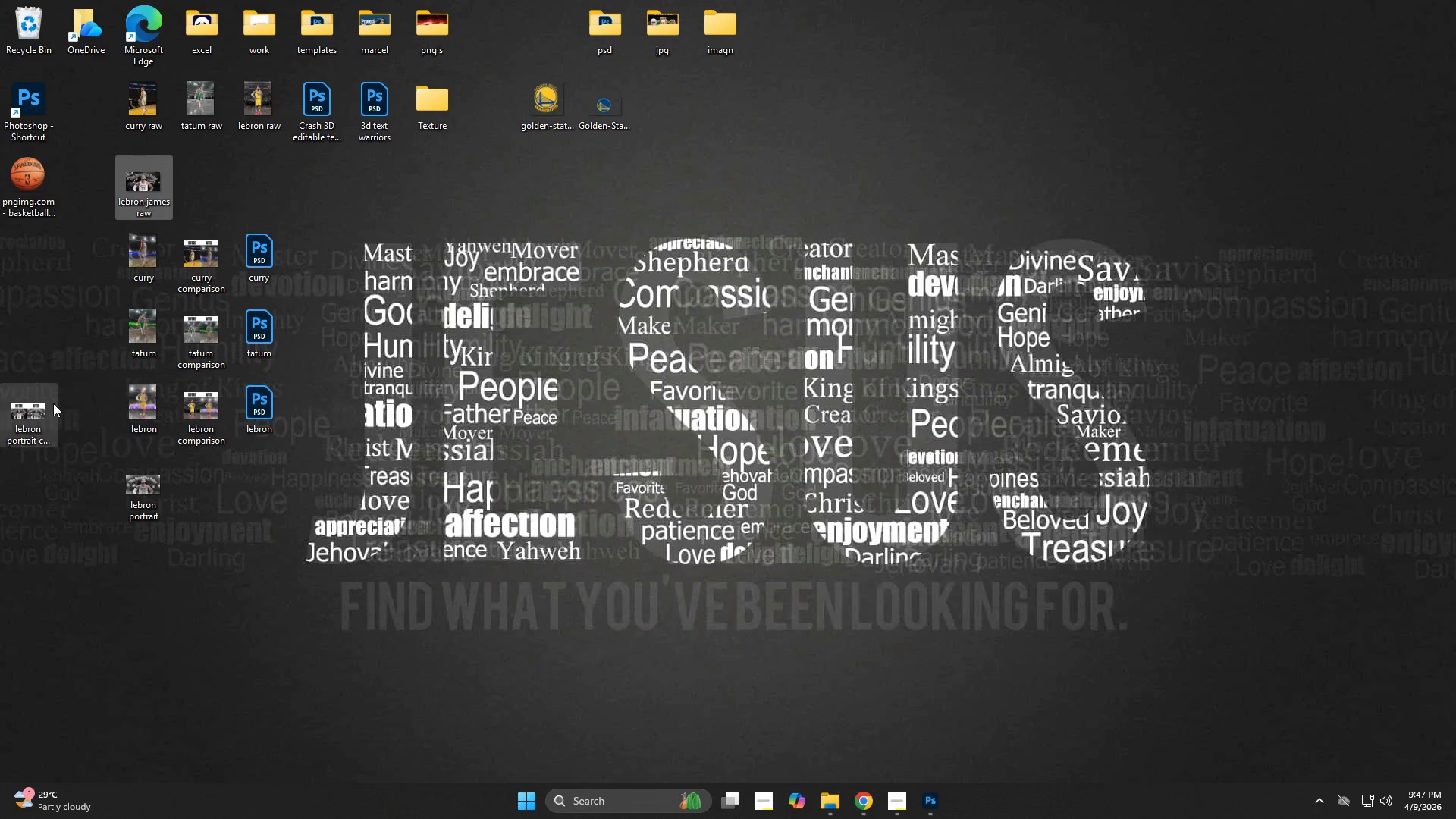 
left_click_drag(start_coordinate=[40, 403], to_coordinate=[213, 485])
 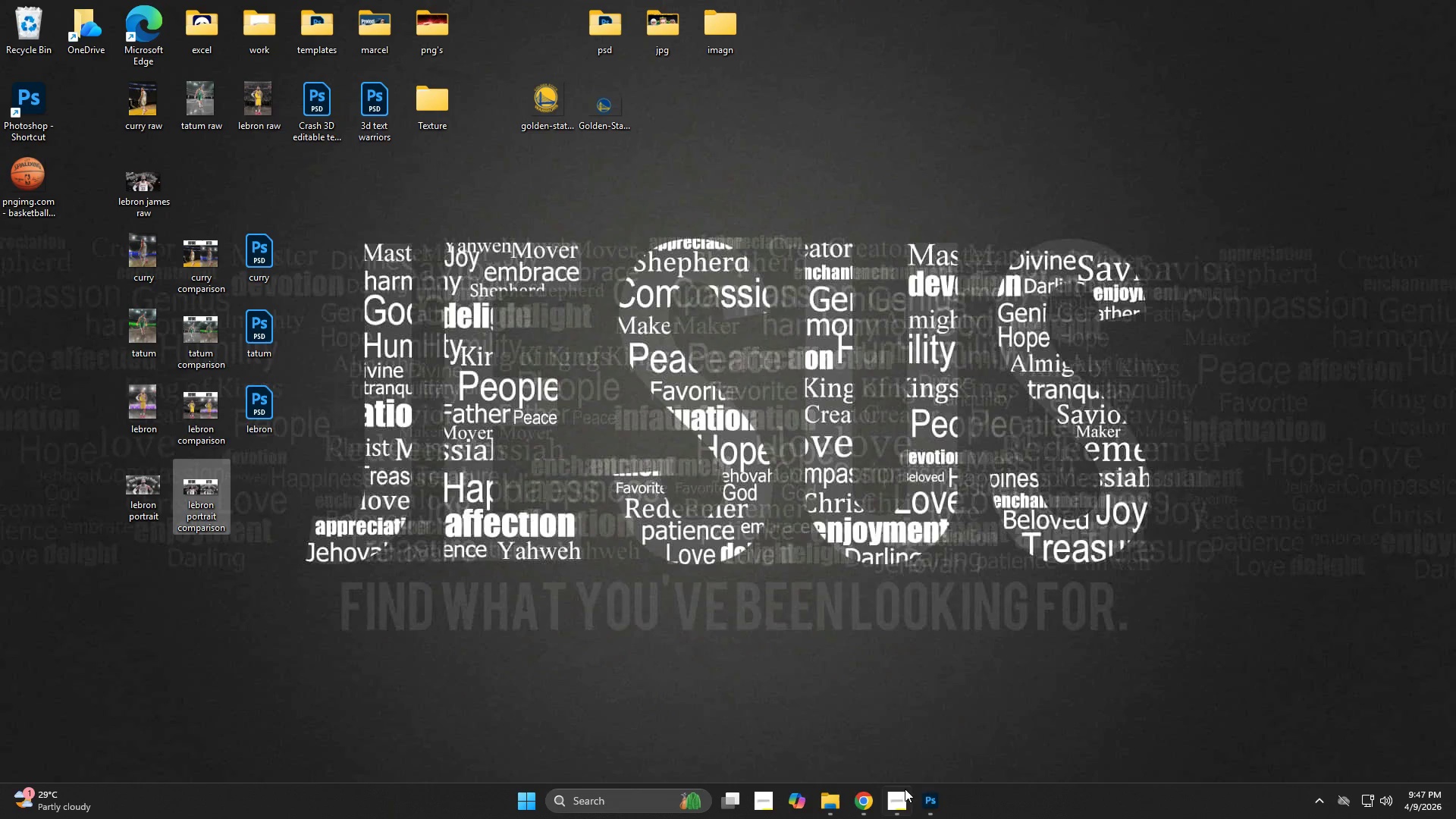 
left_click([938, 805])
 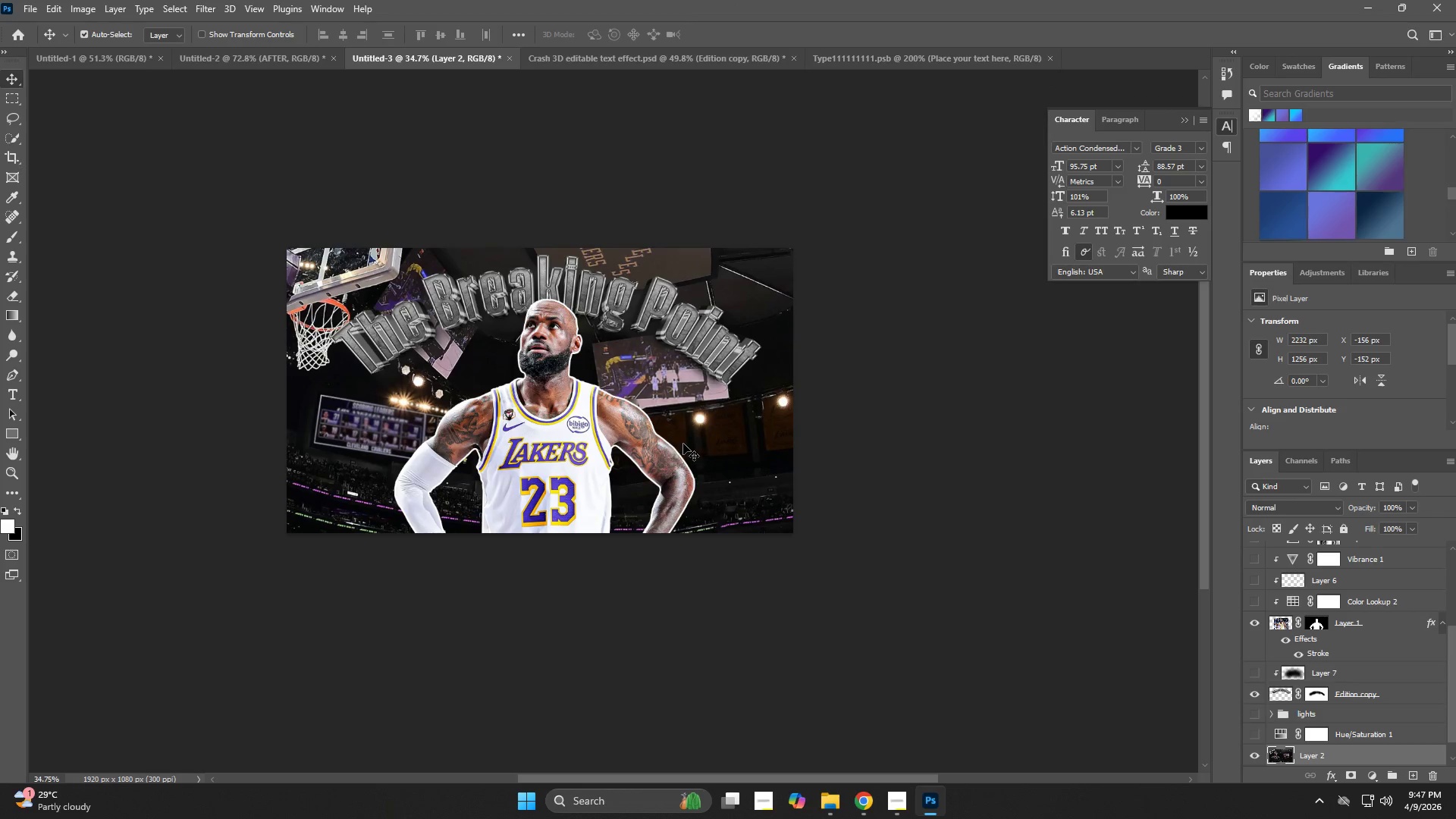 
hold_key(key=ControlLeft, duration=0.45)
 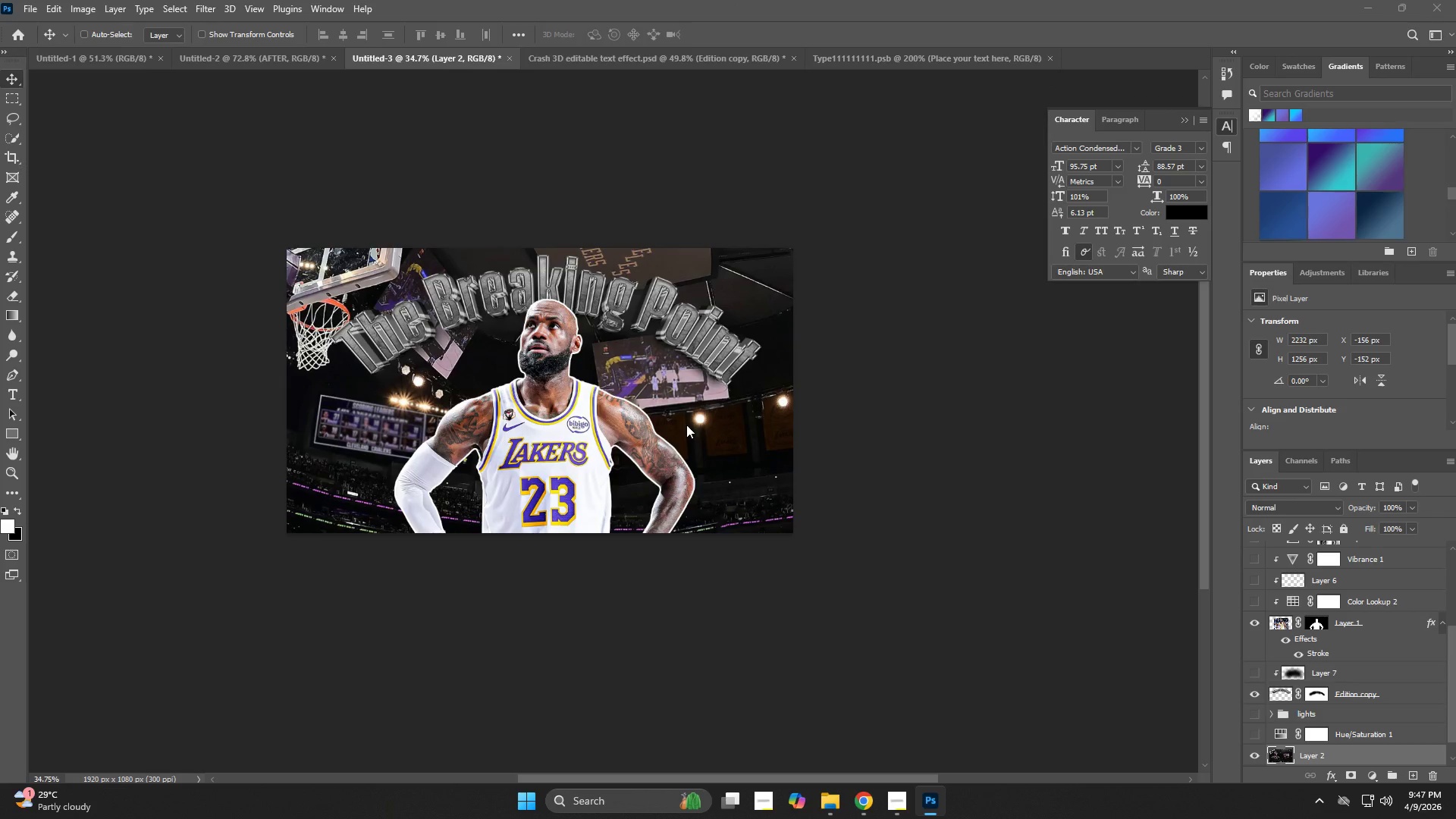 
key(Control+Shift+ShiftLeft)
 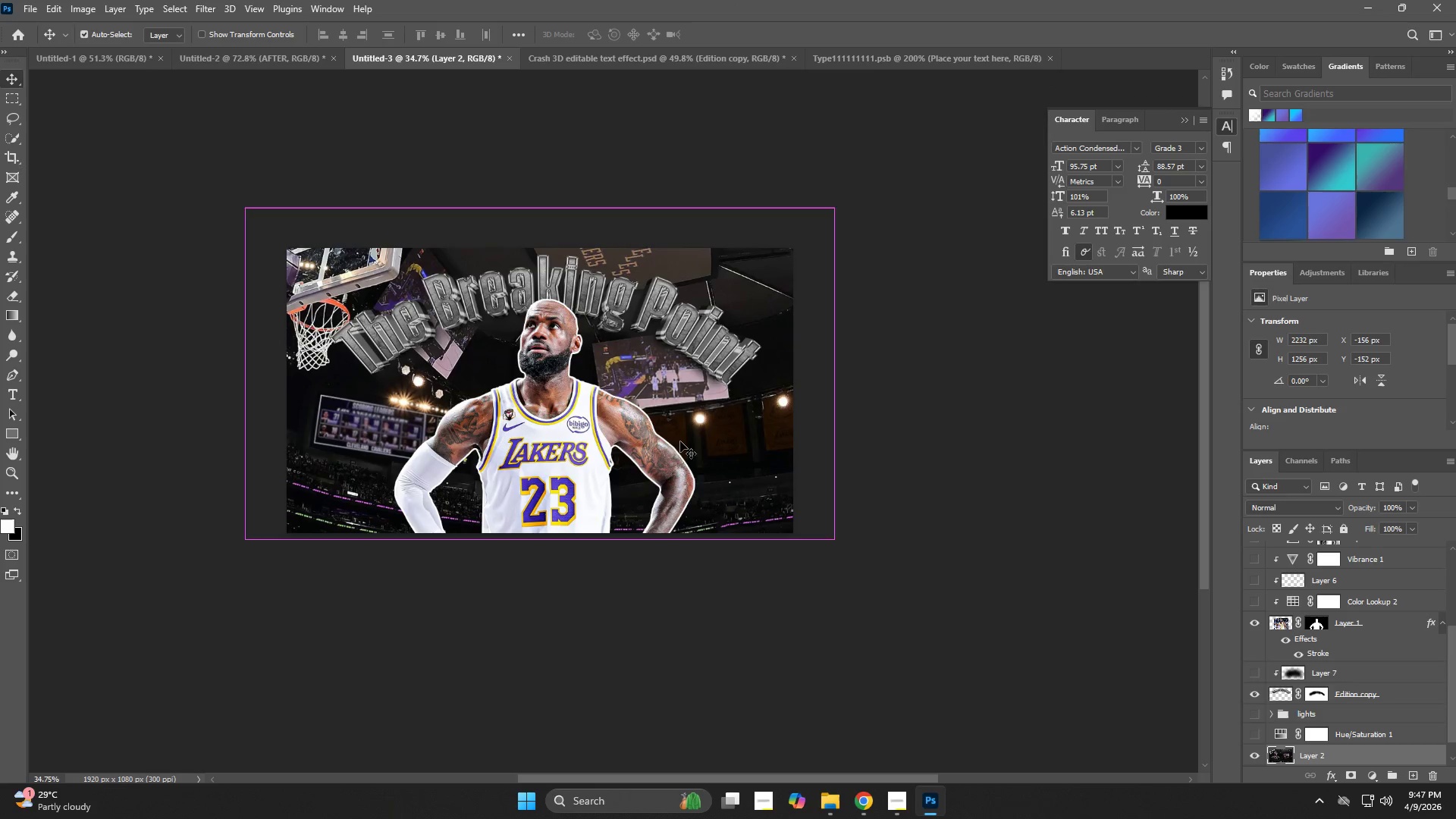 
key(Alt+Control+S)
 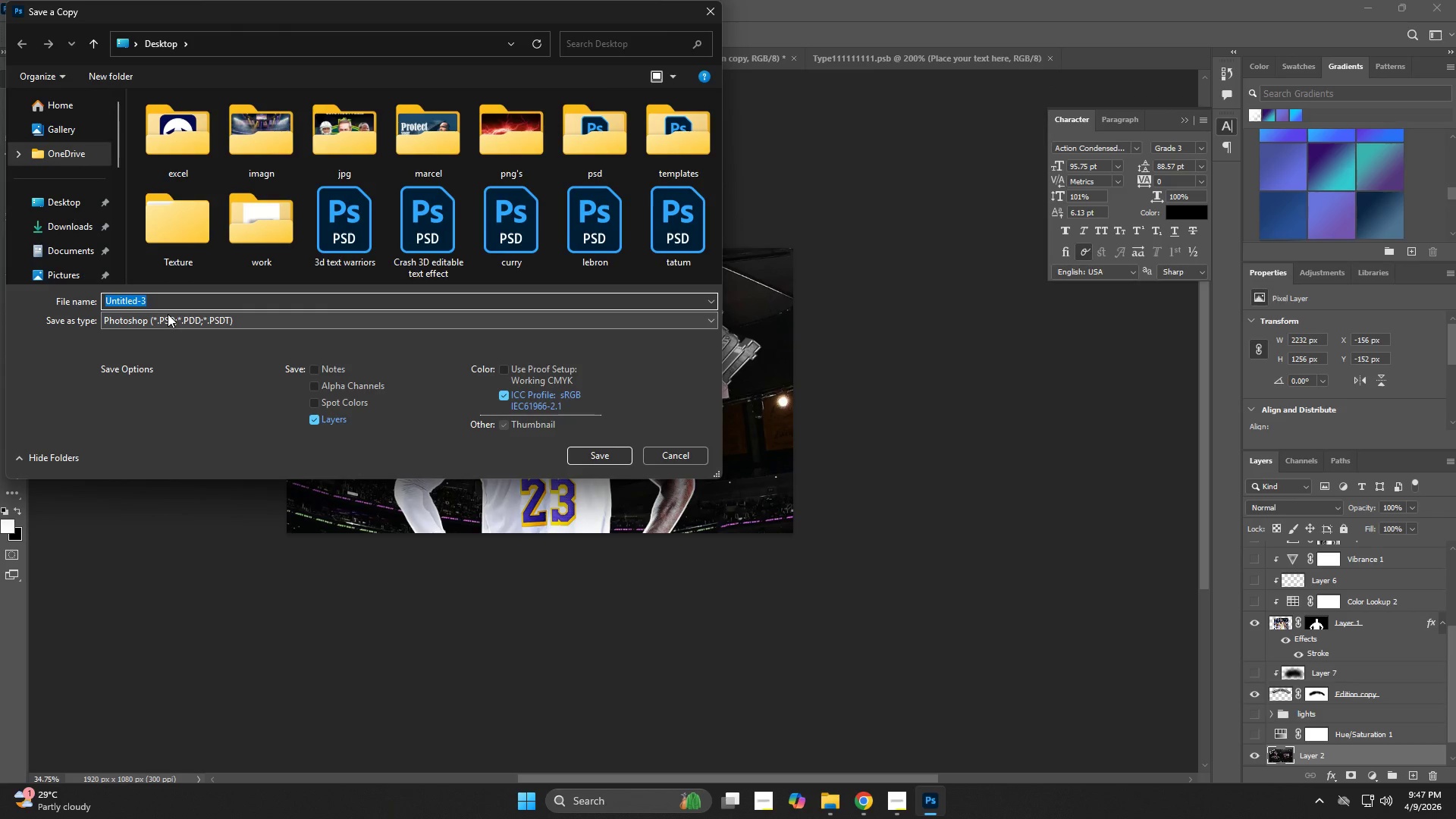 
type(lebron psd)
 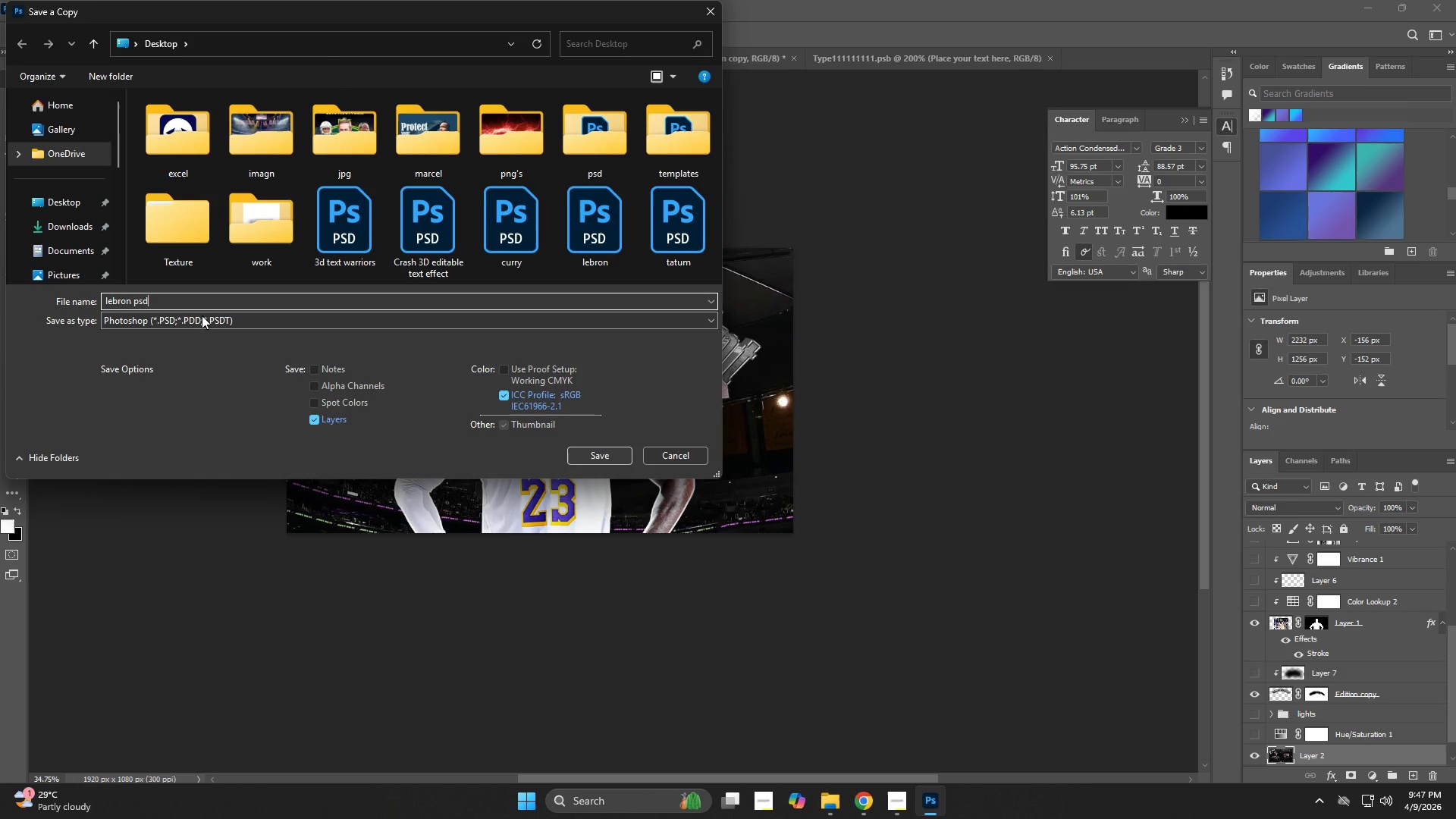 
left_click([130, 297])
 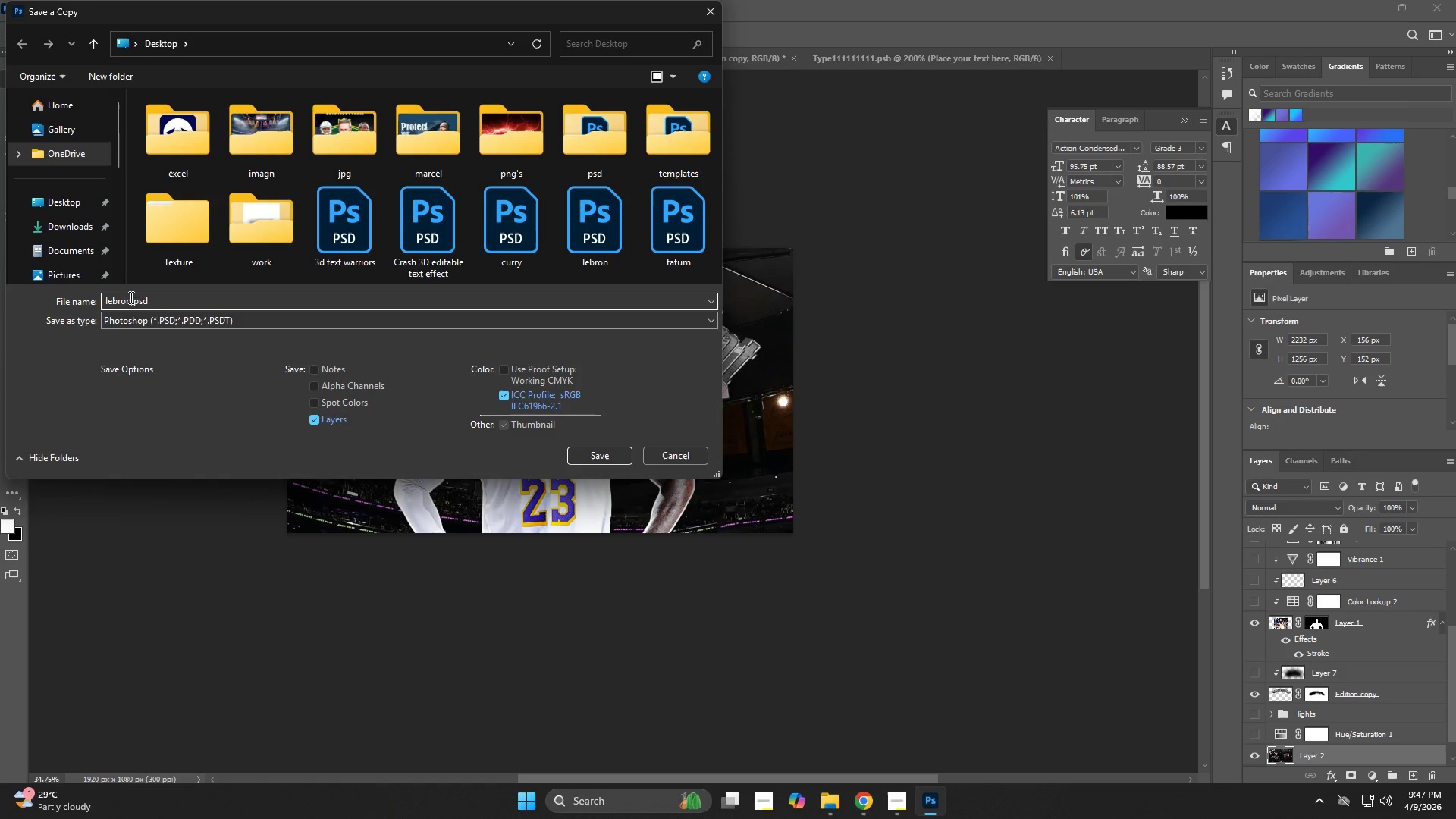 
type( porta)
key(Backspace)
type(rait)
 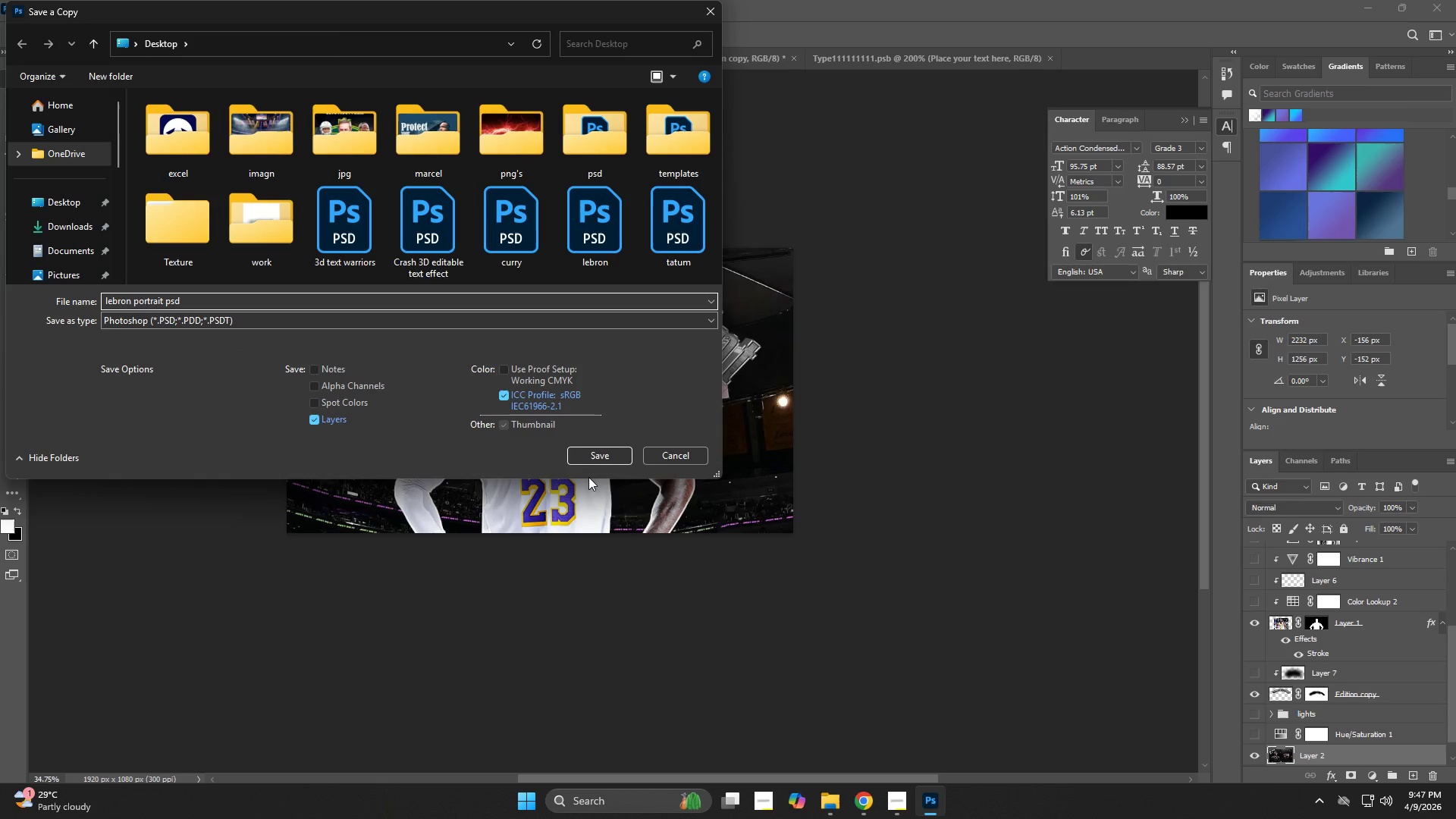 
left_click([591, 463])
 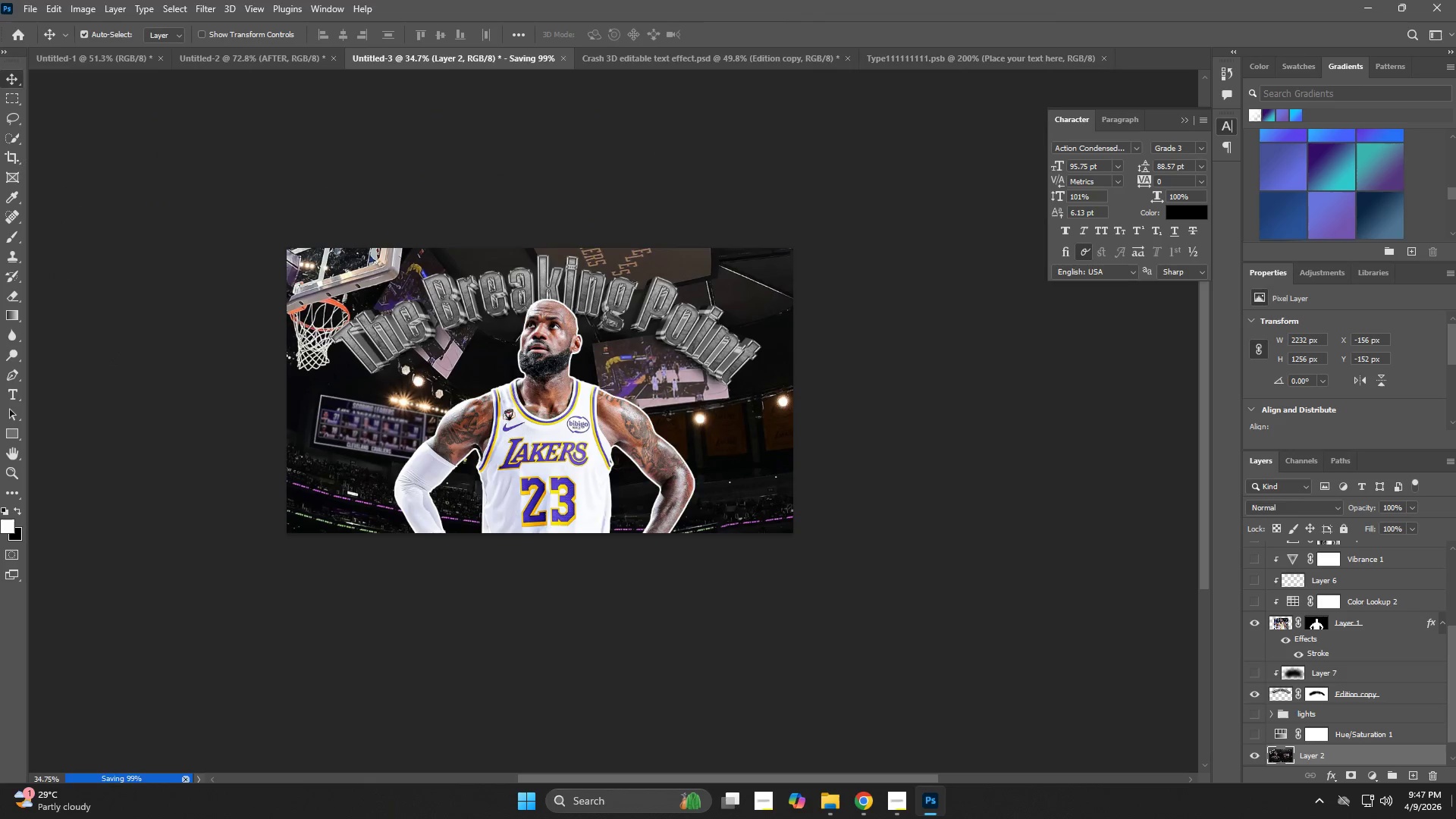 
left_click([1455, 818])
 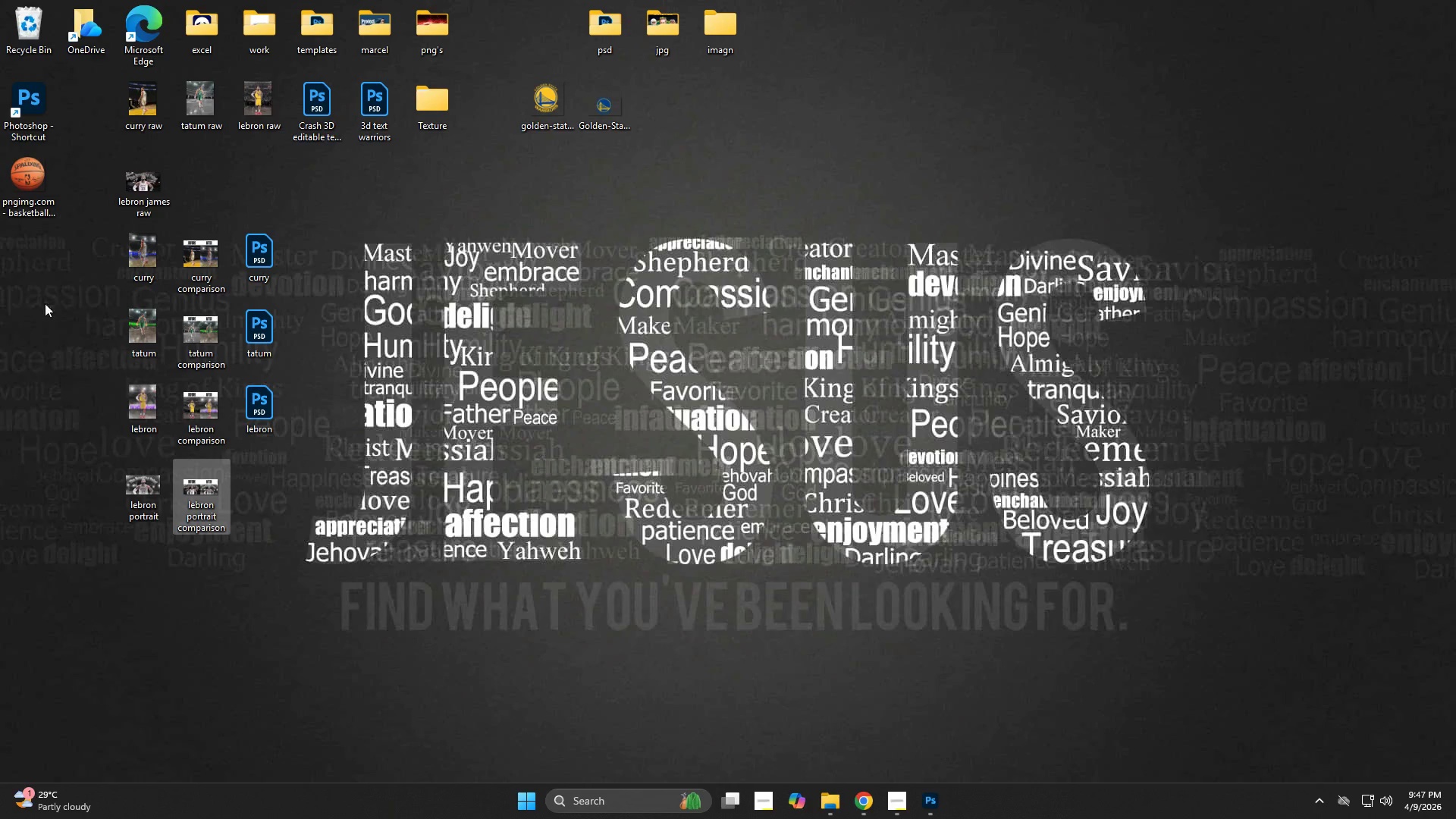 
left_click_drag(start_coordinate=[30, 253], to_coordinate=[251, 482])
 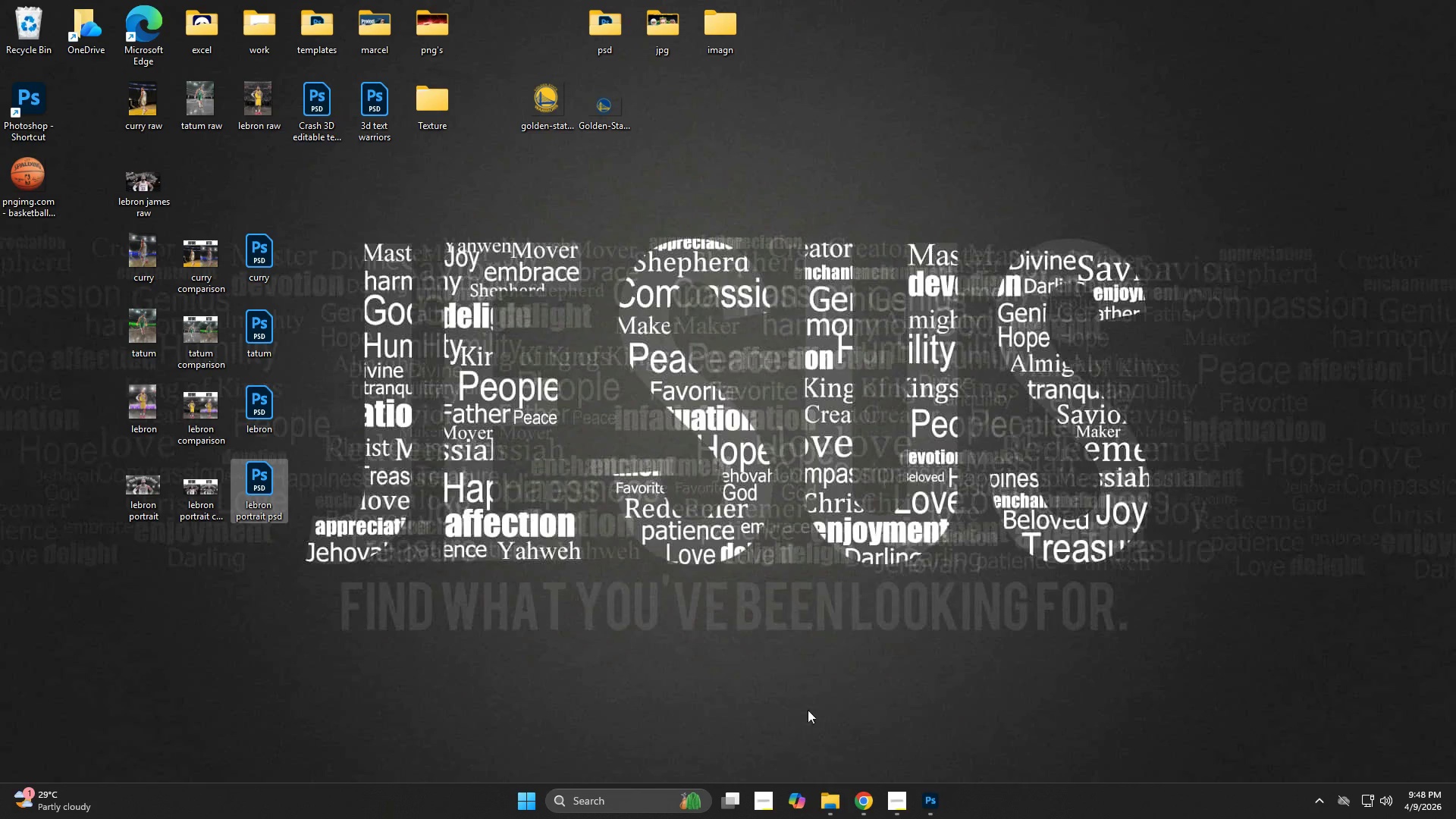 
left_click([931, 806])
 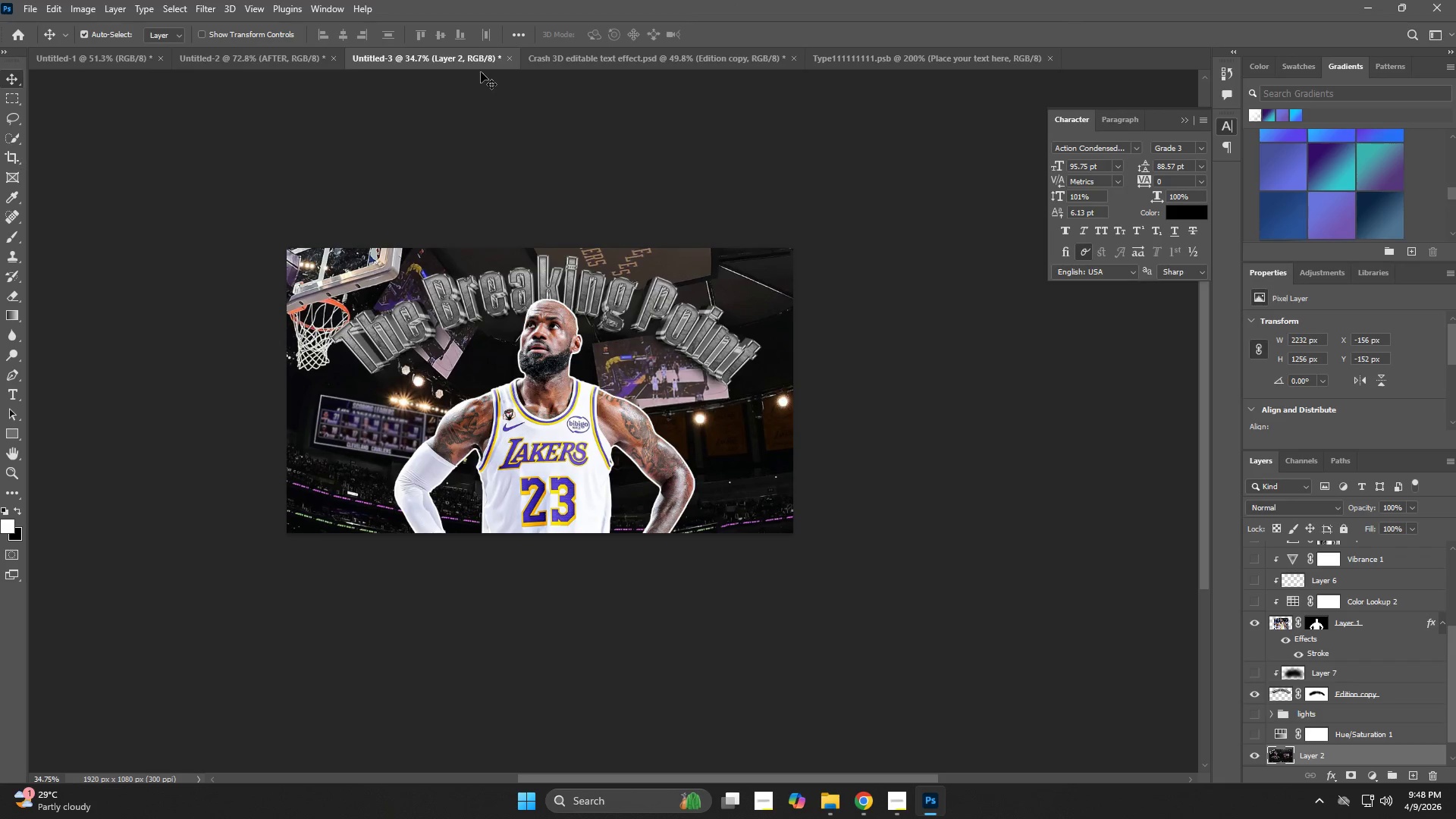 
left_click([254, 49])
 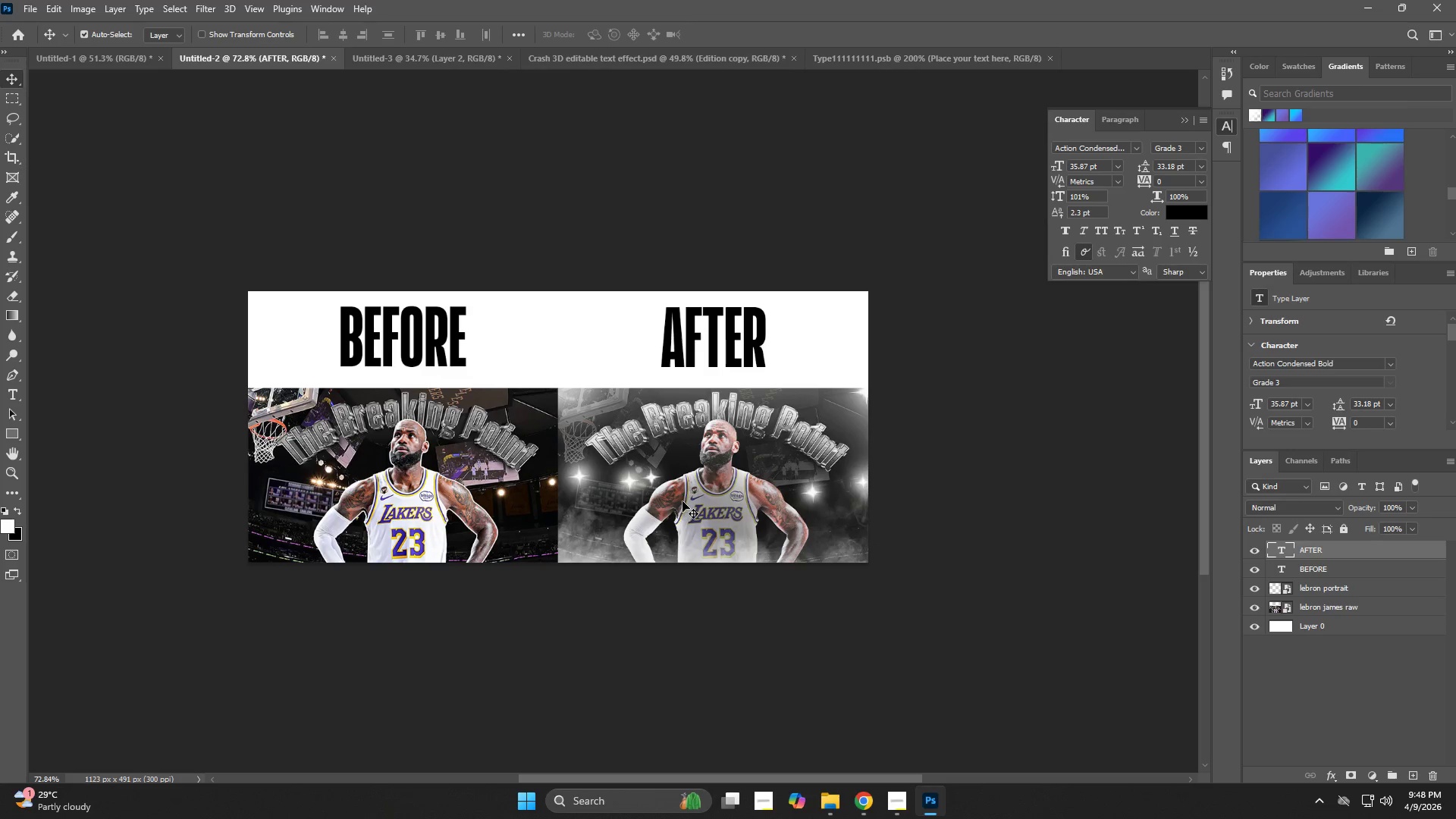 
wait(7.81)
 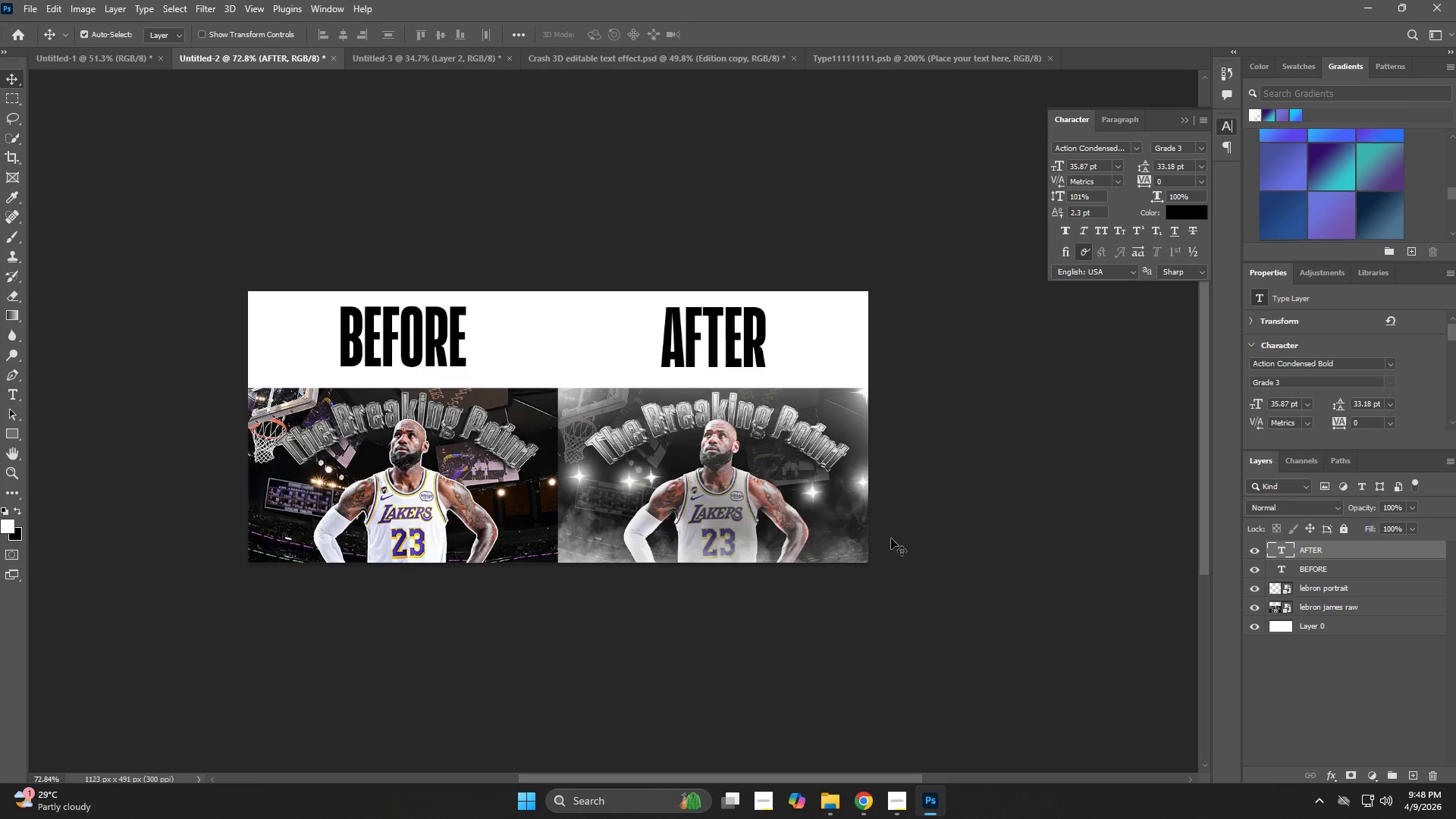 
key(Alt+Tab)
 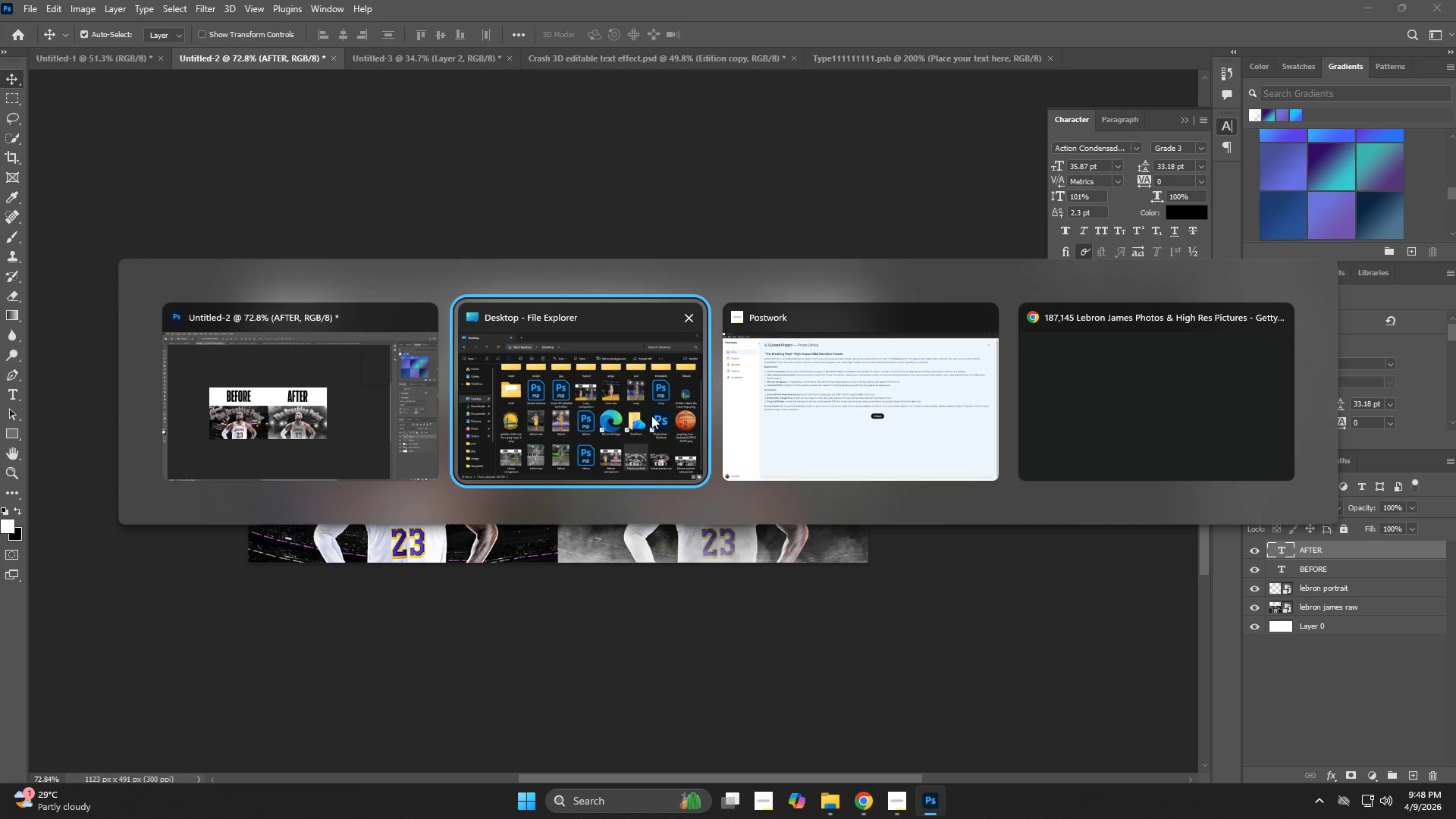 
left_click([1107, 417])
 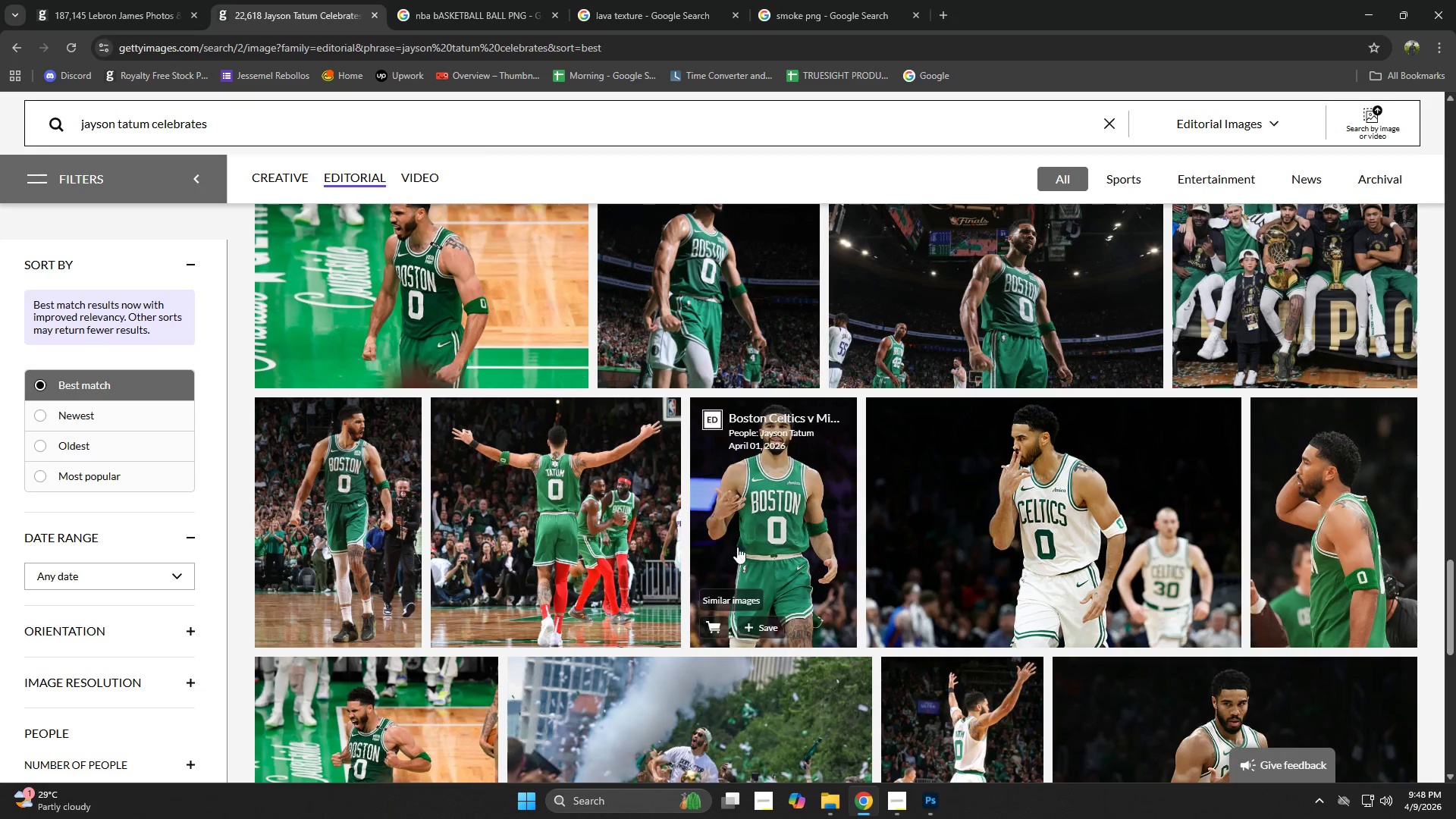 
scroll: coordinate [544, 438], scroll_direction: down, amount: 2.0
 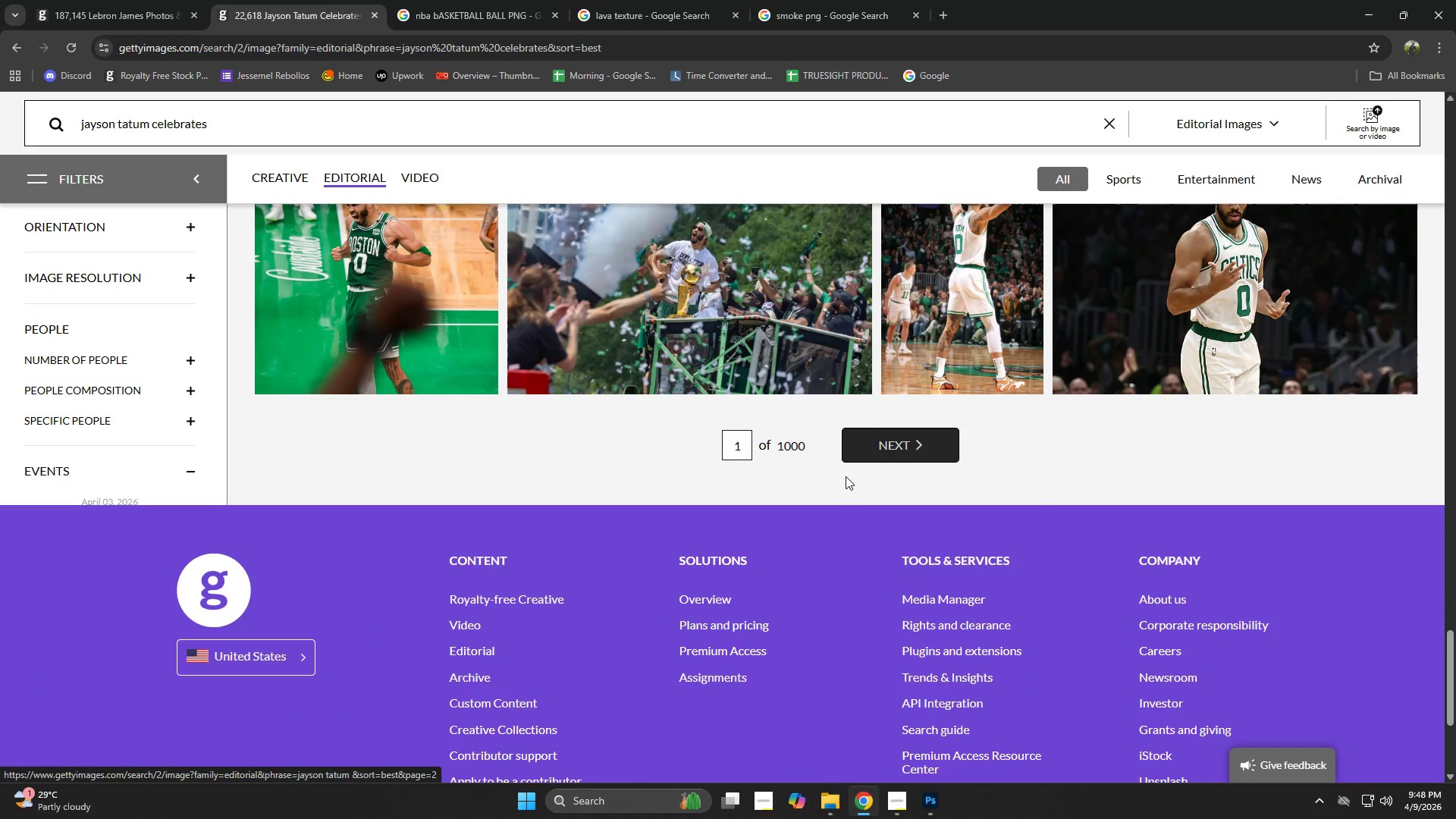 
scroll: coordinate [756, 526], scroll_direction: up, amount: 3.0
 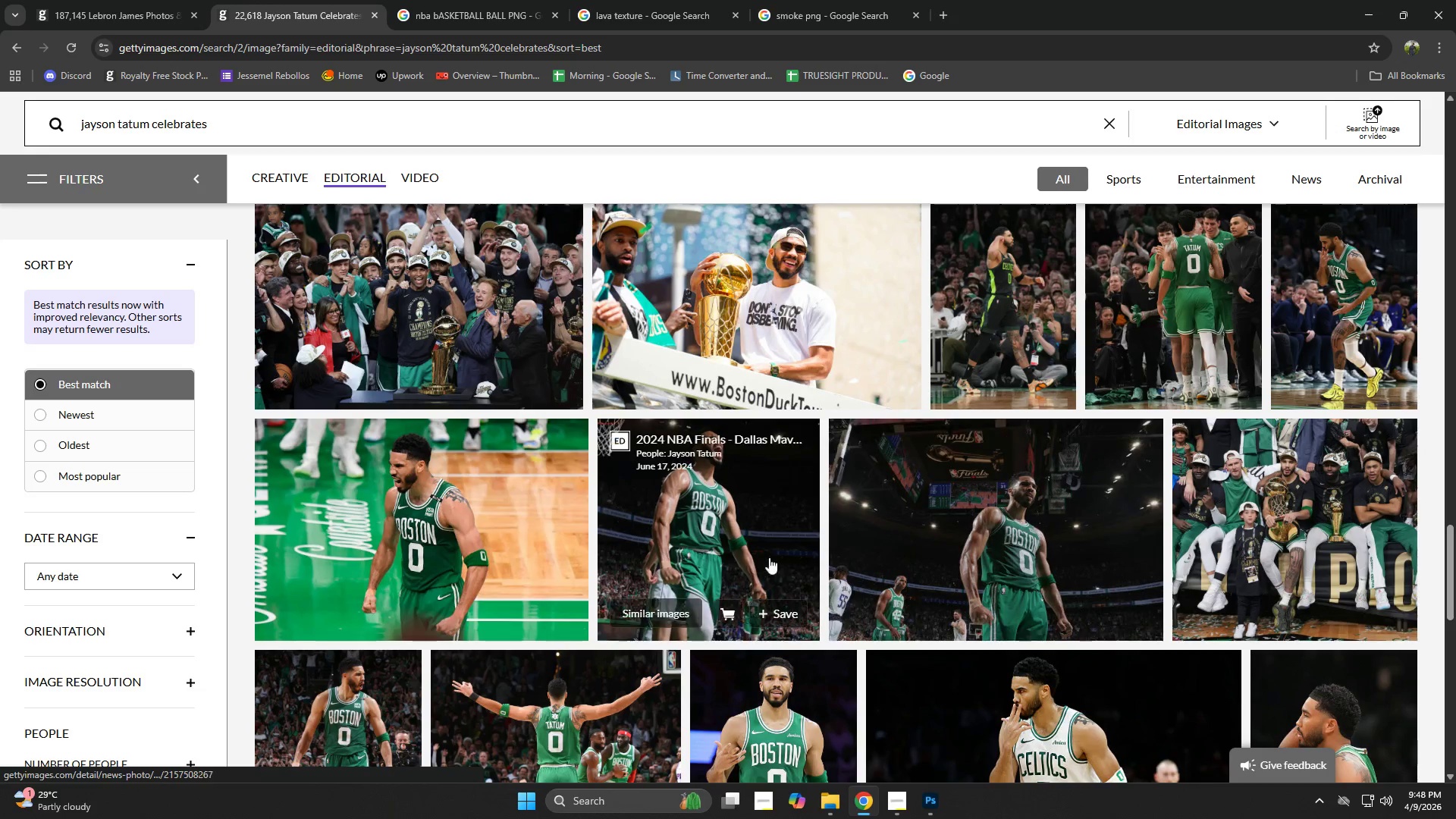 
left_click([745, 512])
 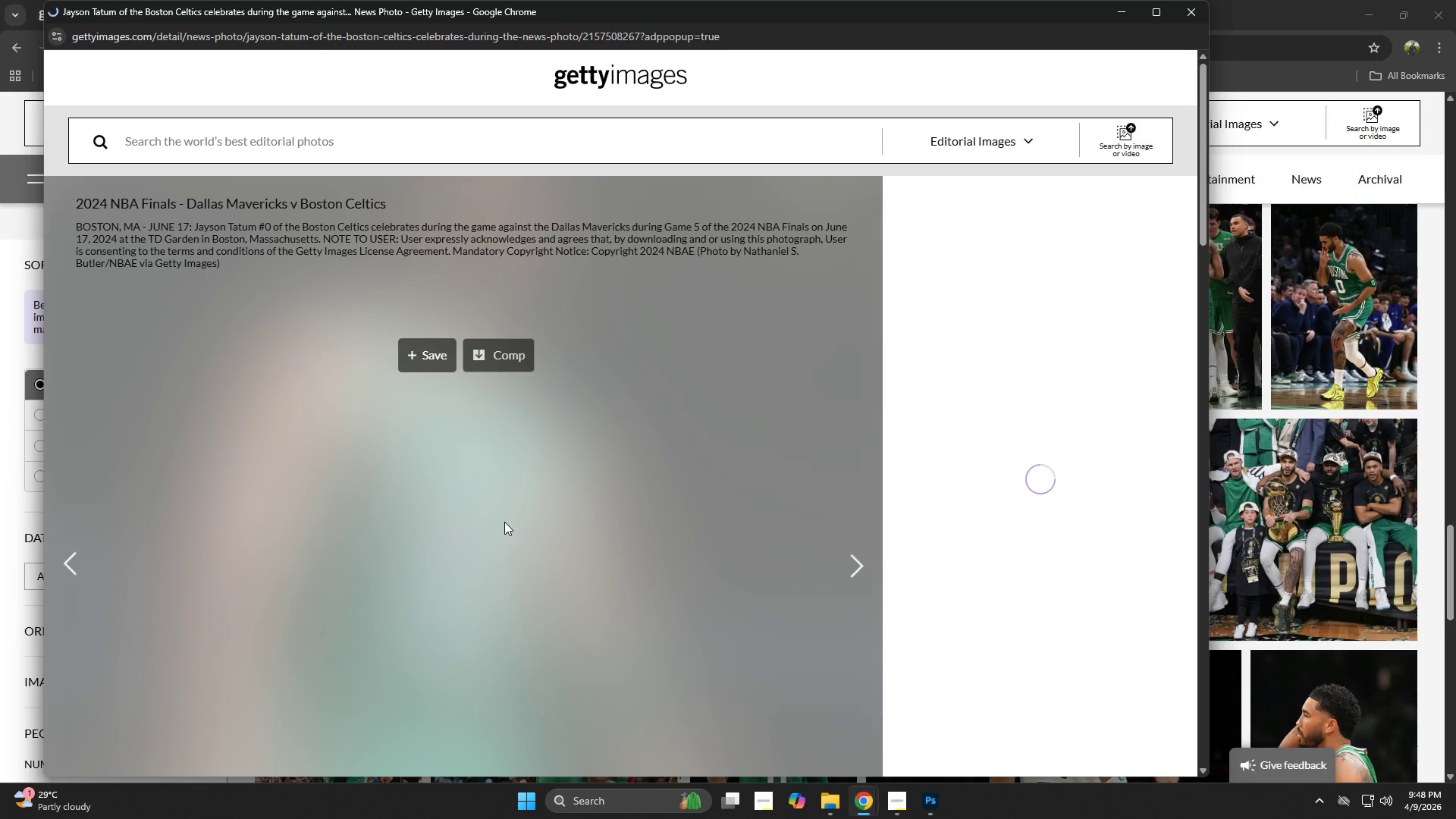 
left_click([528, 504])
 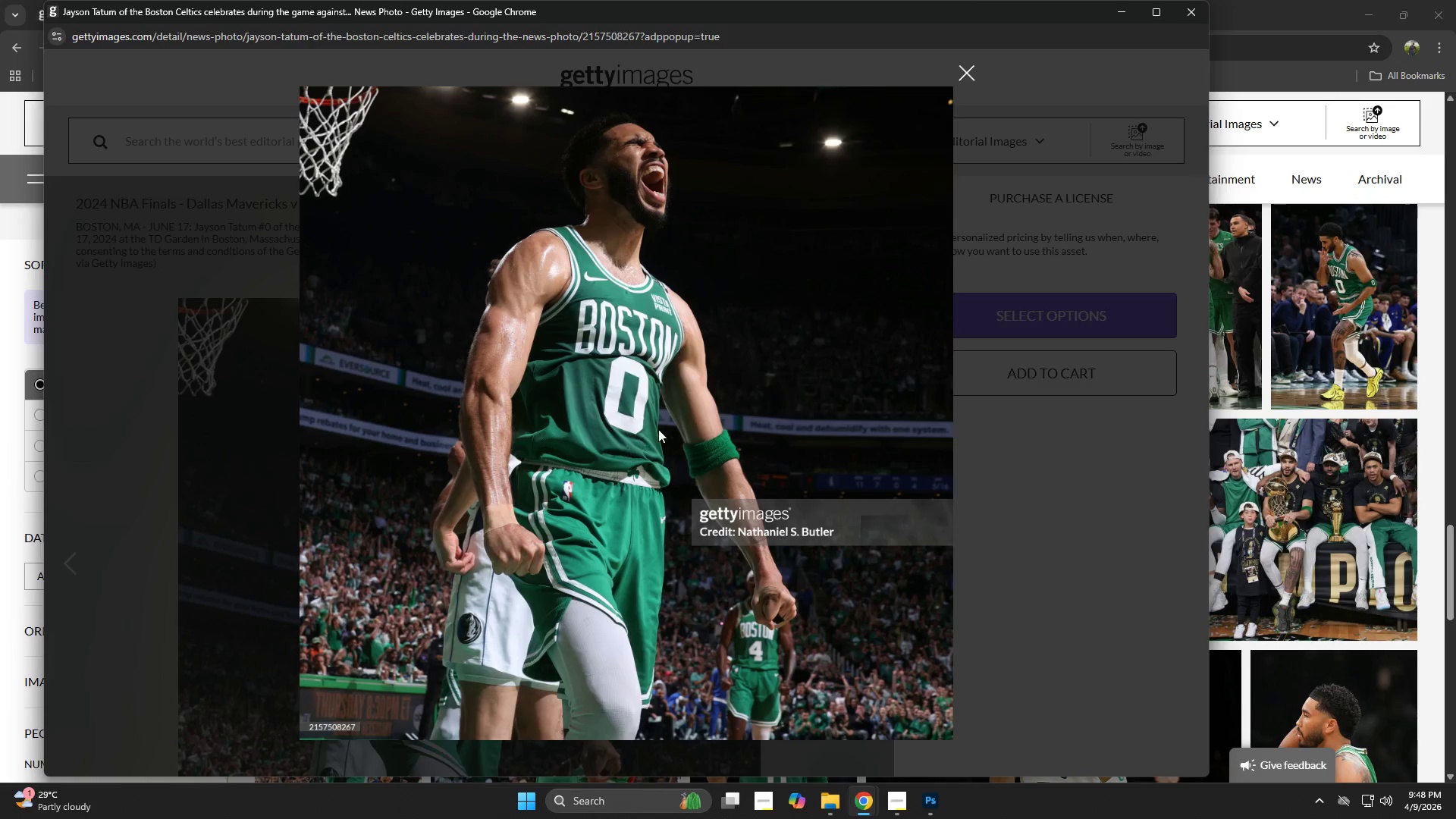 
right_click([718, 347])
 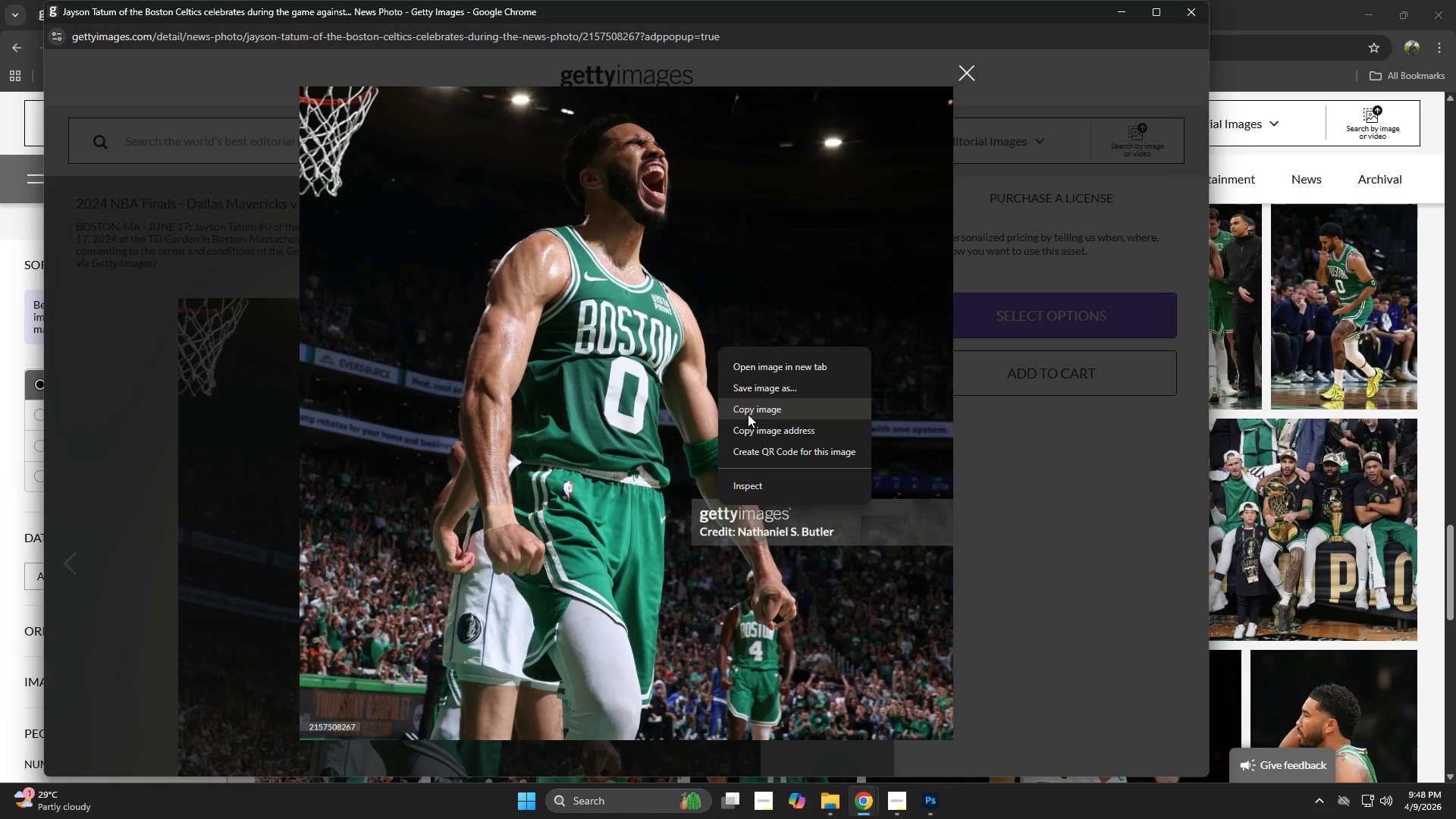 
left_click([748, 410])
 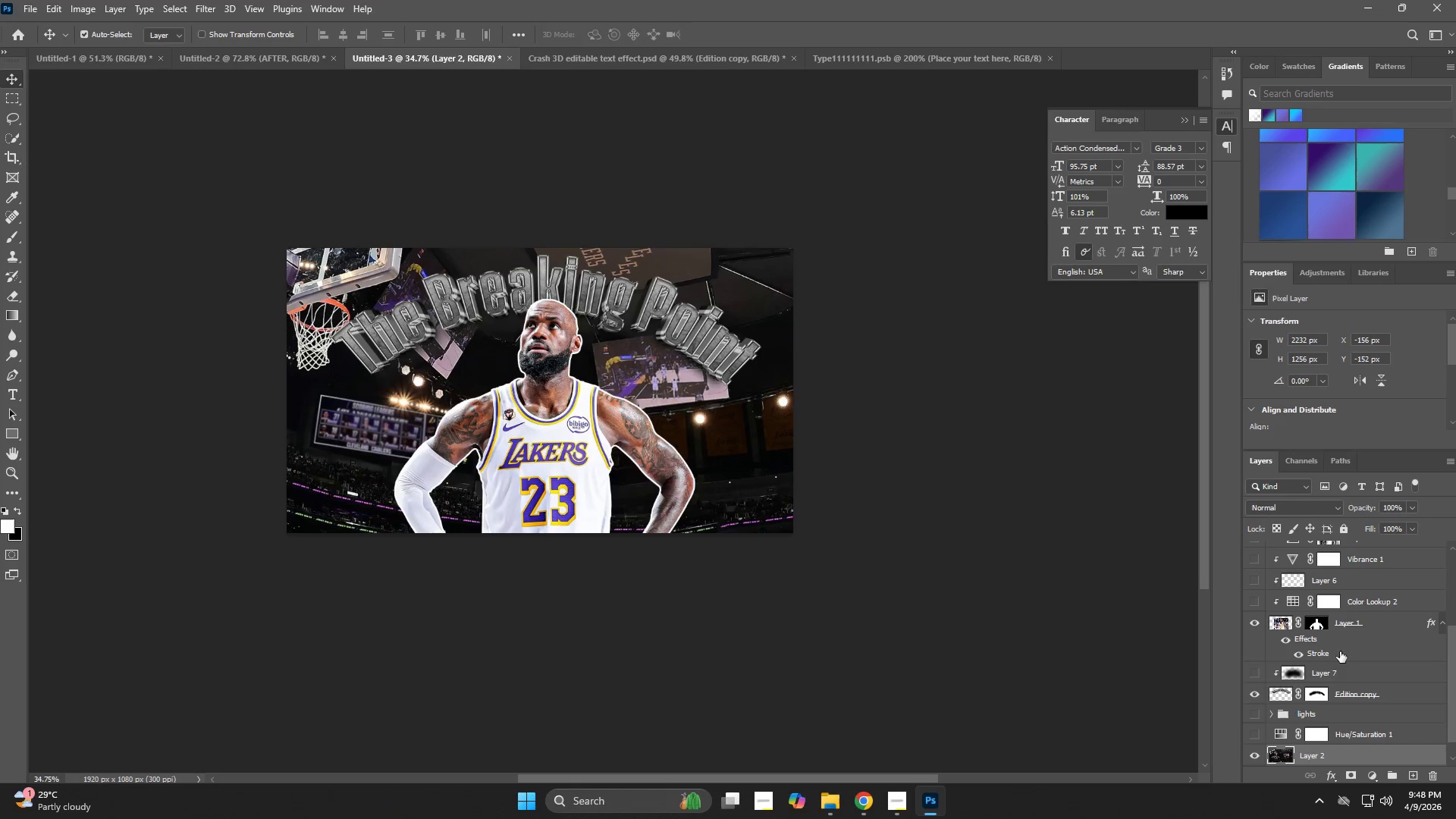 
wait(5.38)
 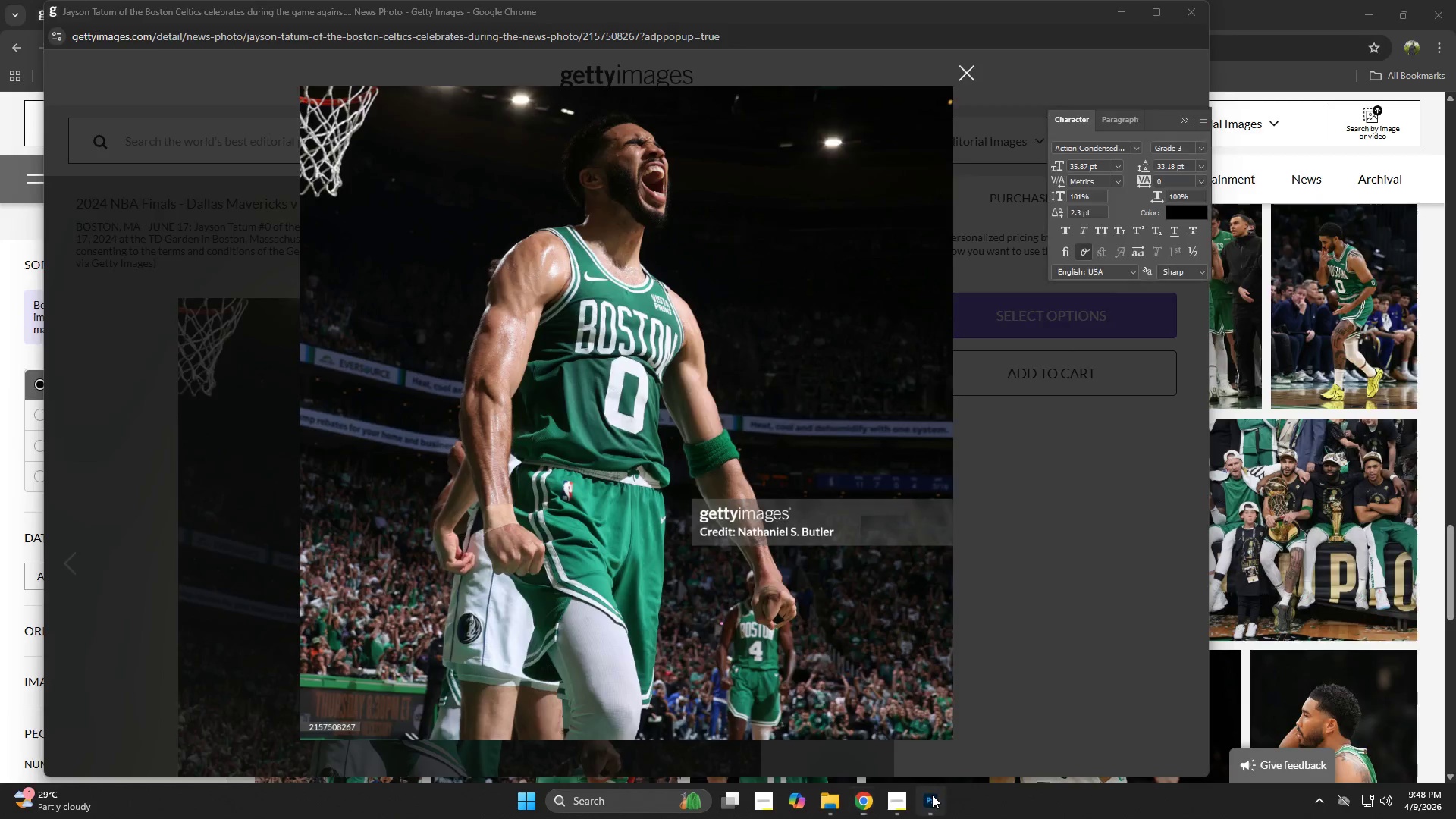 
left_click([1358, 618])
 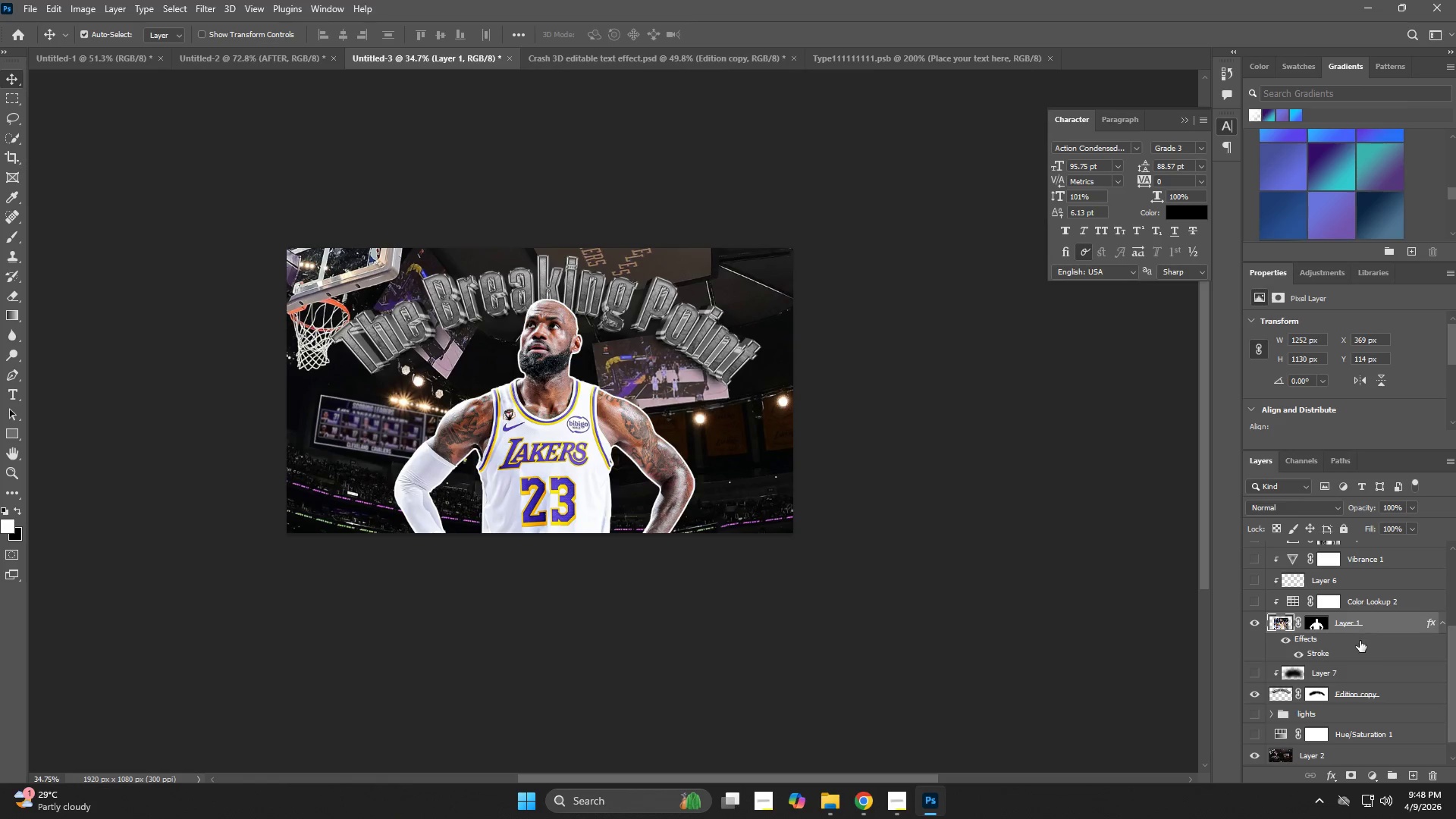 
hold_key(key=ShiftLeft, duration=0.73)
 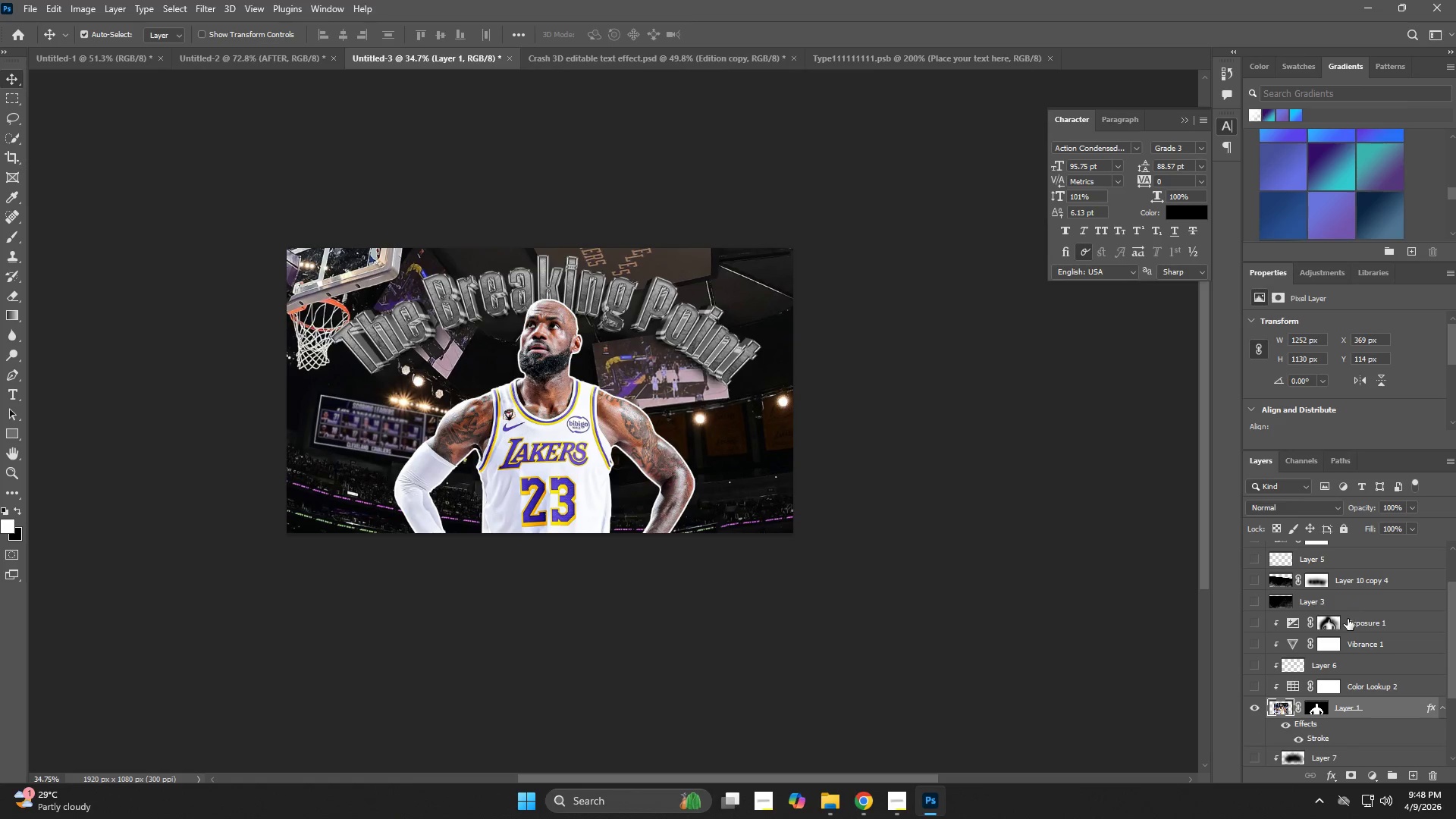 
scroll: coordinate [1348, 620], scroll_direction: up, amount: 5.0
 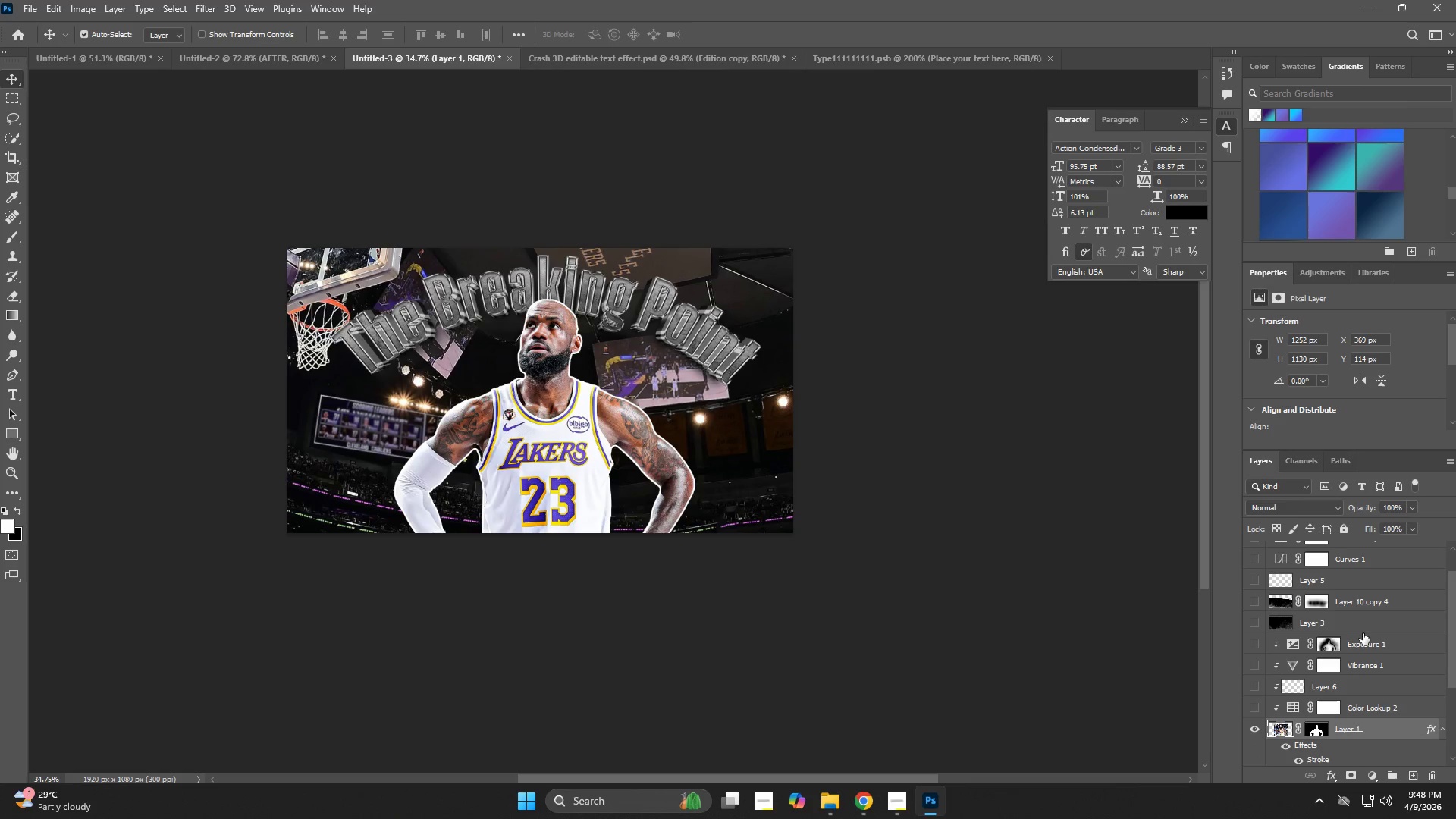 
key(Shift+ShiftLeft)
 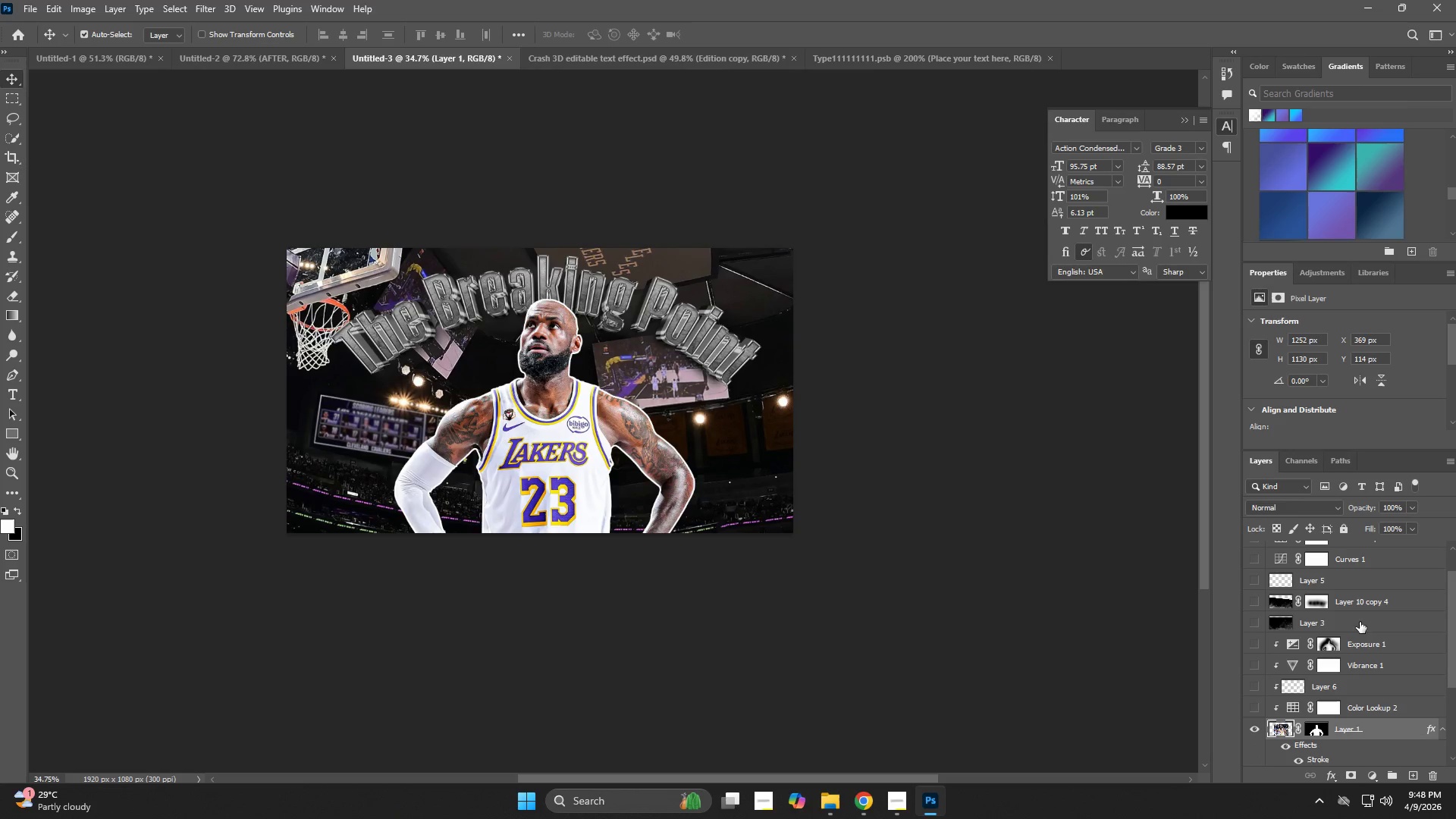 
hold_key(key=ShiftLeft, duration=0.48)
 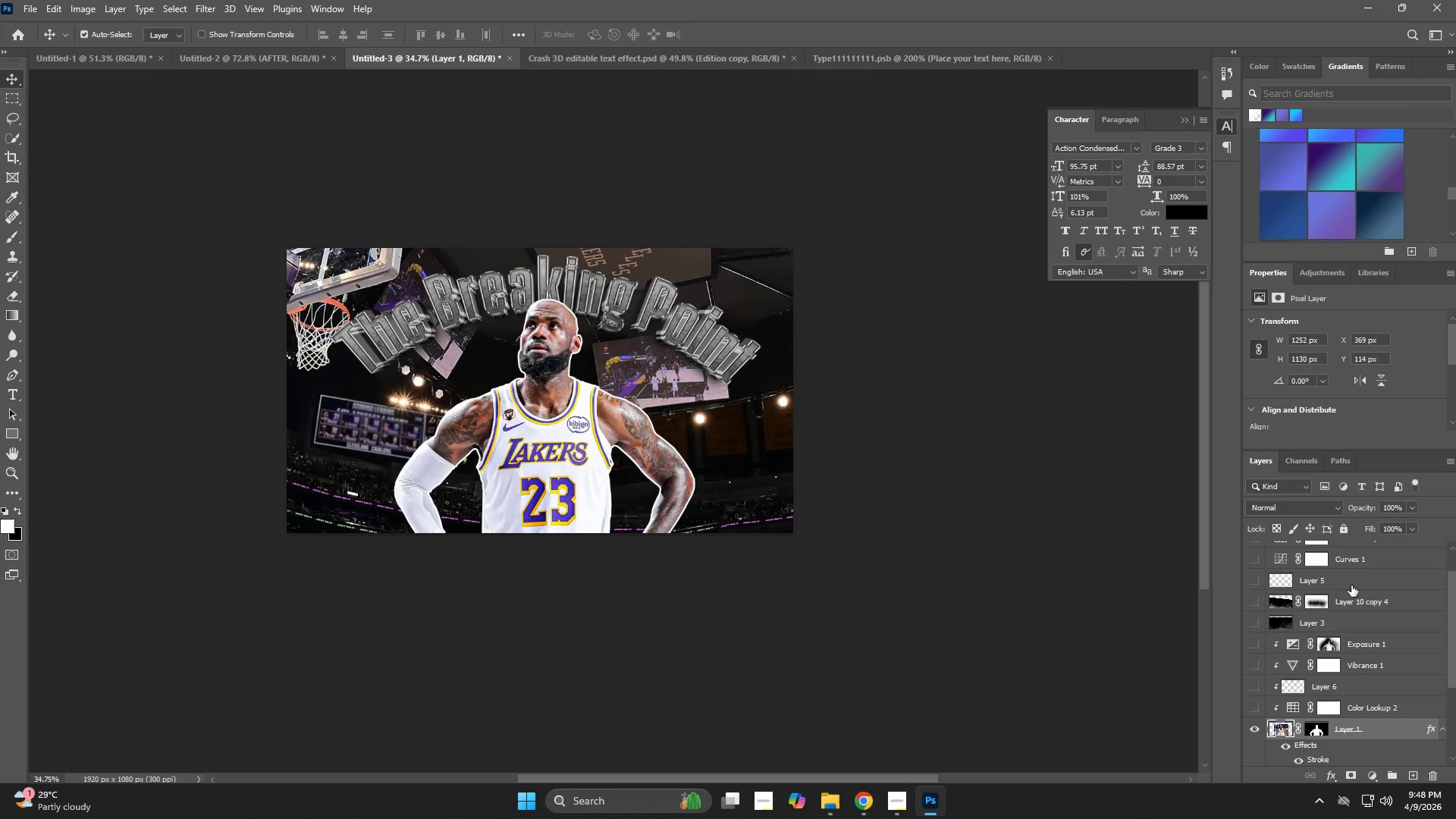 
key(Shift+ShiftLeft)
 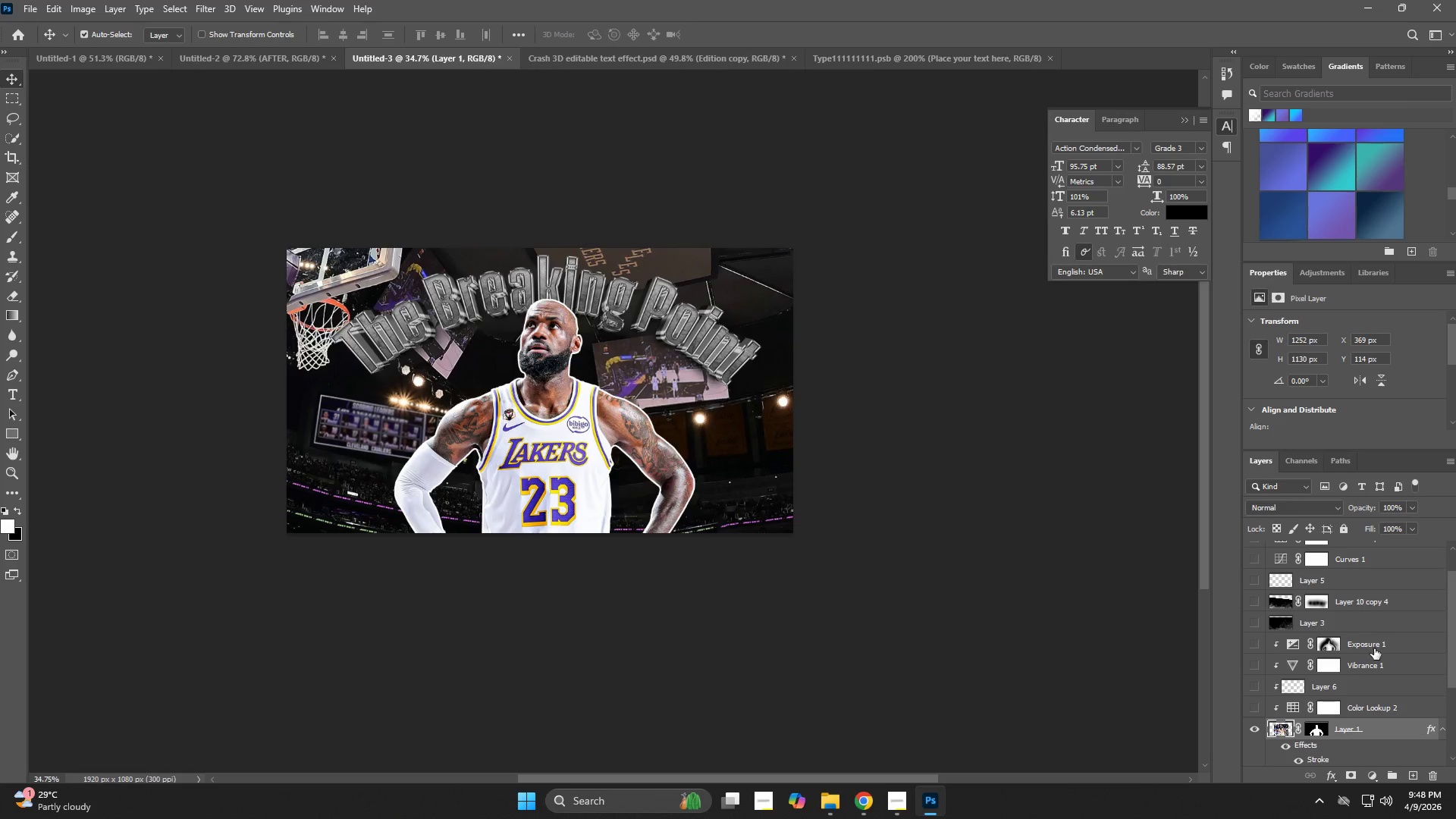 
hold_key(key=ShiftLeft, duration=0.31)
left_click([1376, 651])
 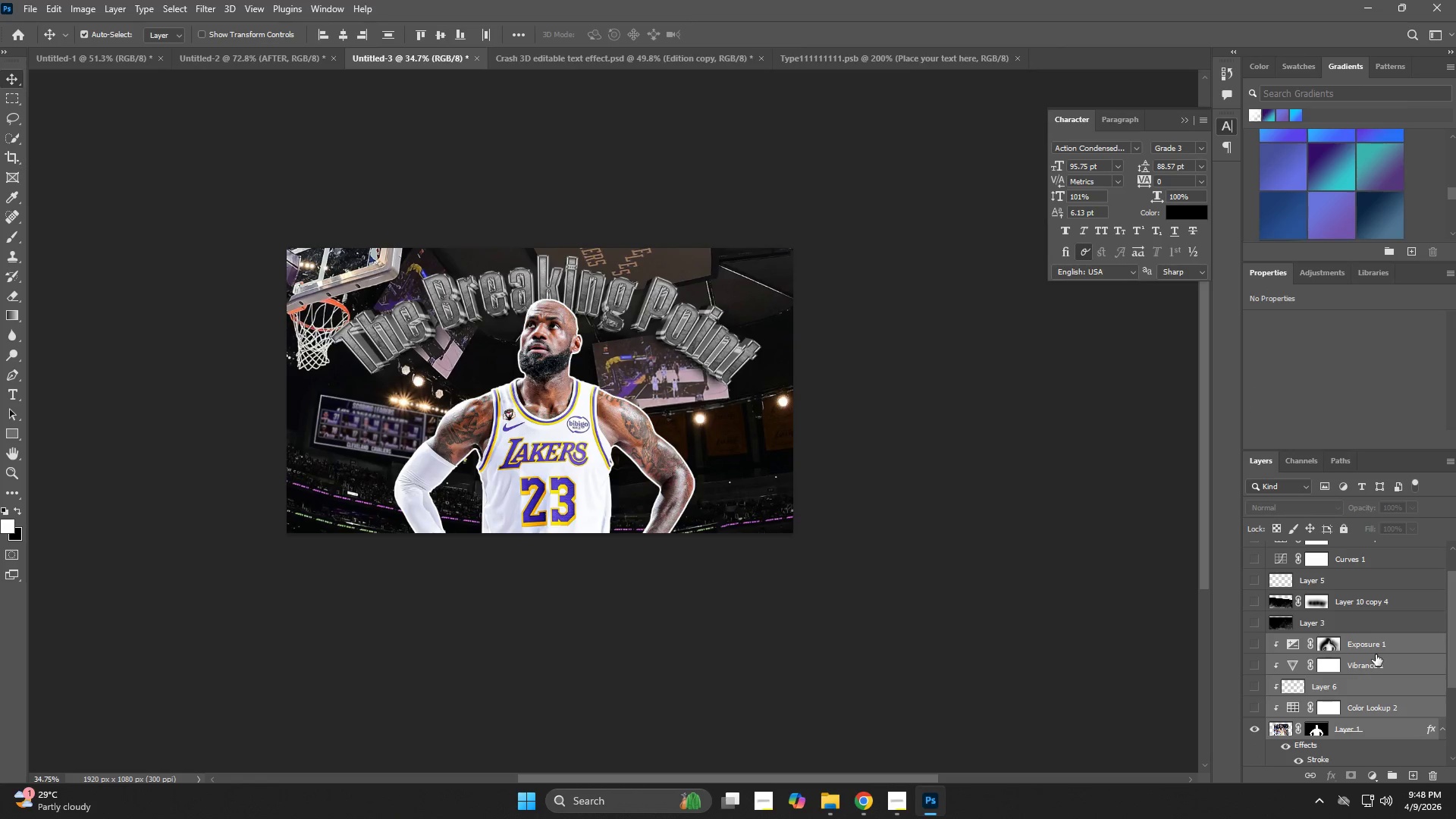 
key(Backspace)
 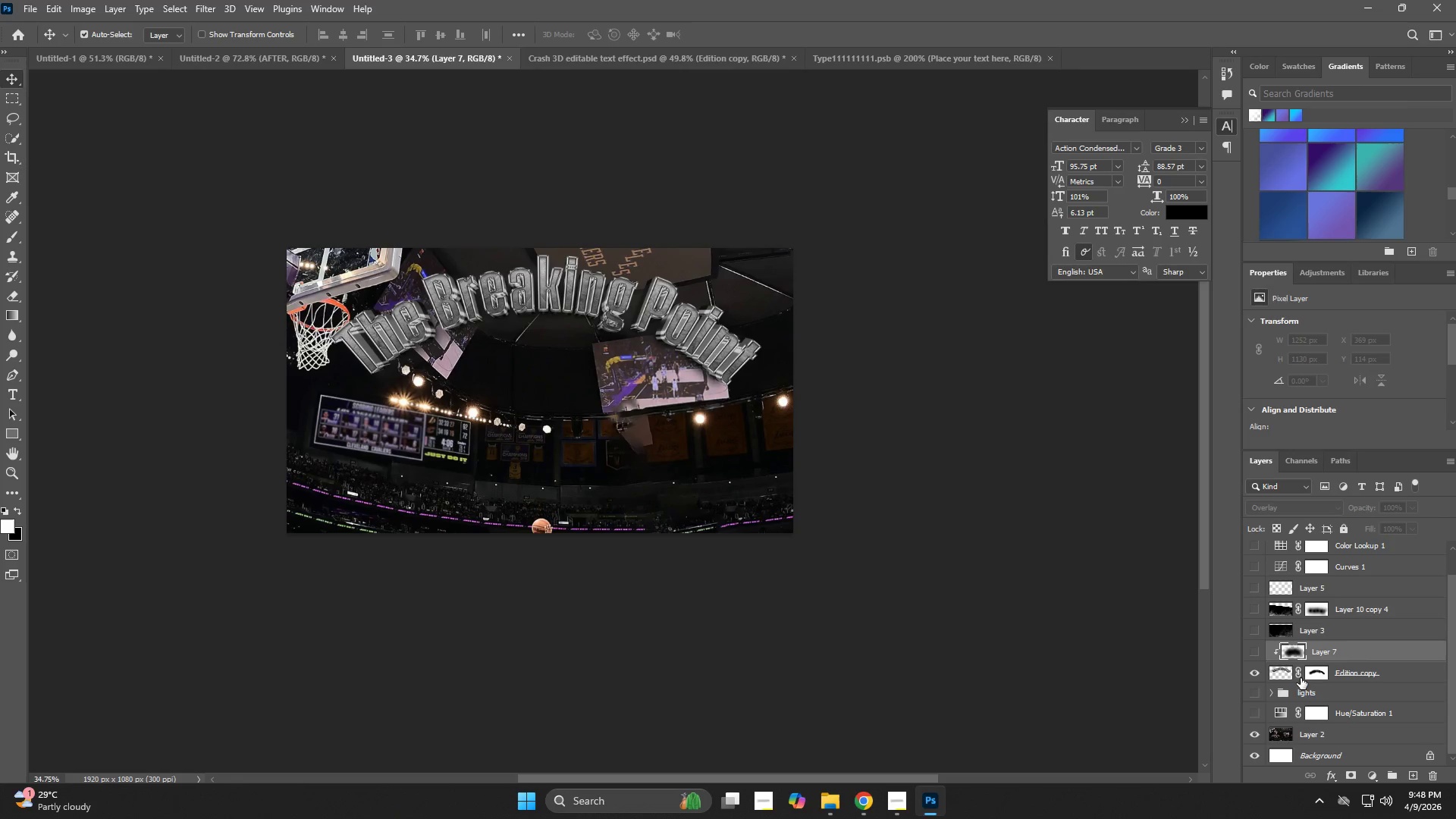 
key(Control+V)
 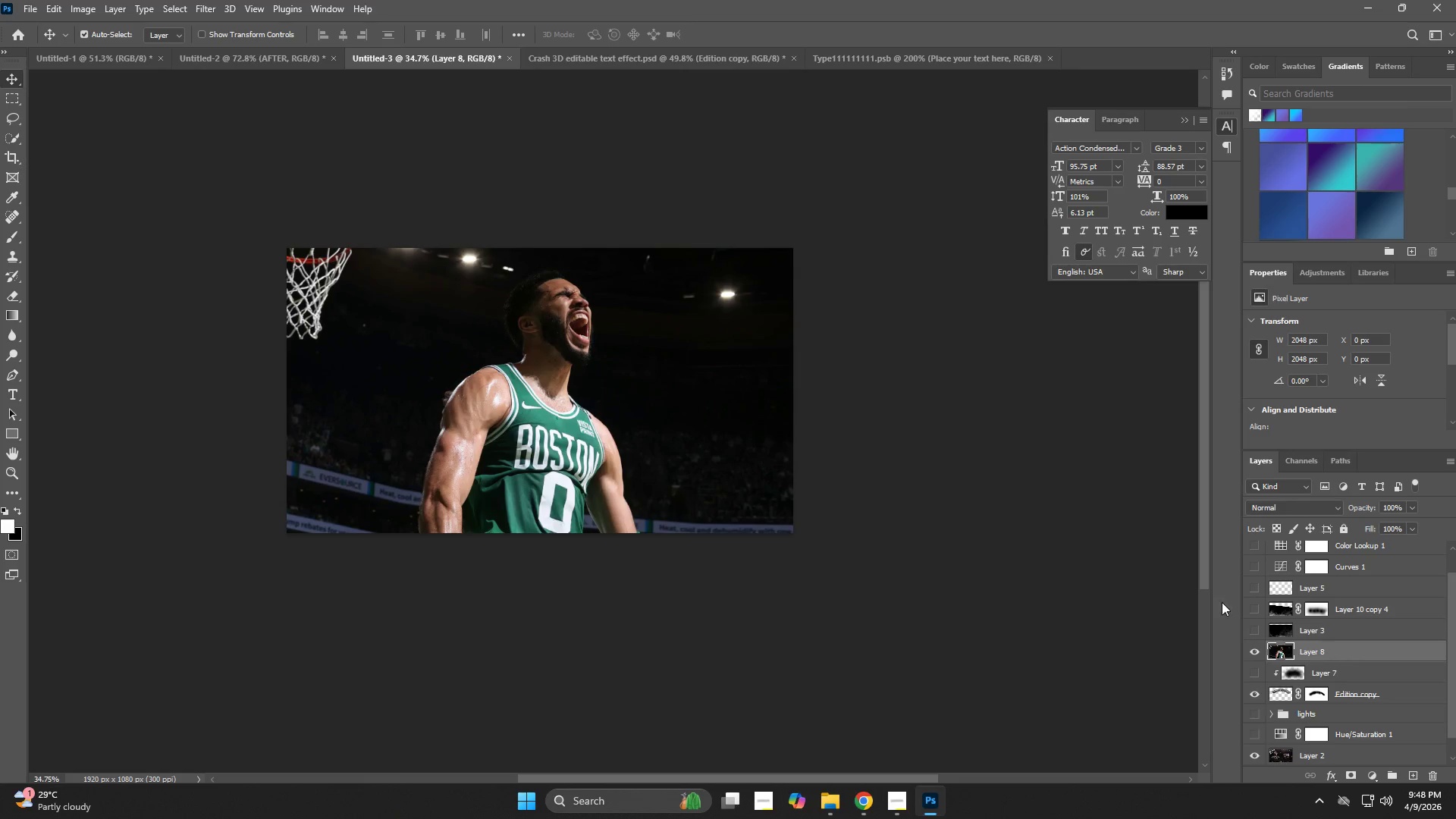 
key(Control+T)
 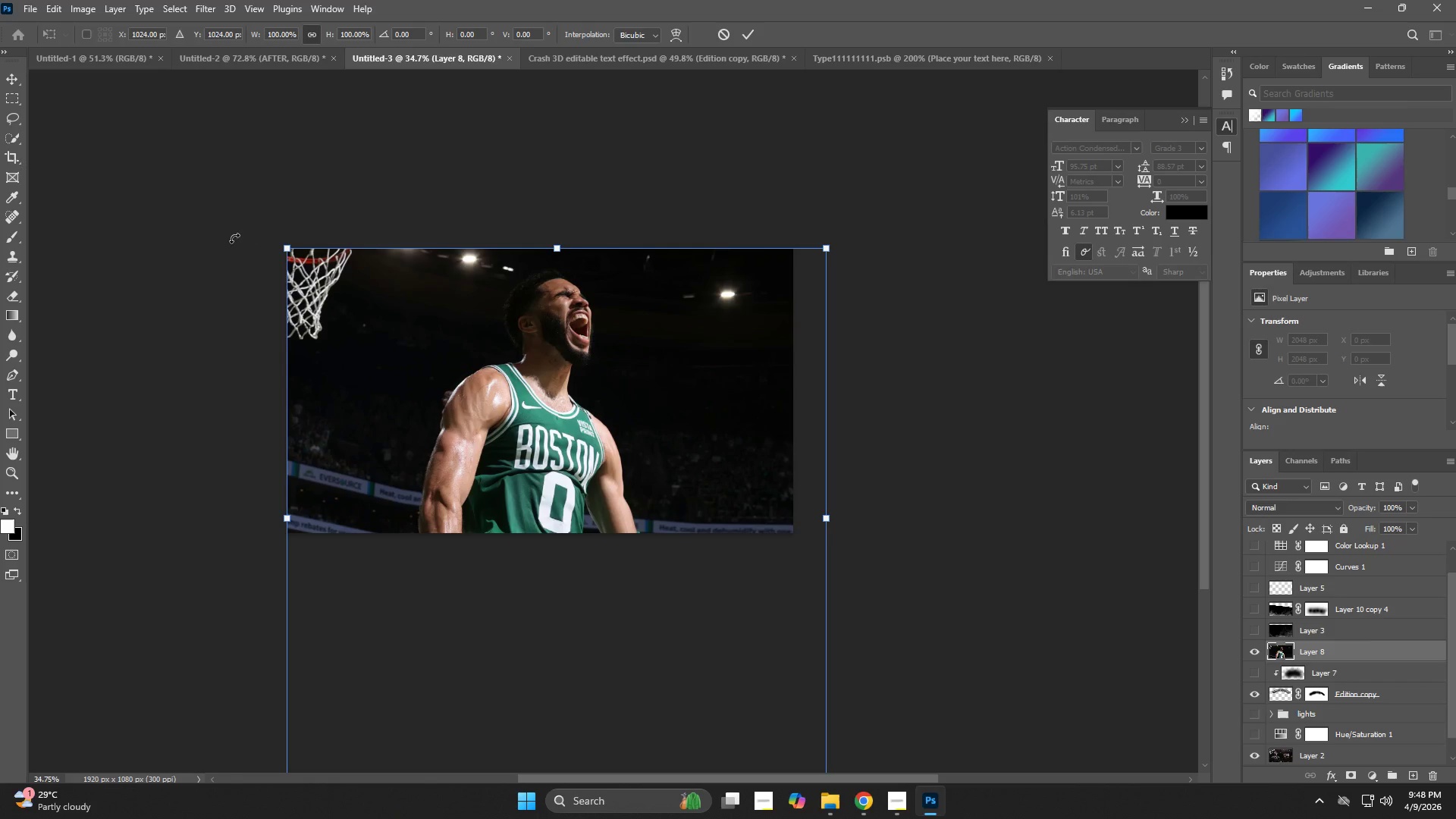 
left_click_drag(start_coordinate=[287, 243], to_coordinate=[281, 240])
 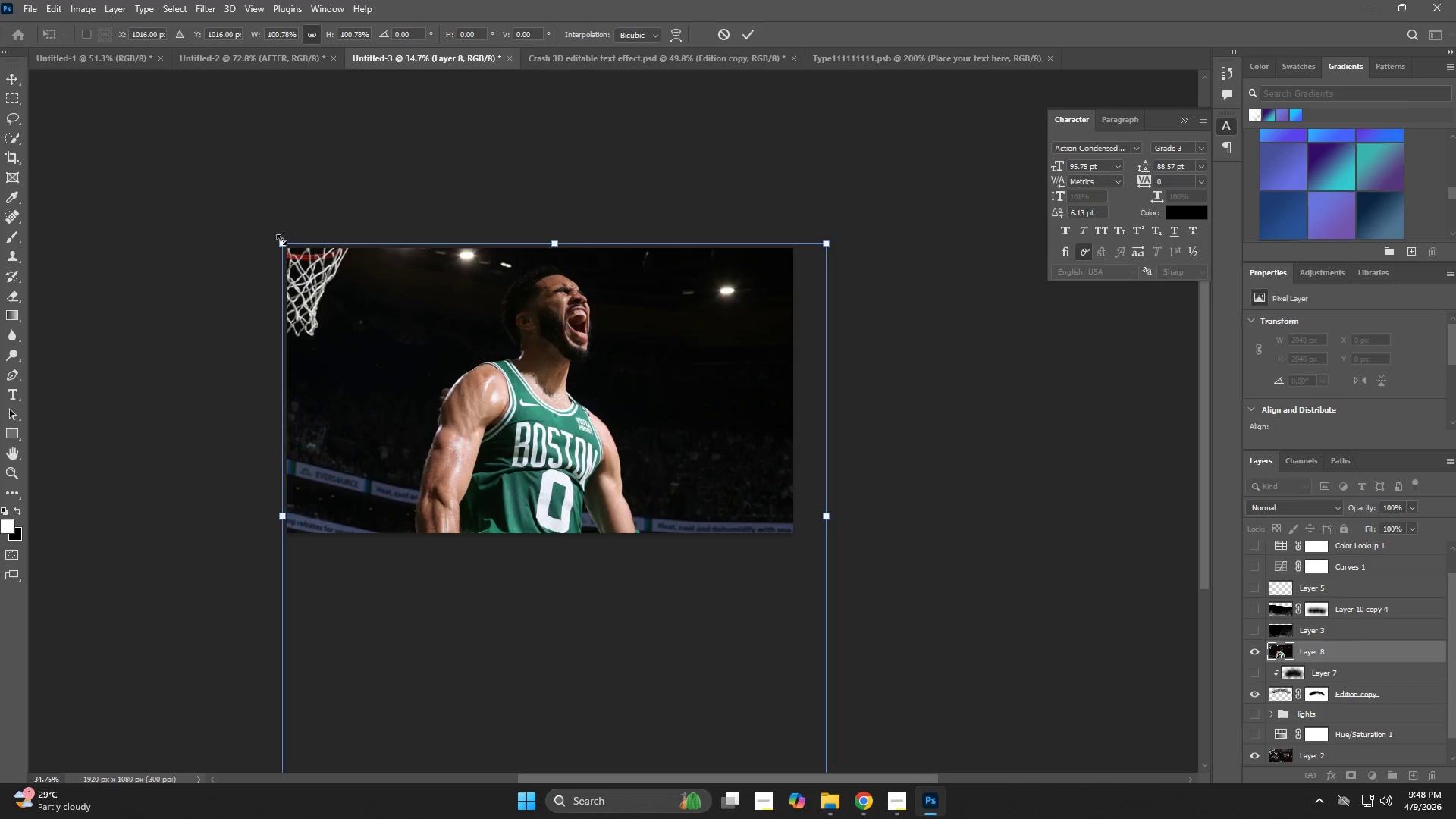 
key(NumpadEnter)
 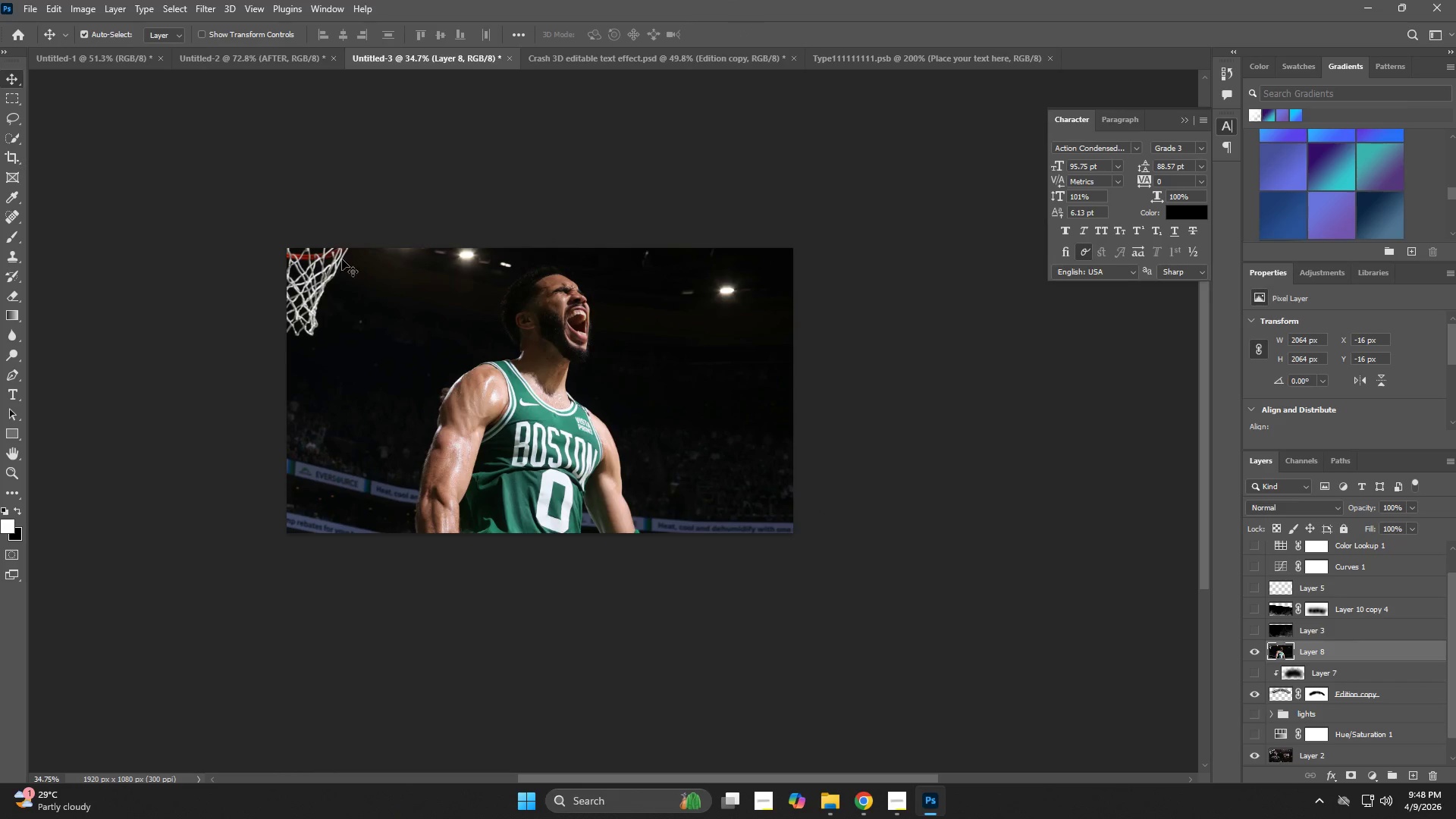 
key(Control+T)
 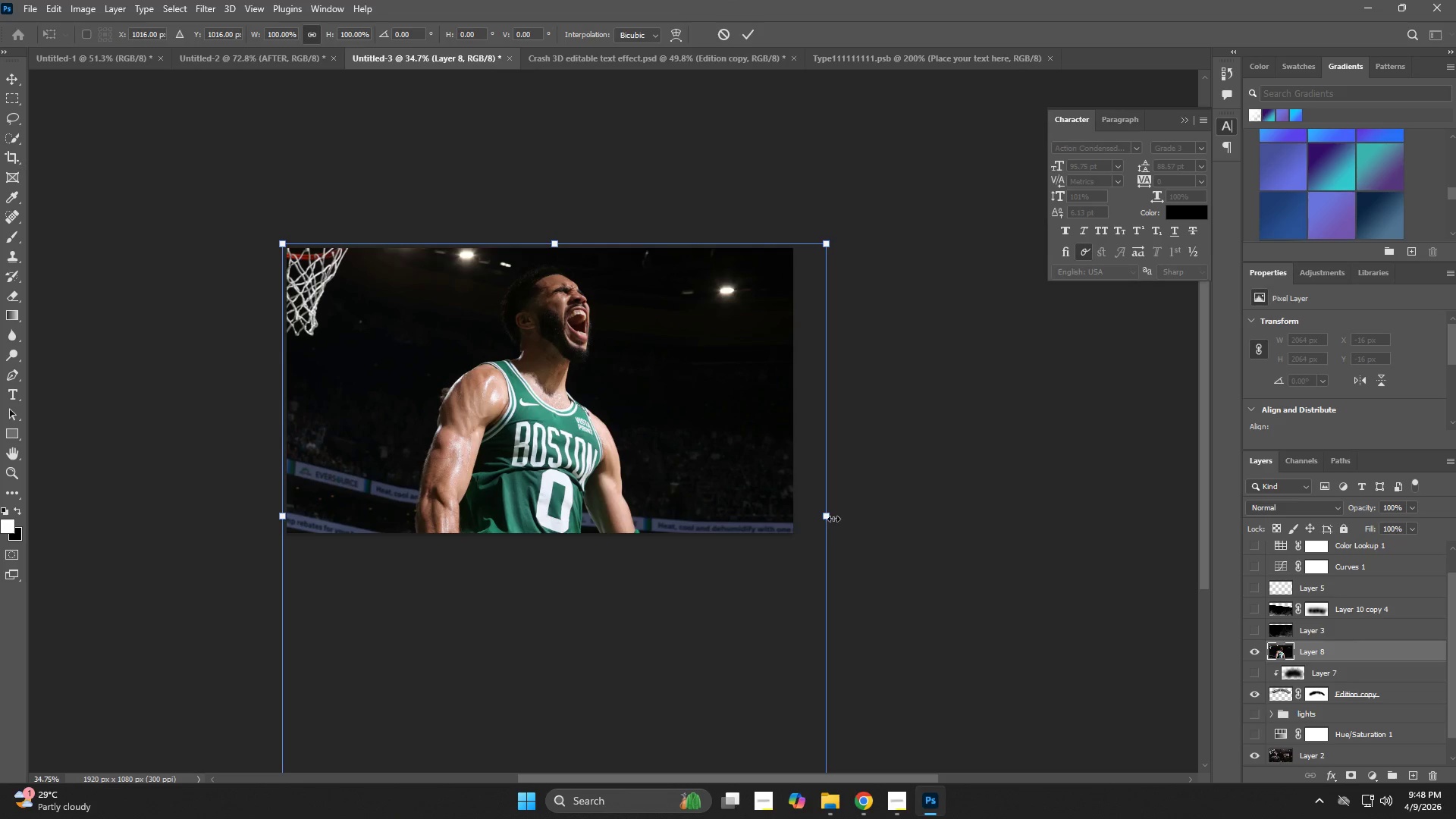 
left_click_drag(start_coordinate=[830, 516], to_coordinate=[850, 519])
 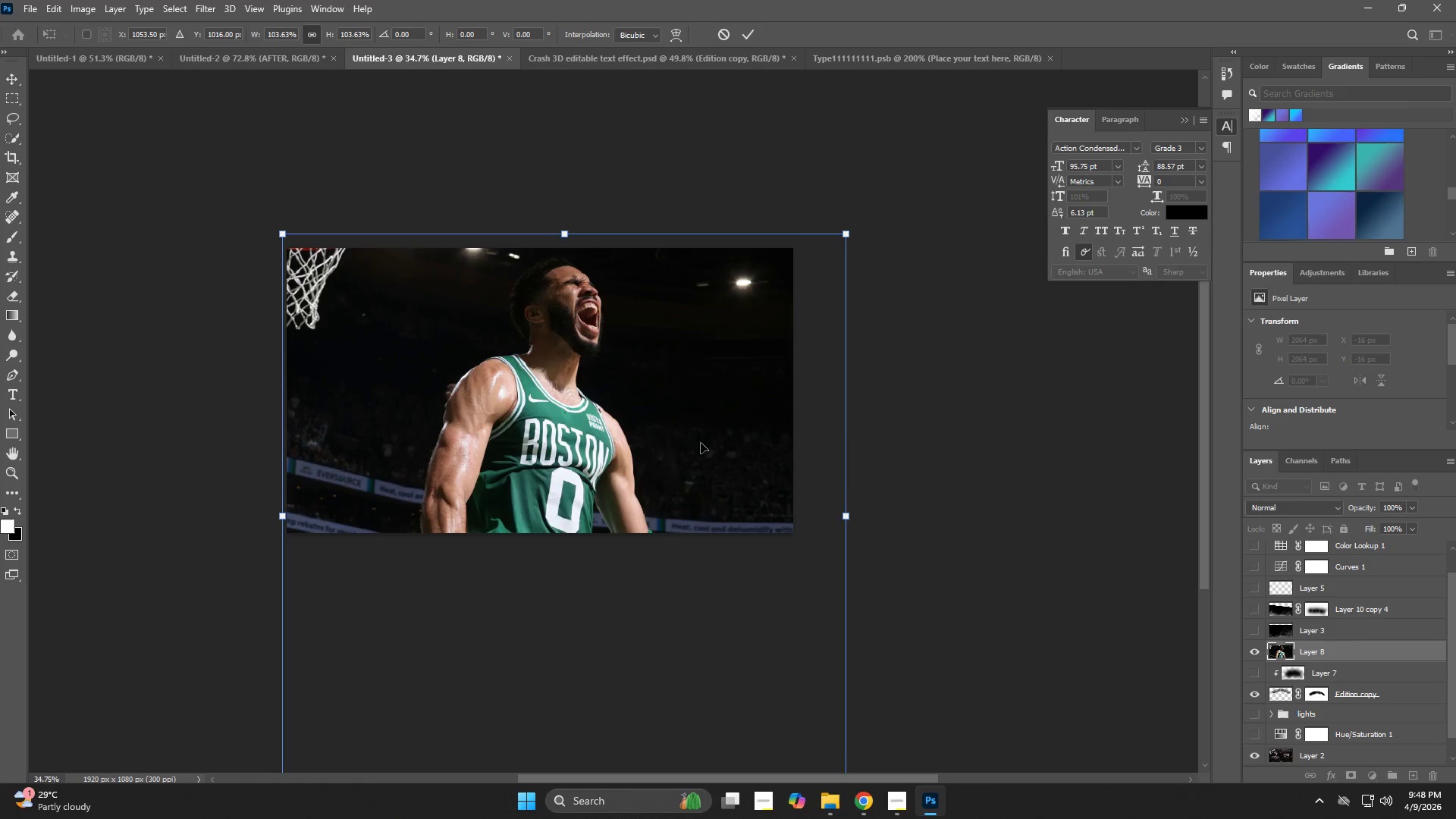 
left_click_drag(start_coordinate=[701, 443], to_coordinate=[695, 450])
 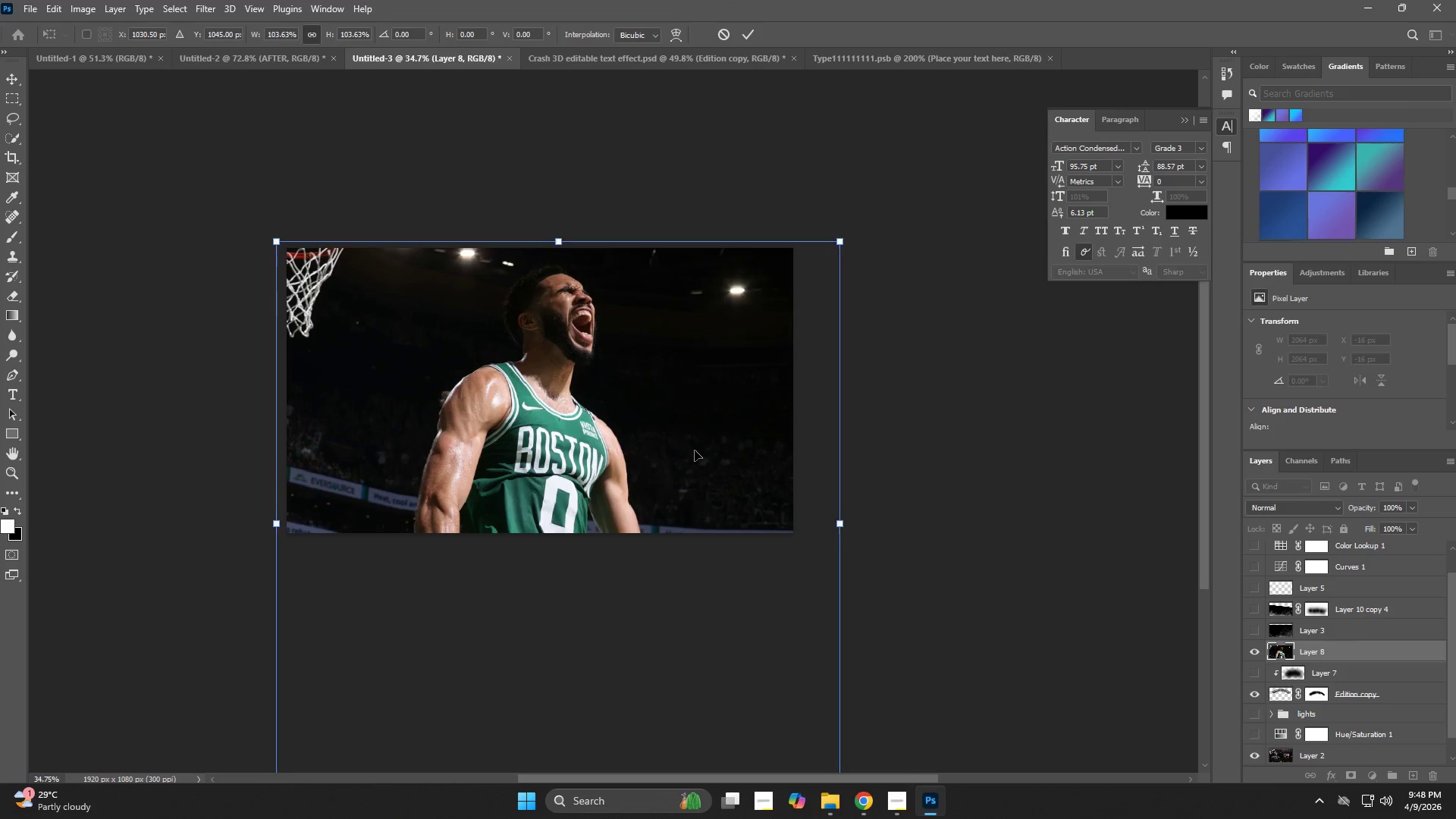 
key(NumpadEnter)
 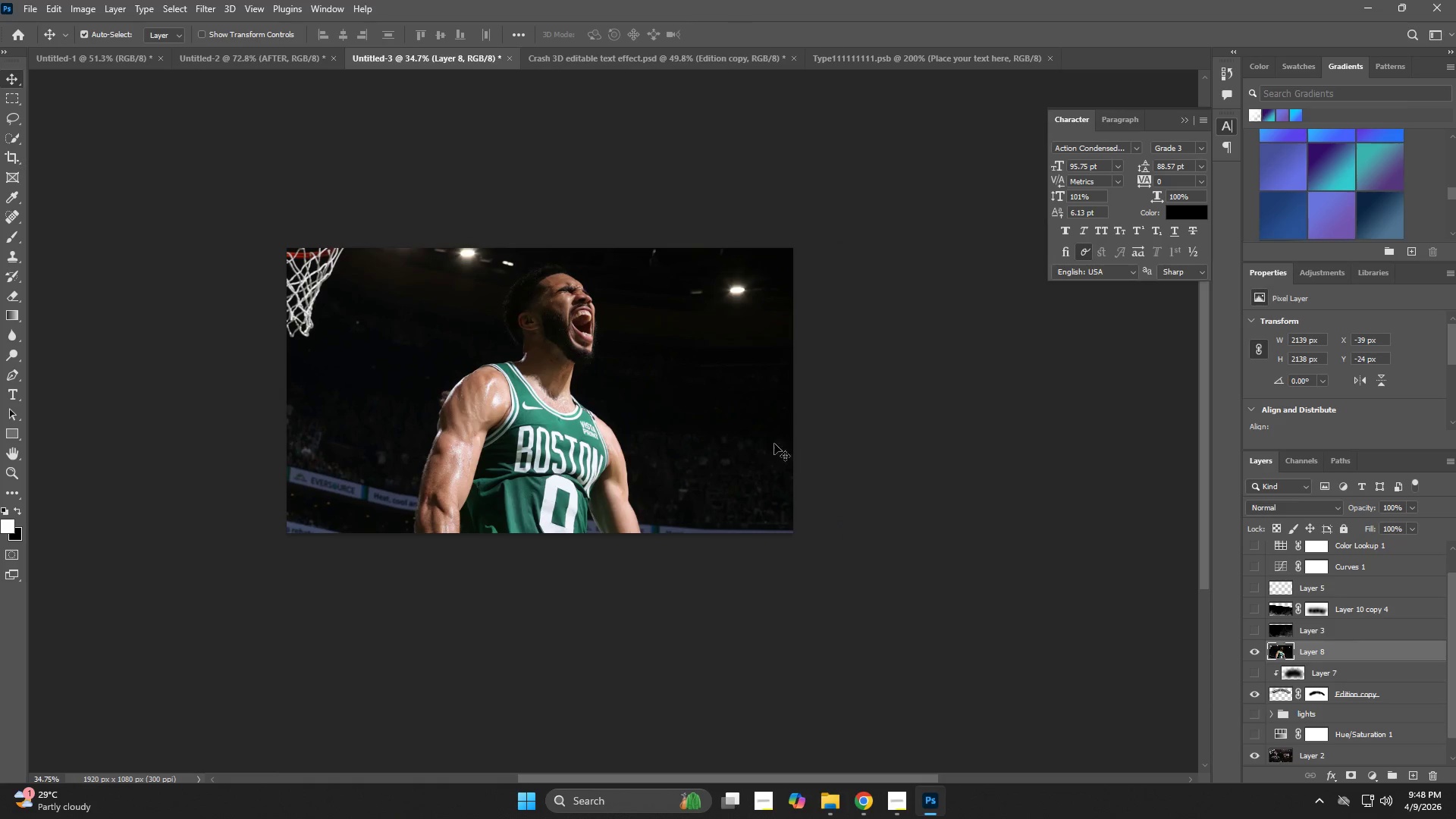 
key(Z)
 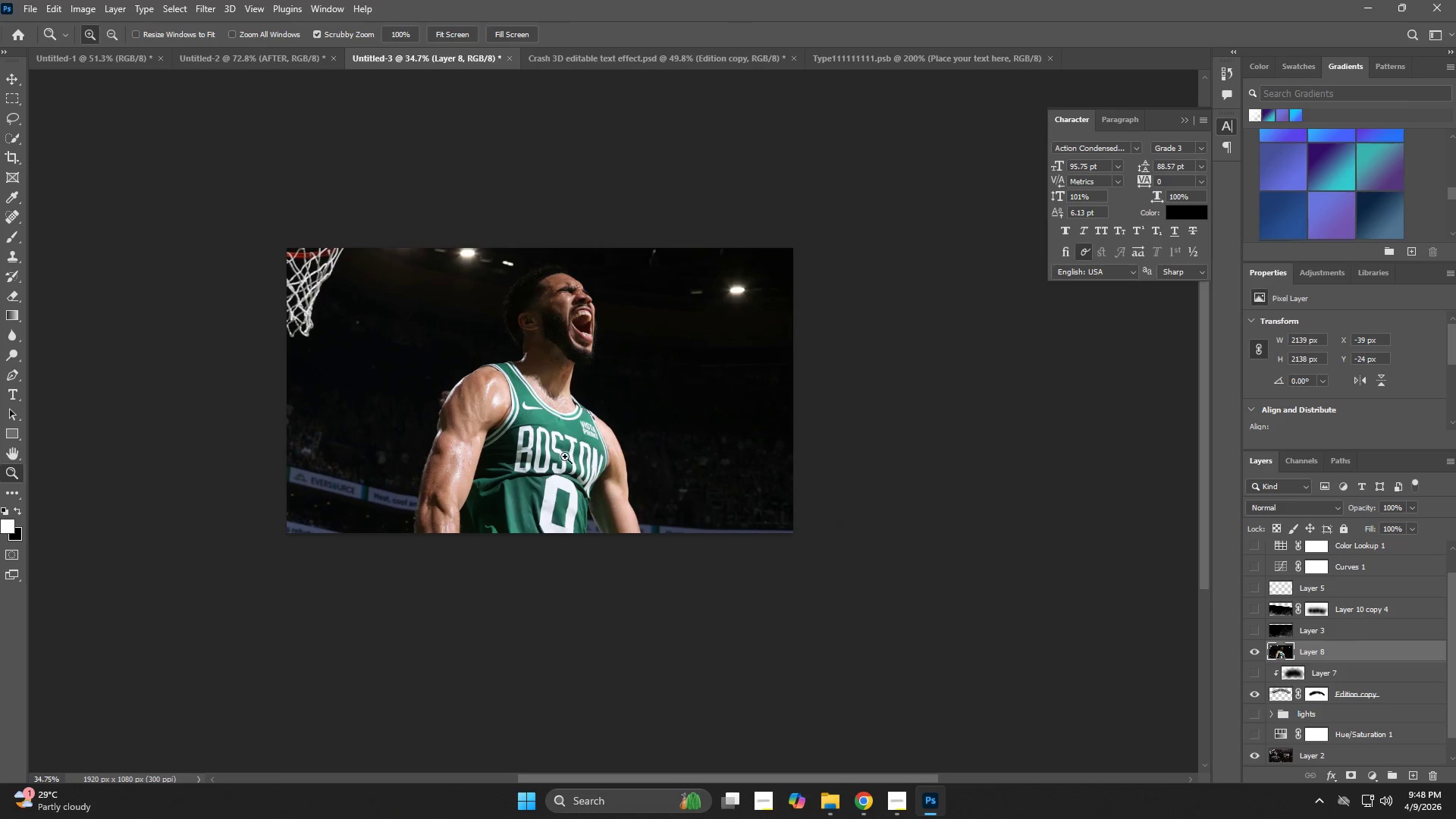 
left_click_drag(start_coordinate=[562, 457], to_coordinate=[606, 486])
 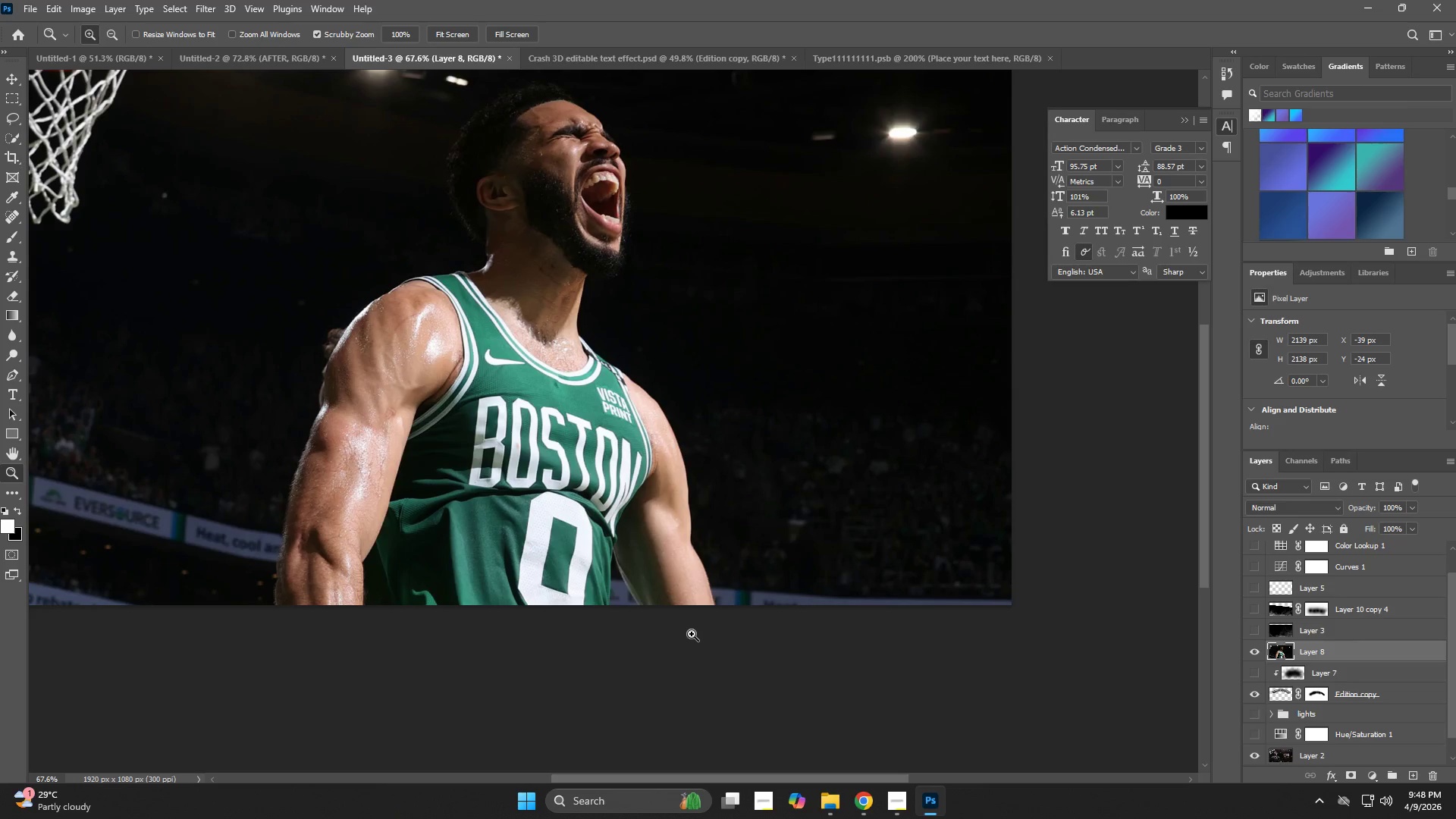 
left_click_drag(start_coordinate=[698, 614], to_coordinate=[823, 671])
 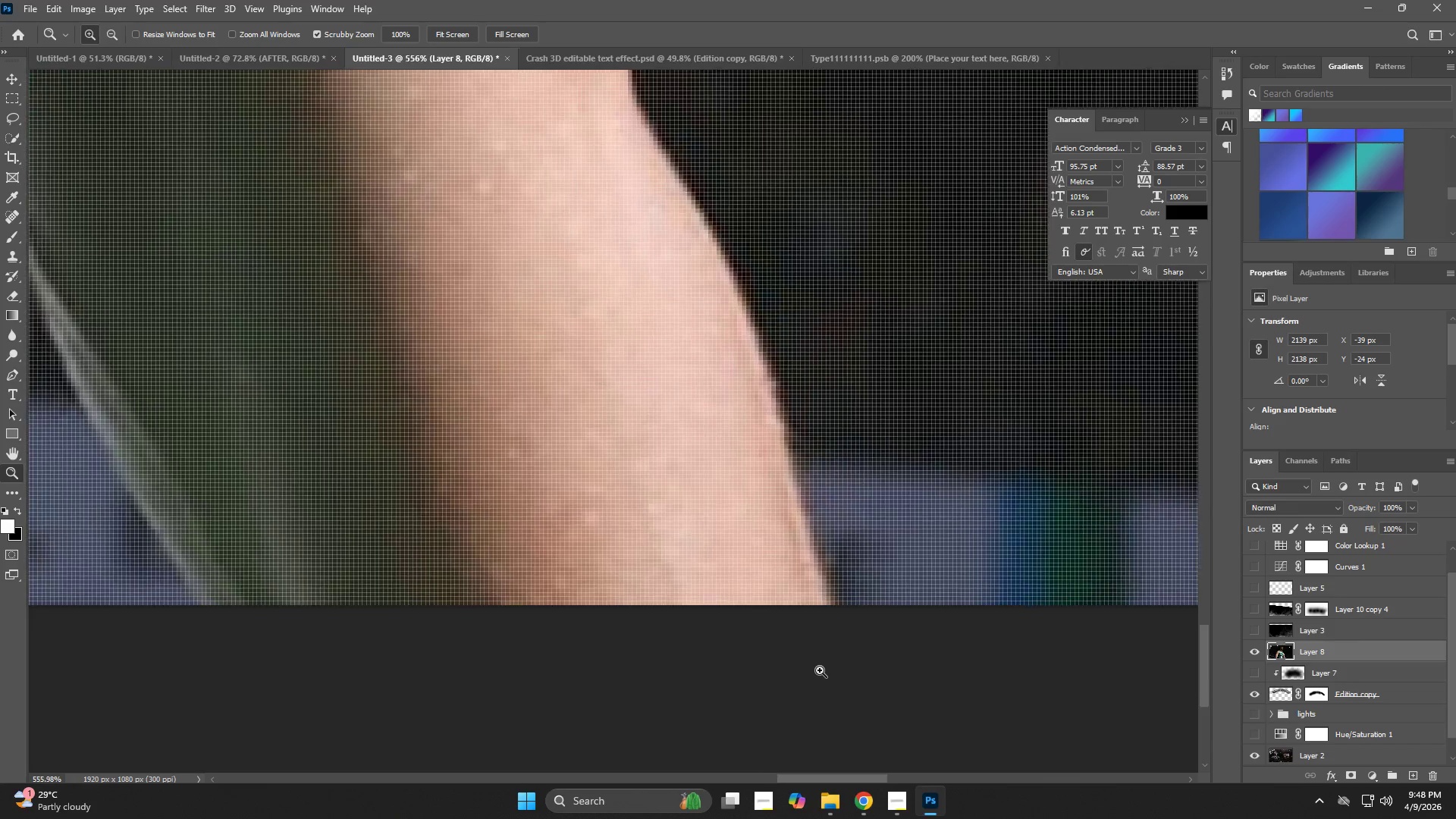 
key(P)
 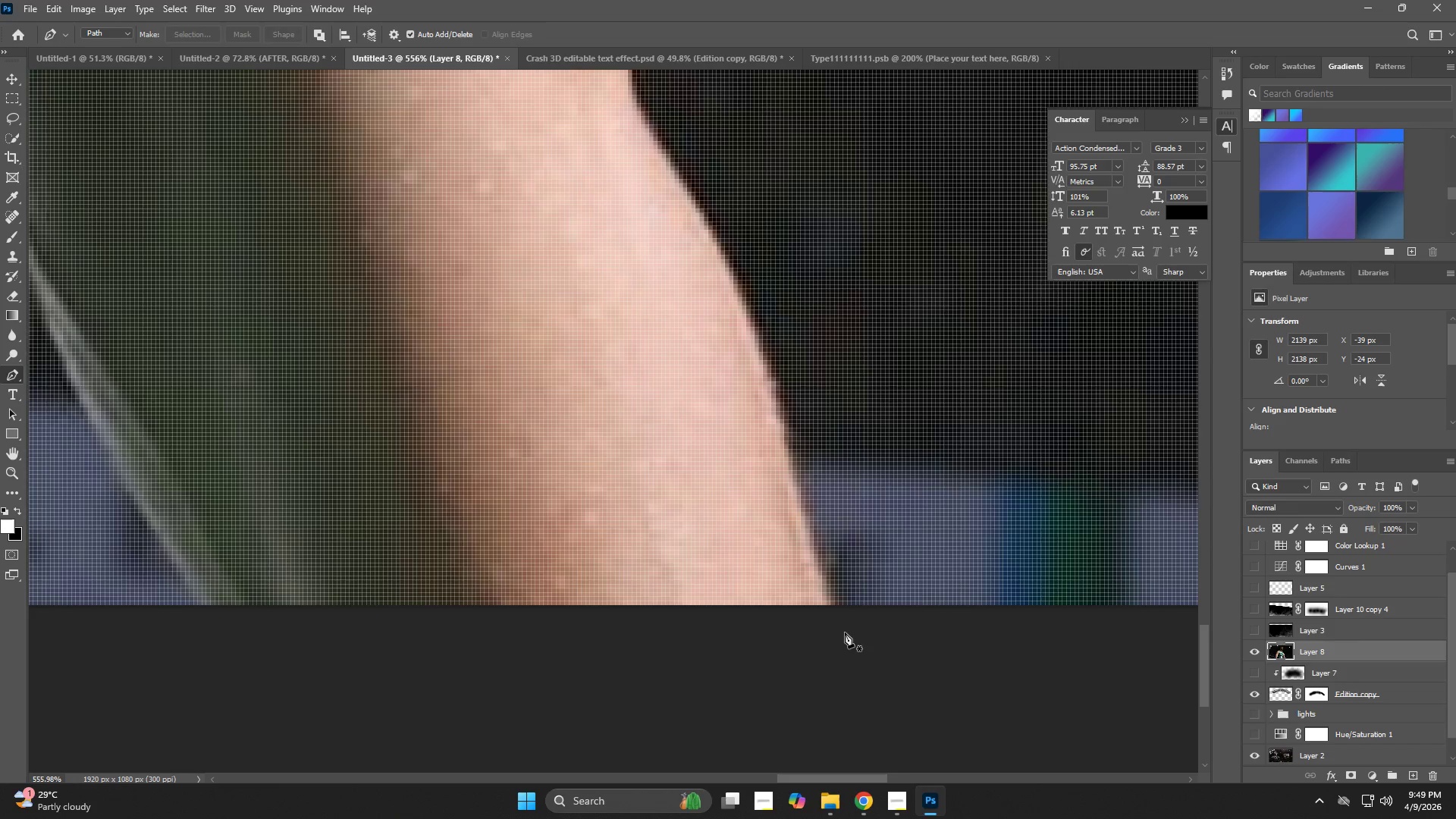 
left_click([843, 637])
 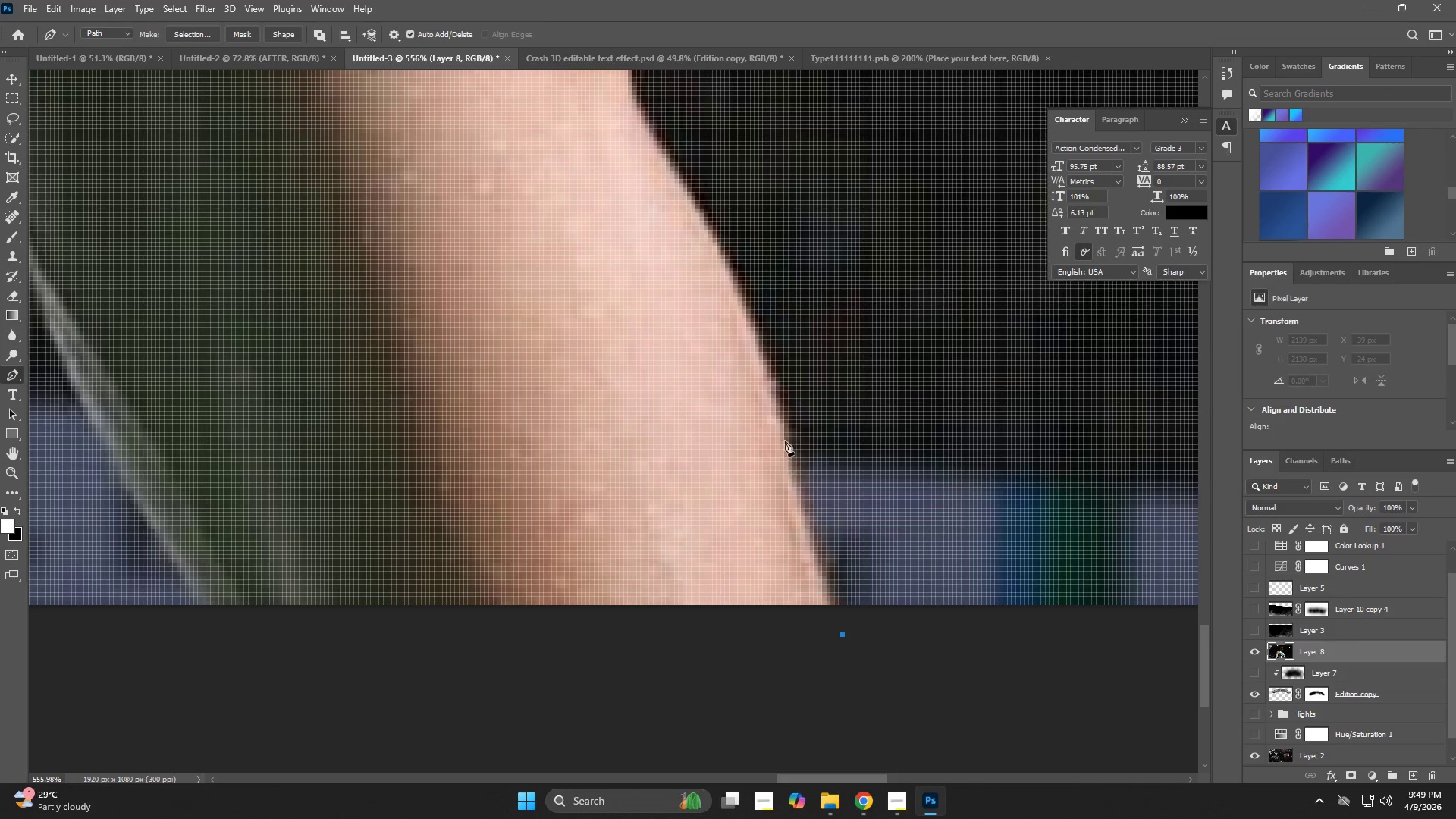 
left_click_drag(start_coordinate=[774, 406], to_coordinate=[755, 328])
 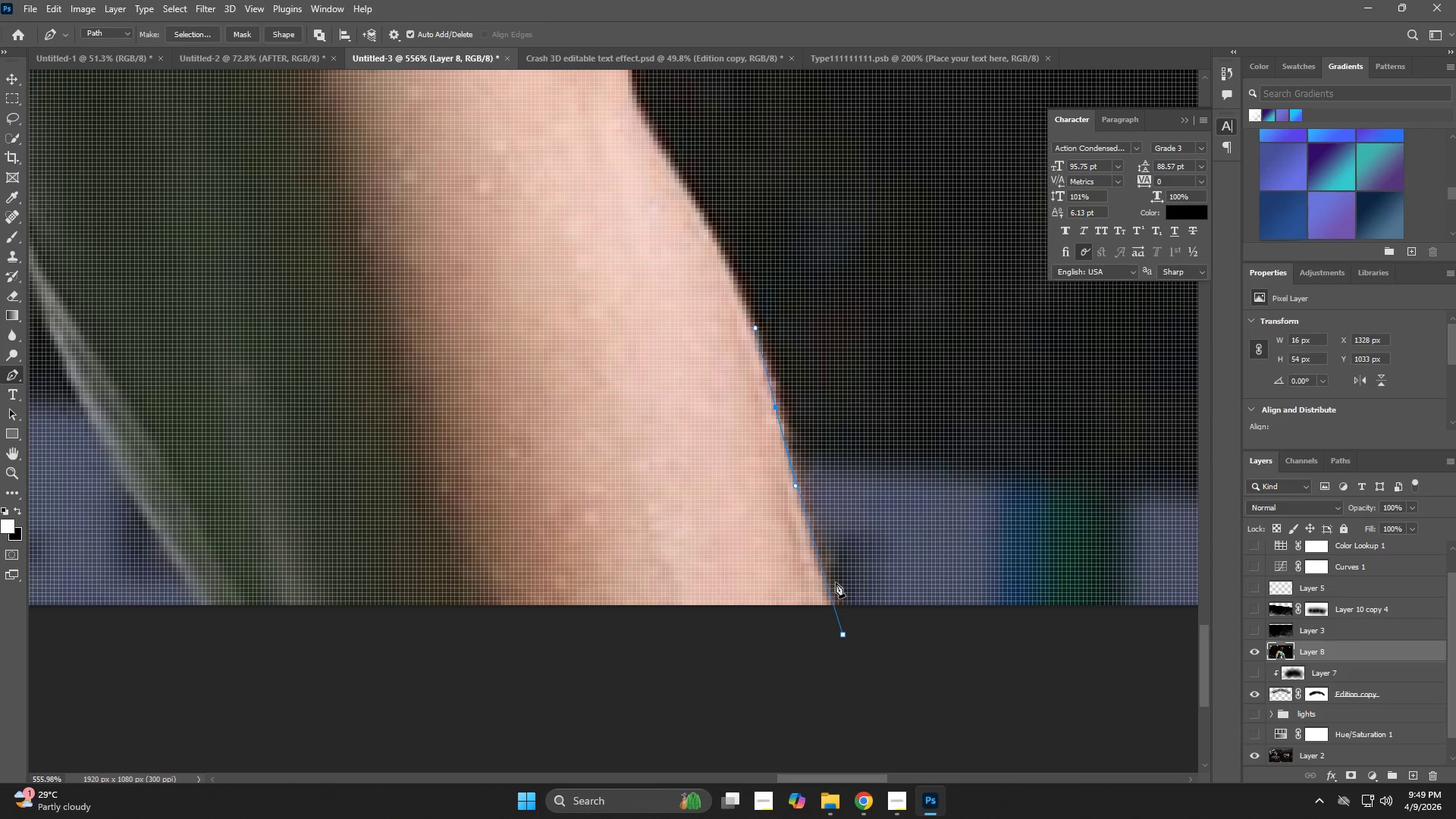 
key(Control+ControlLeft)
 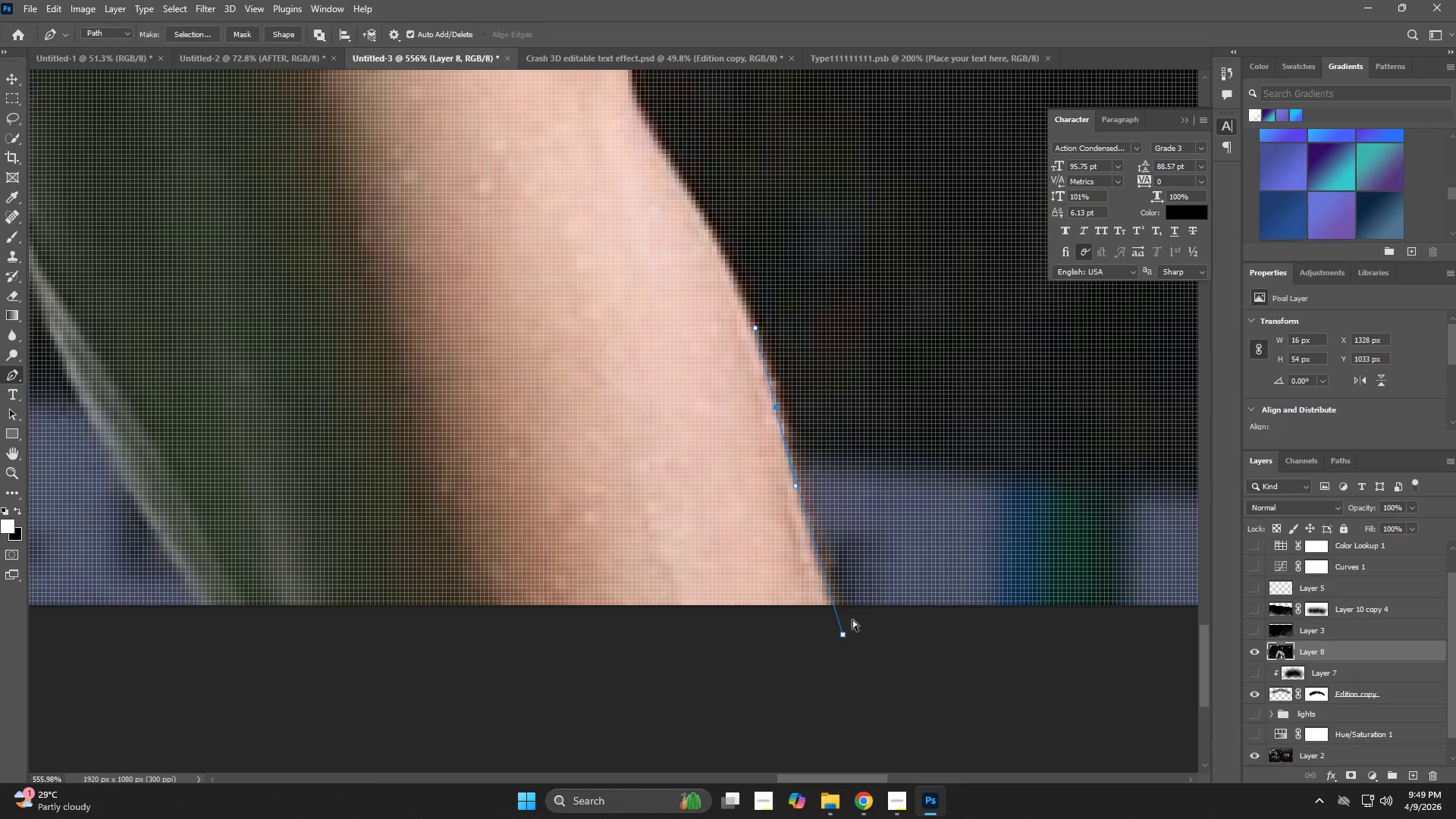 
key(Control+Z)
 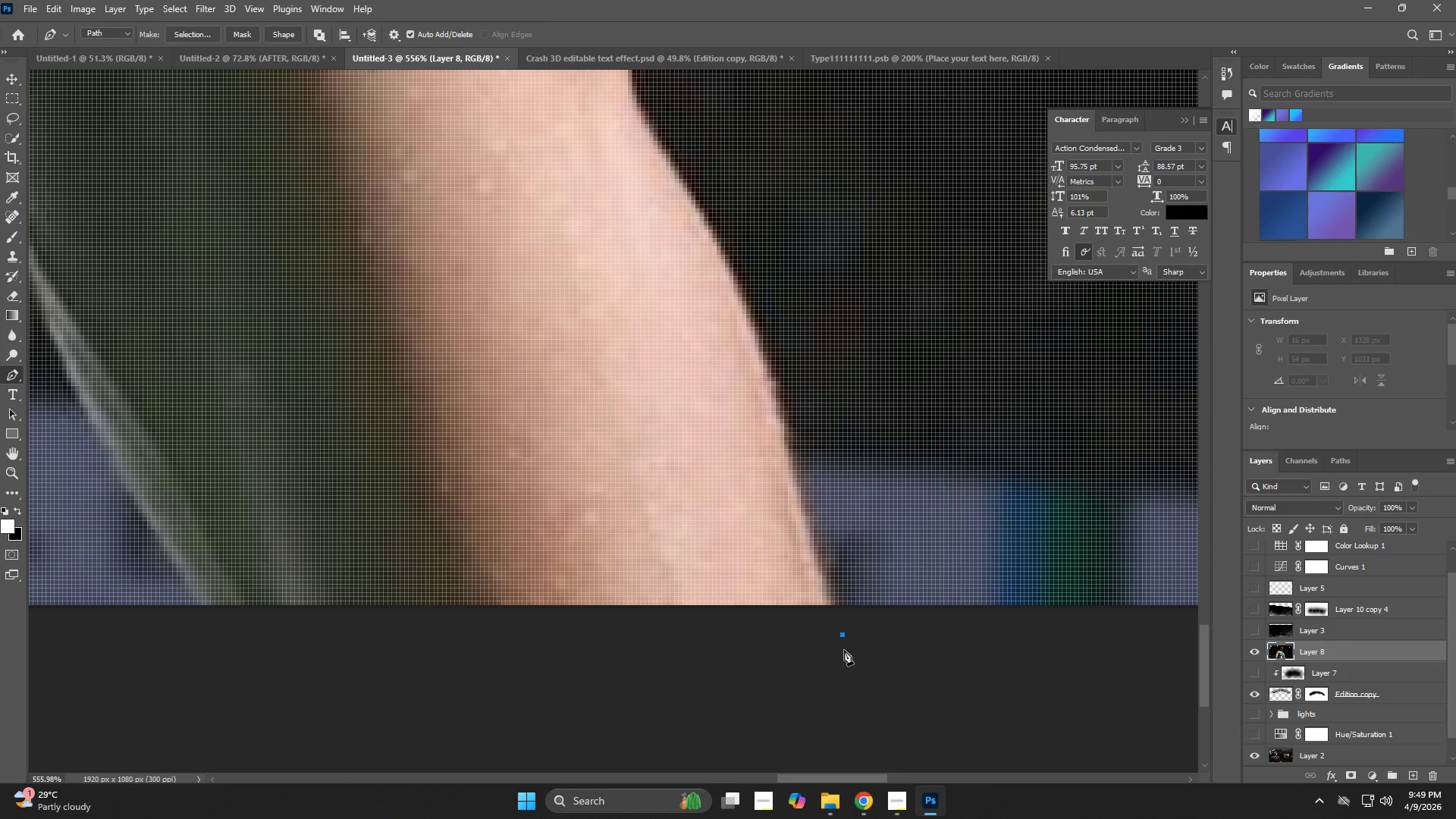 
left_click([843, 651])
 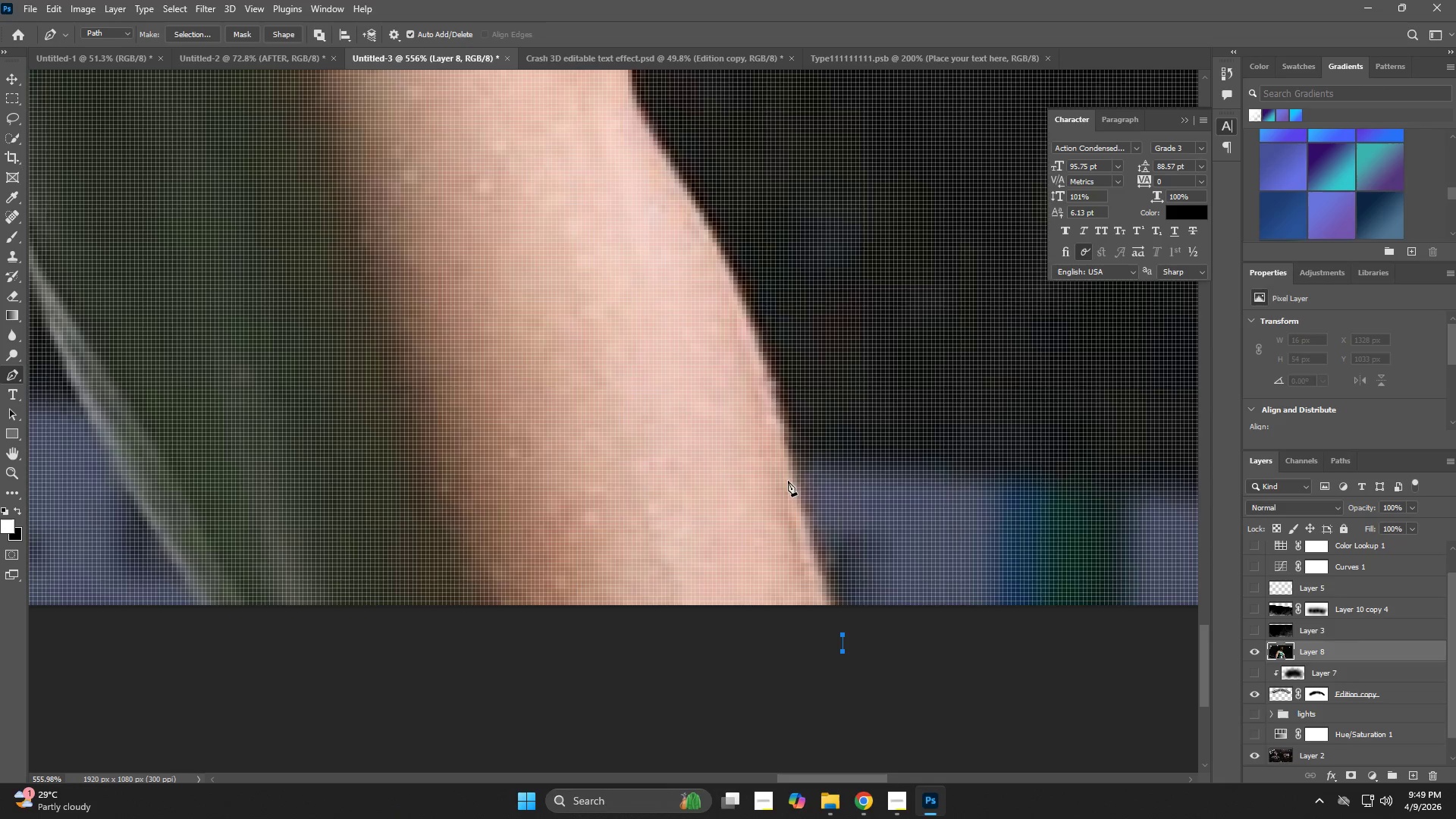 
key(Control+Z)
 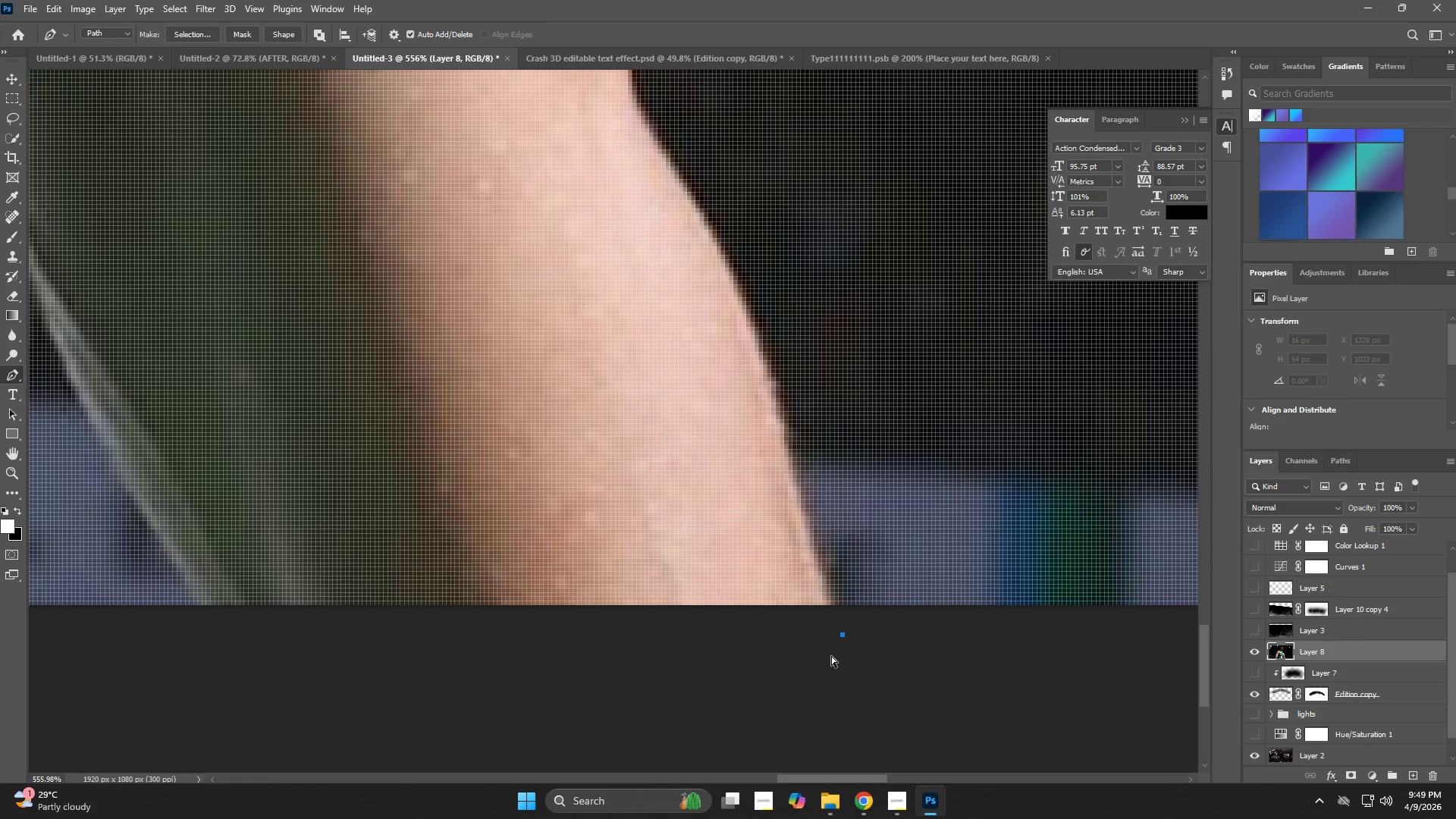 
key(Control+Z)
 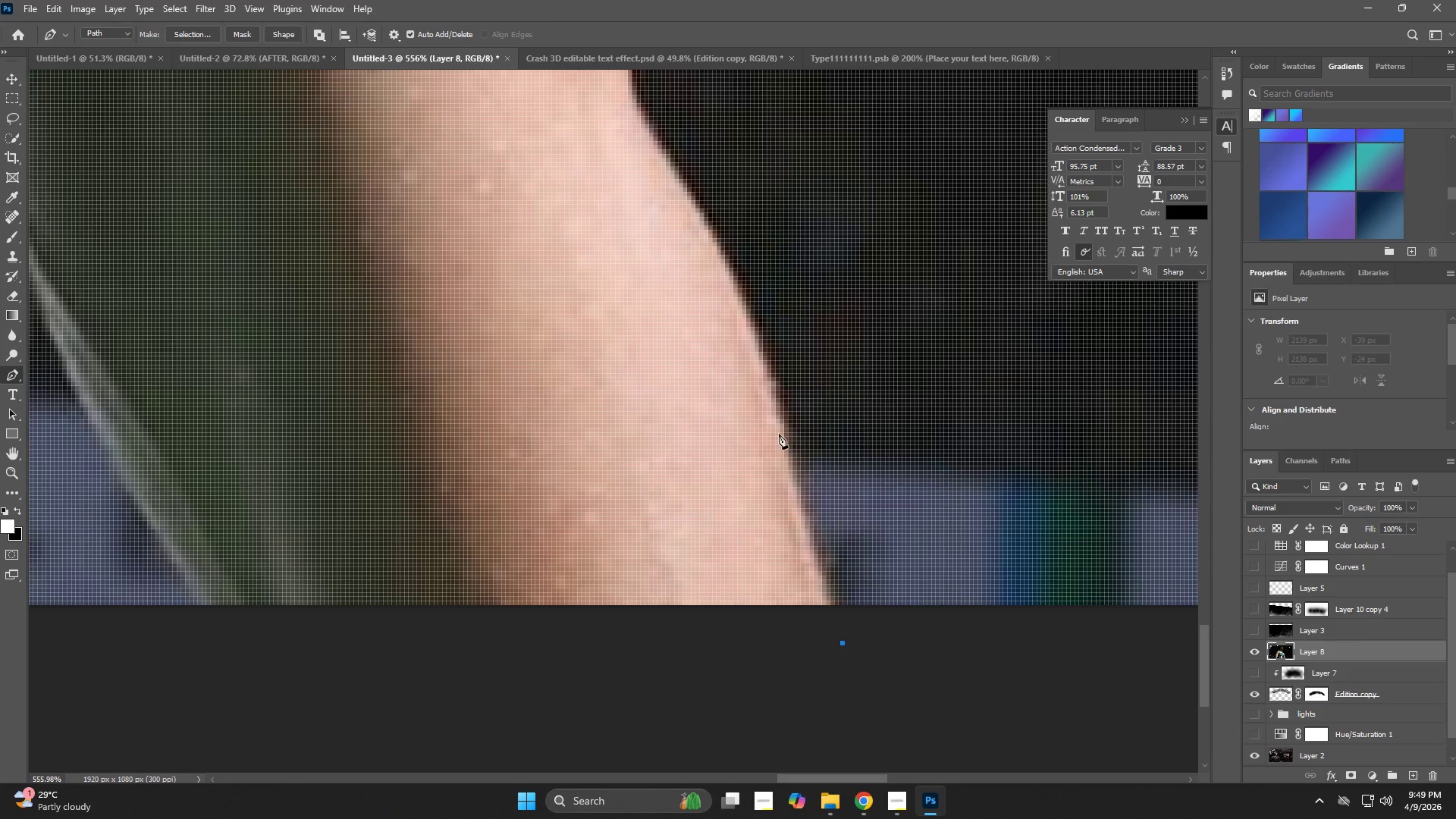 
left_click_drag(start_coordinate=[766, 370], to_coordinate=[704, 217])
 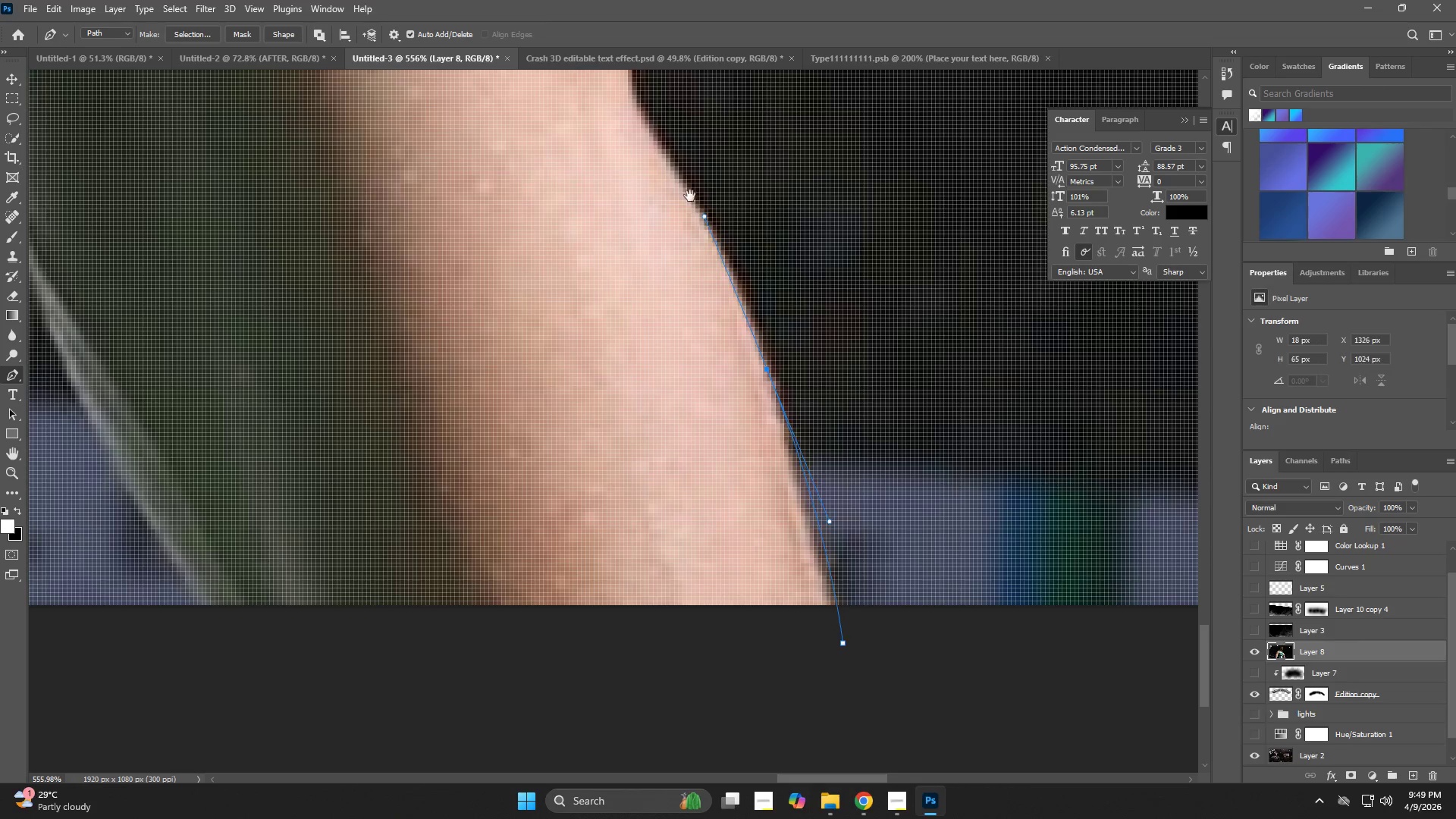 
hold_key(key=Space, duration=0.75)
 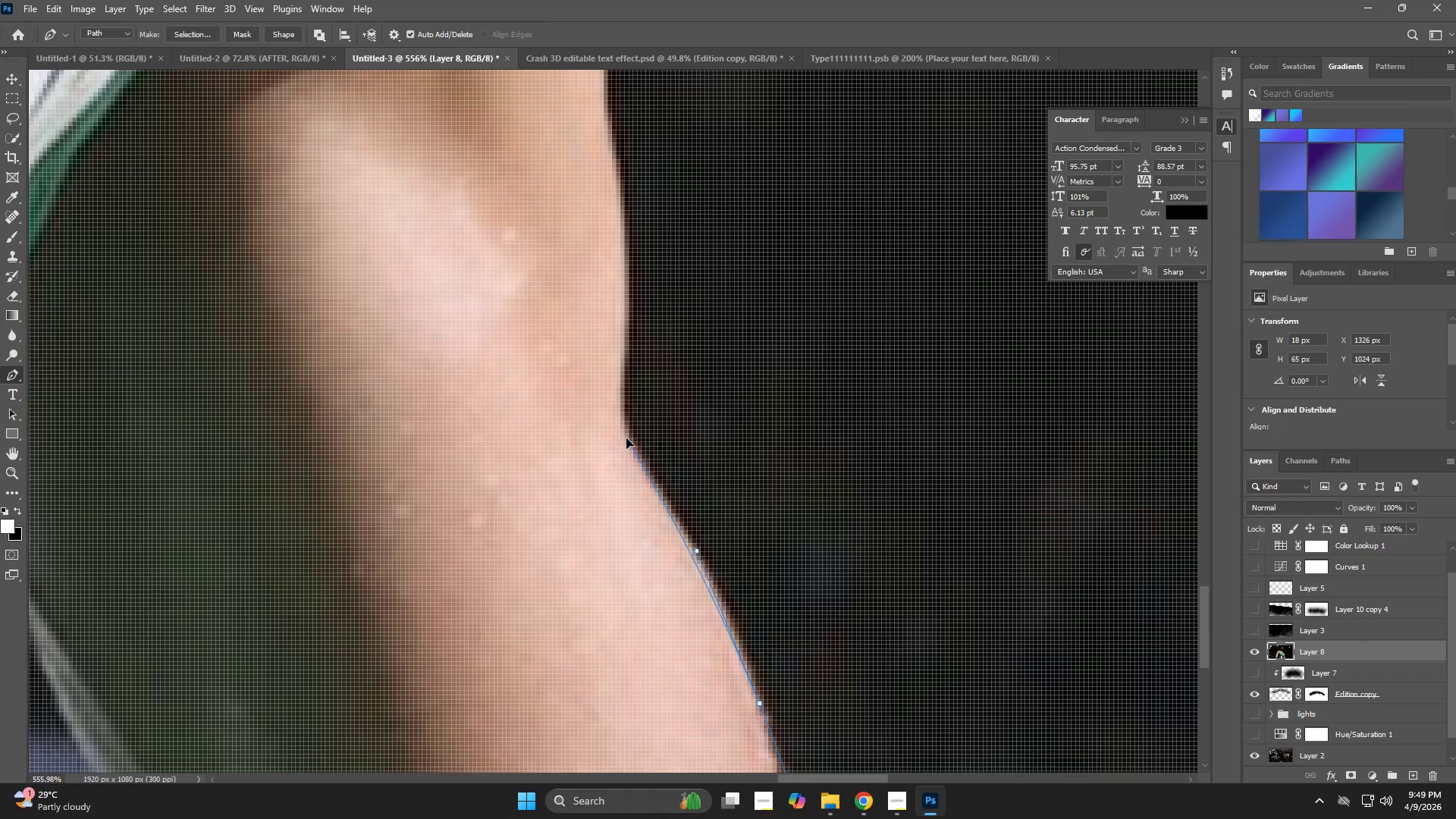 
left_click_drag(start_coordinate=[676, 178], to_coordinate=[668, 504])
 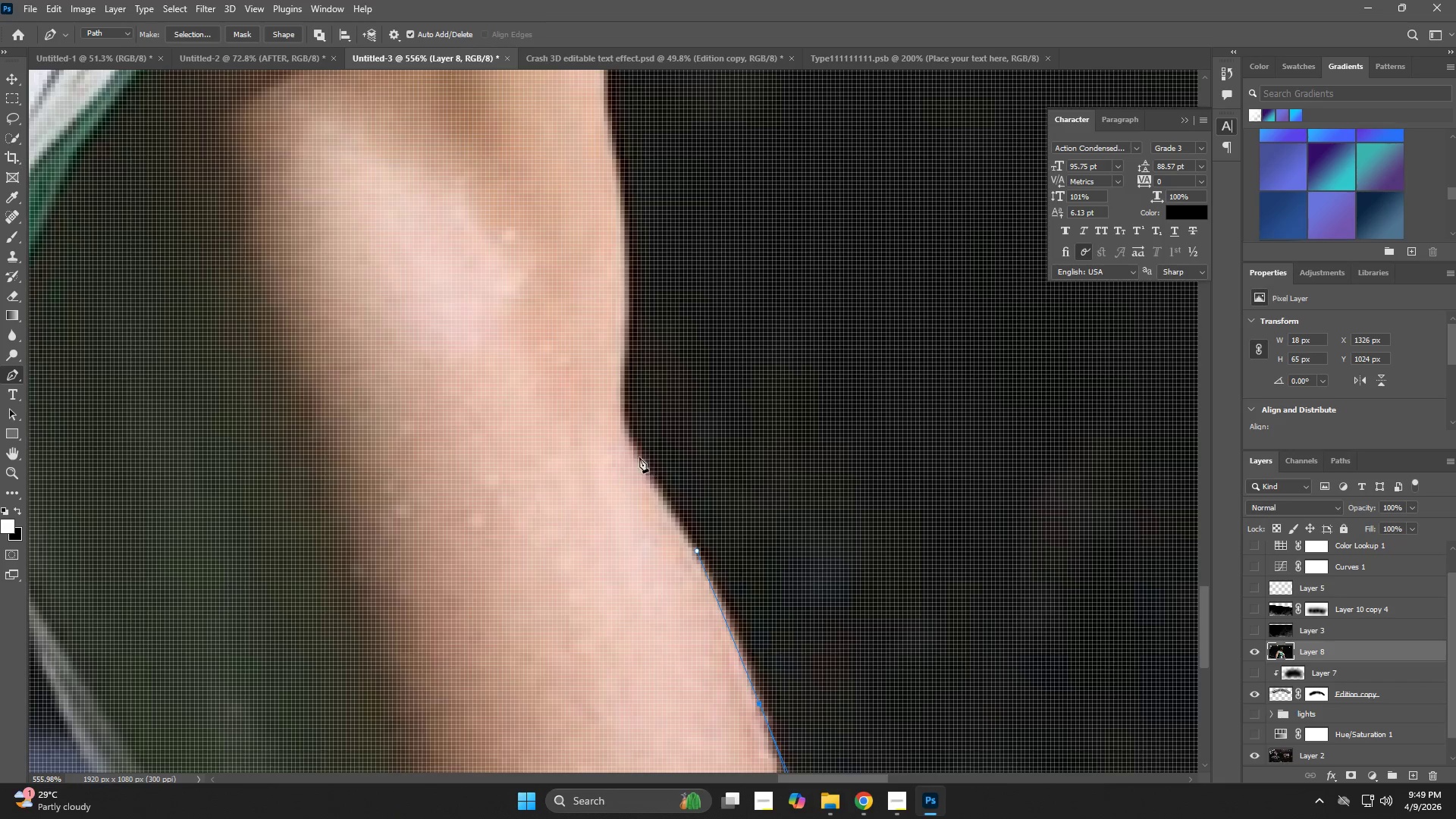 
left_click_drag(start_coordinate=[629, 443], to_coordinate=[615, 414])
 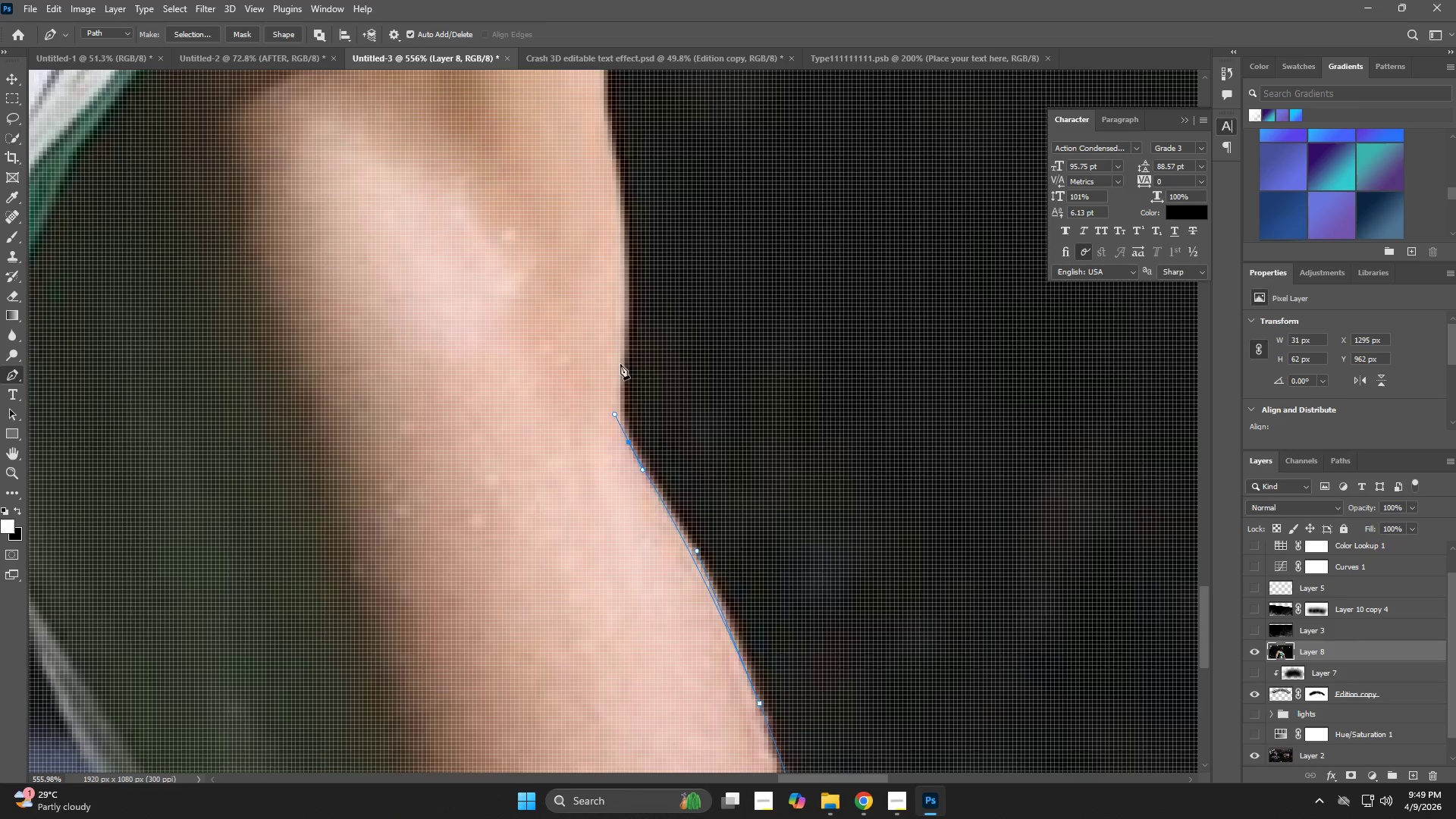 
left_click_drag(start_coordinate=[620, 359], to_coordinate=[620, 322])
 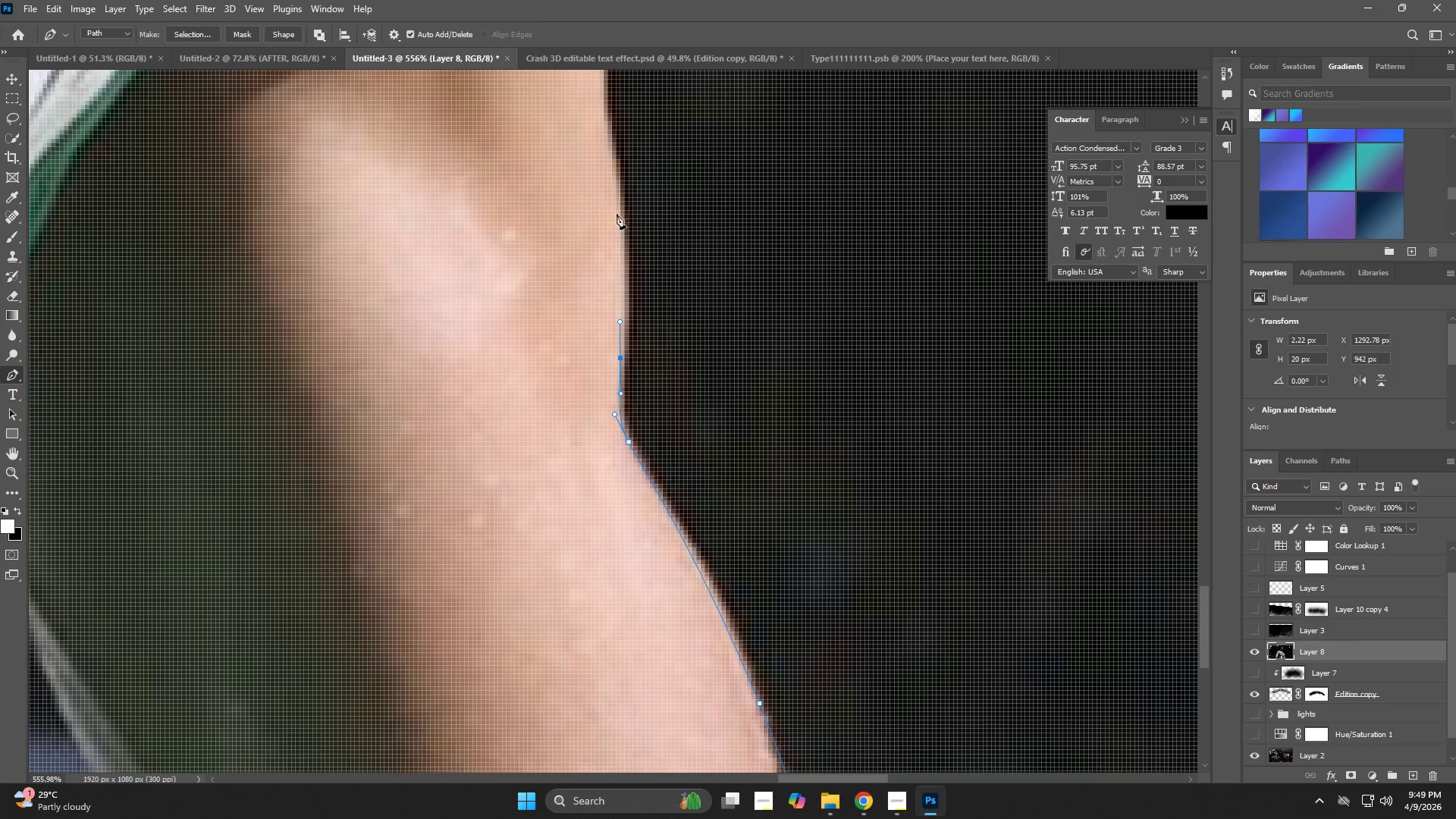 
left_click_drag(start_coordinate=[617, 189], to_coordinate=[614, 149])
 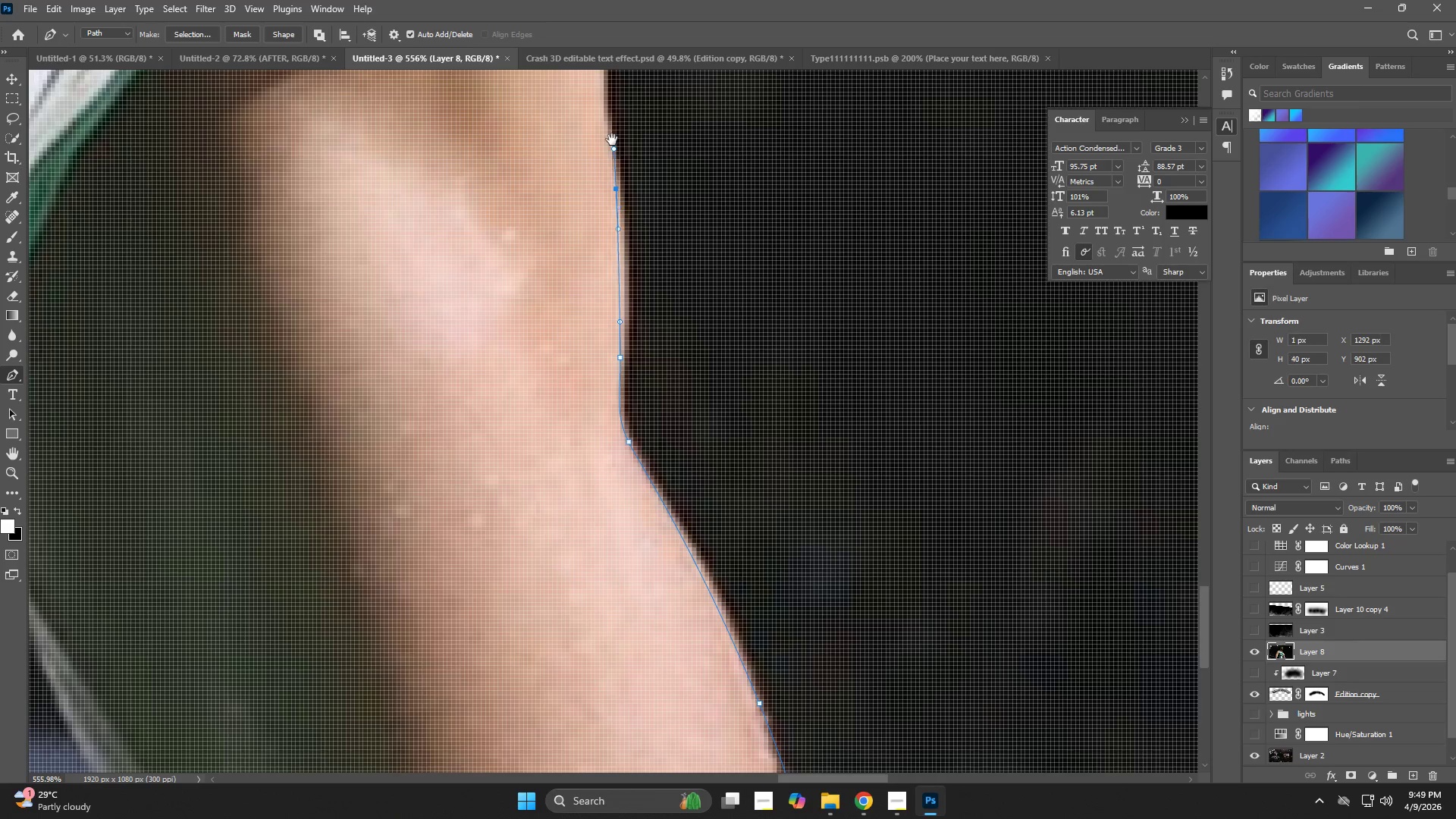 
hold_key(key=Space, duration=0.73)
 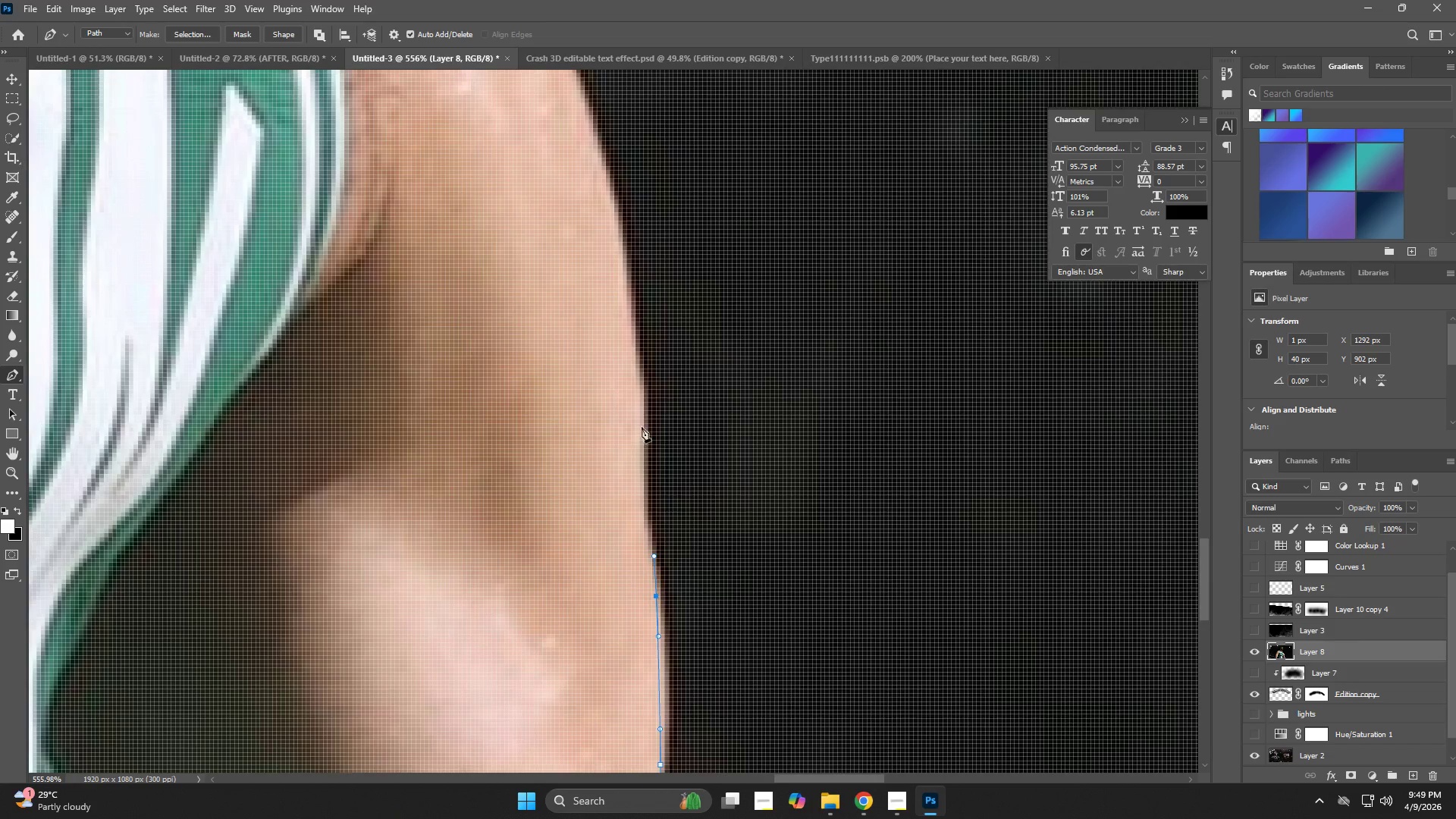 
left_click_drag(start_coordinate=[610, 136], to_coordinate=[639, 482])
 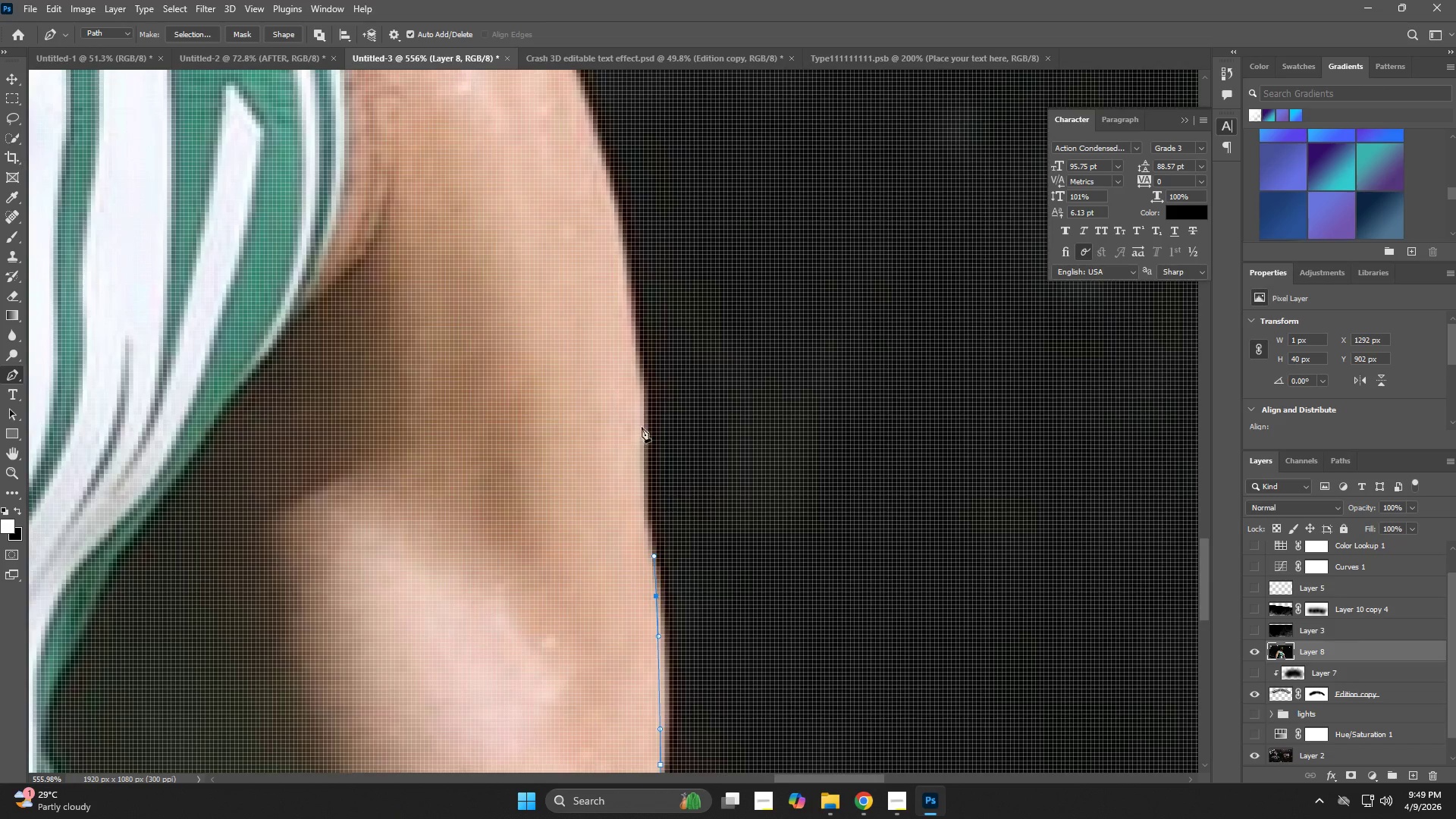 
left_click_drag(start_coordinate=[642, 413], to_coordinate=[637, 376])
 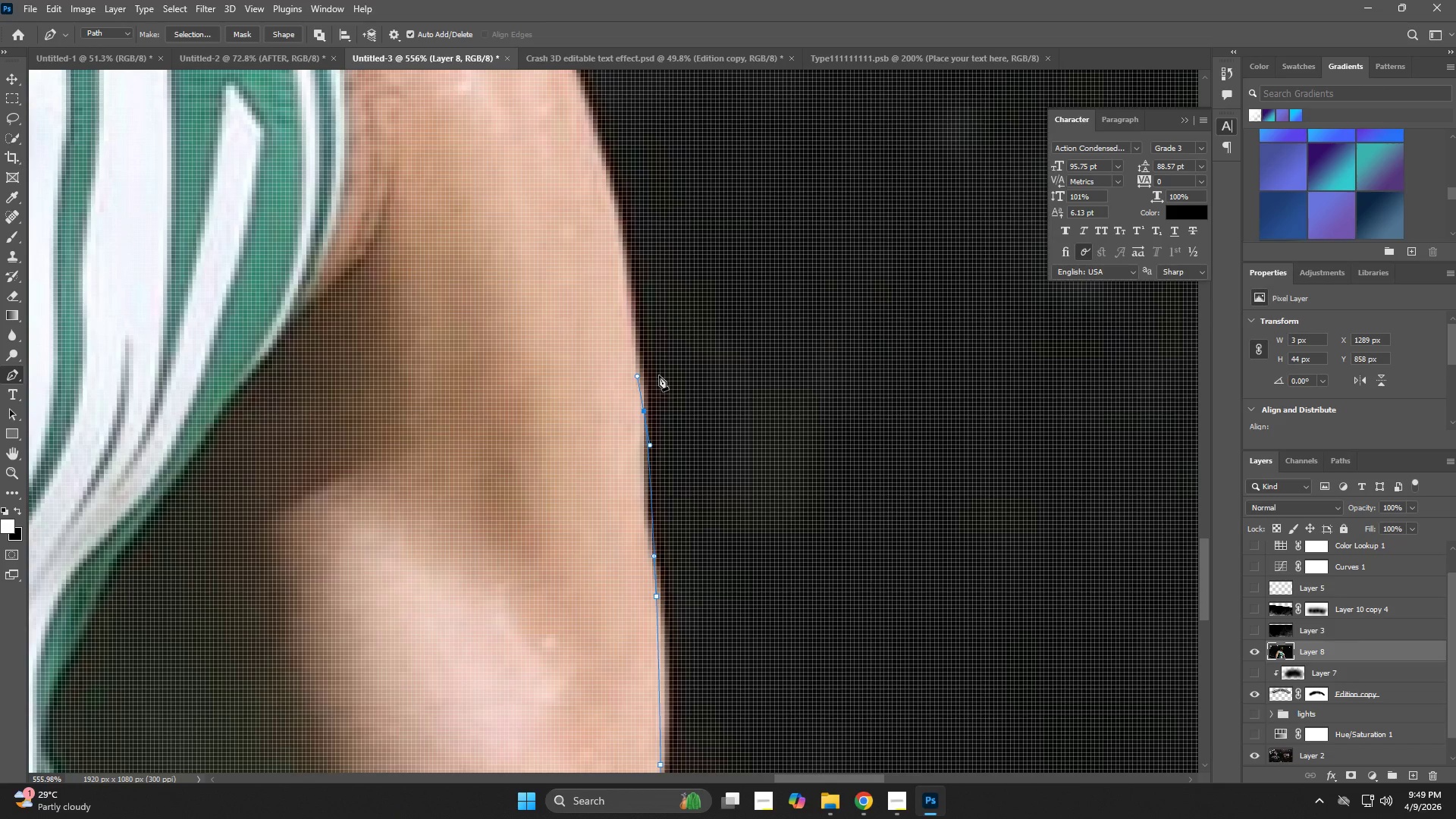 
key(Control+Z)
 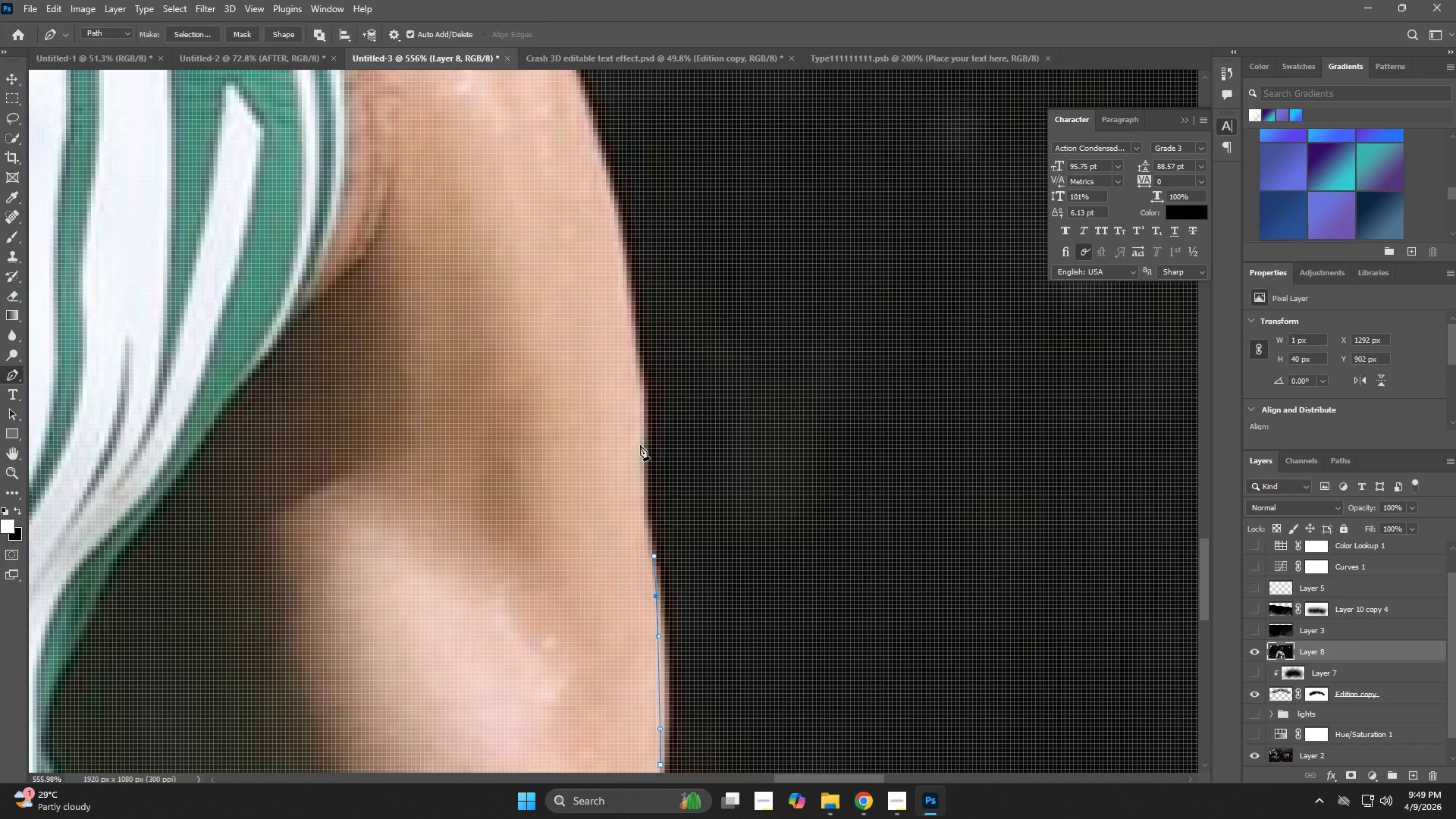 
left_click_drag(start_coordinate=[639, 441], to_coordinate=[639, 377])
 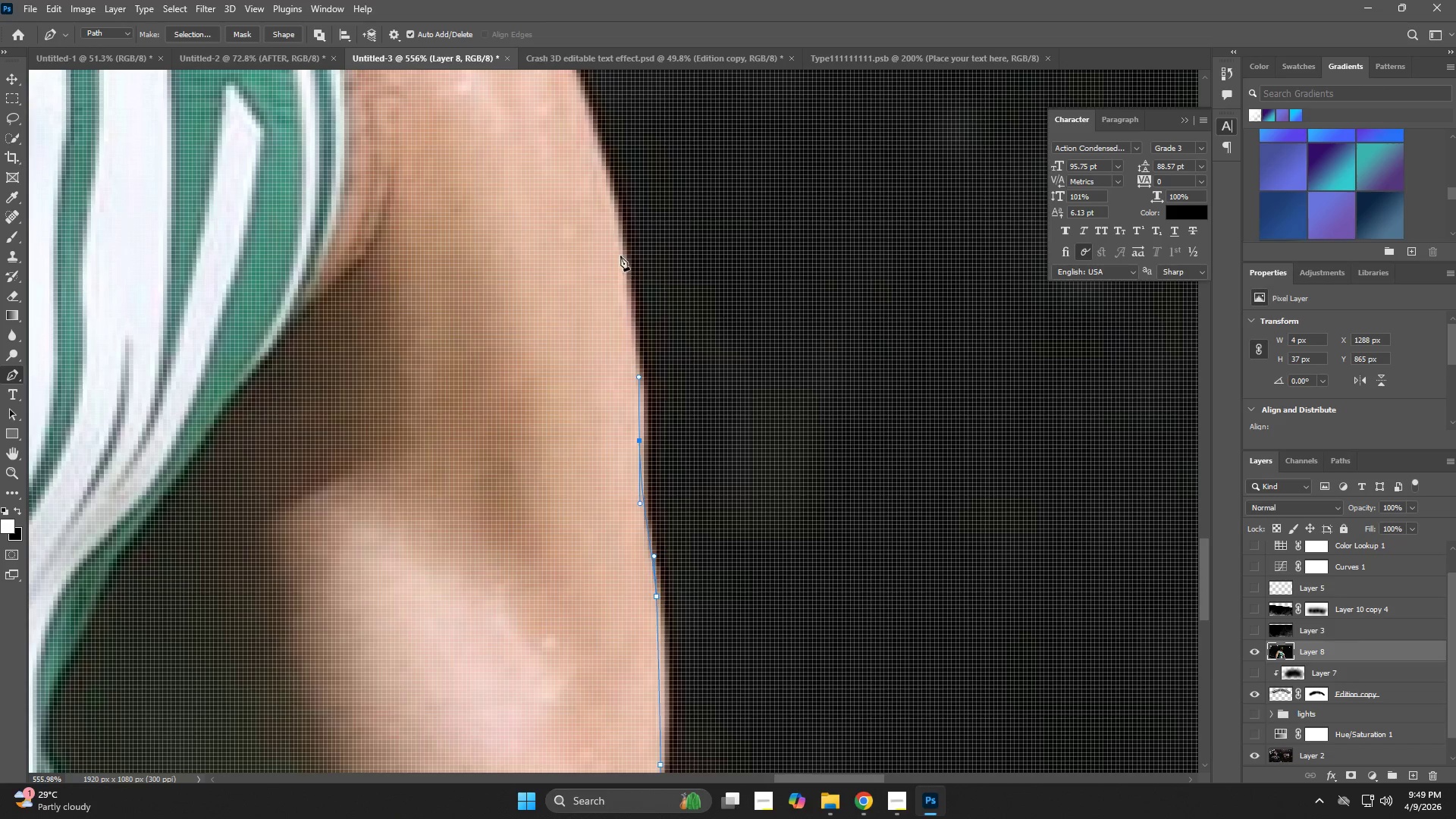 
left_click_drag(start_coordinate=[617, 247], to_coordinate=[617, 232])
 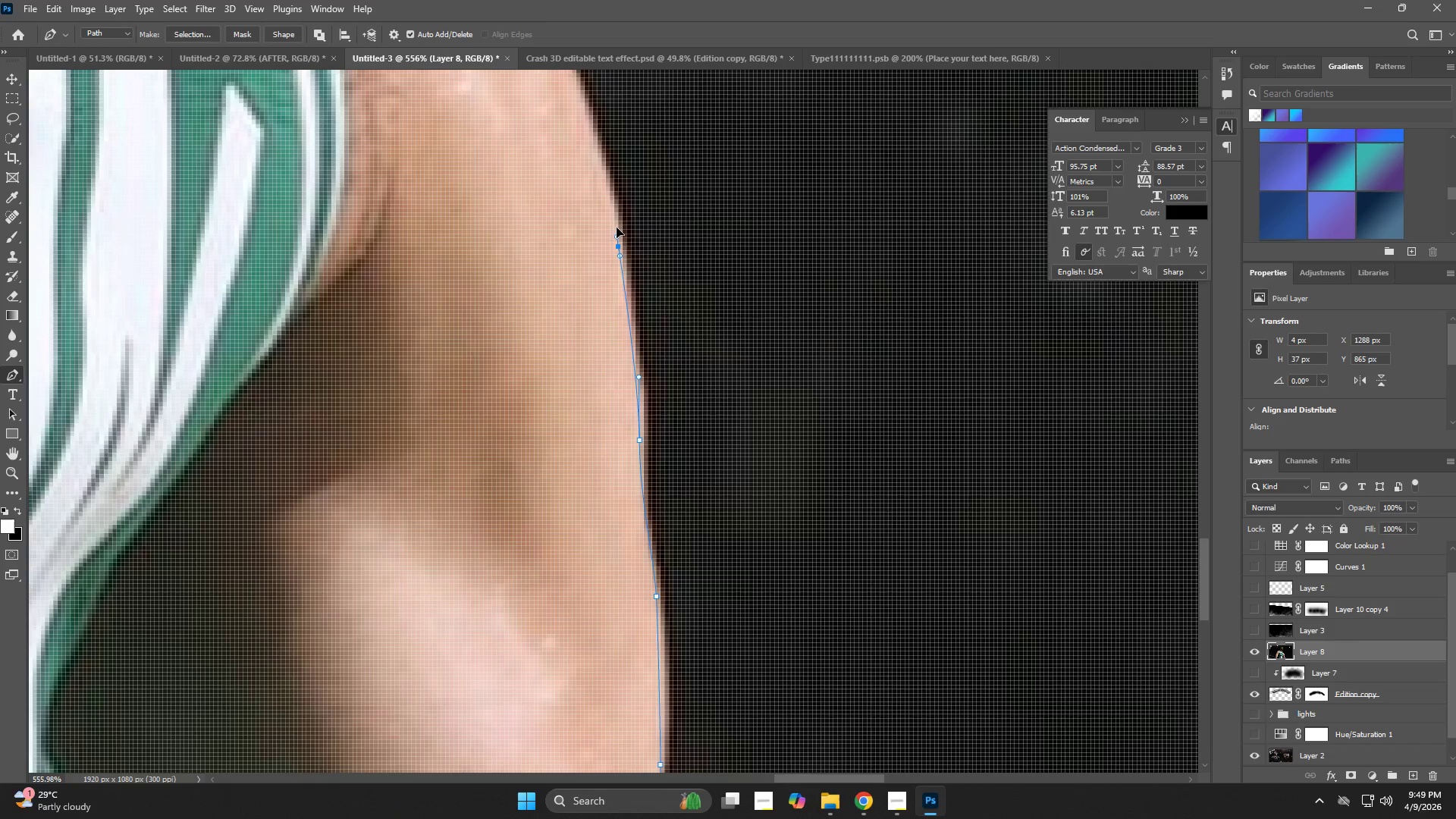 
hold_key(key=Space, duration=0.67)
 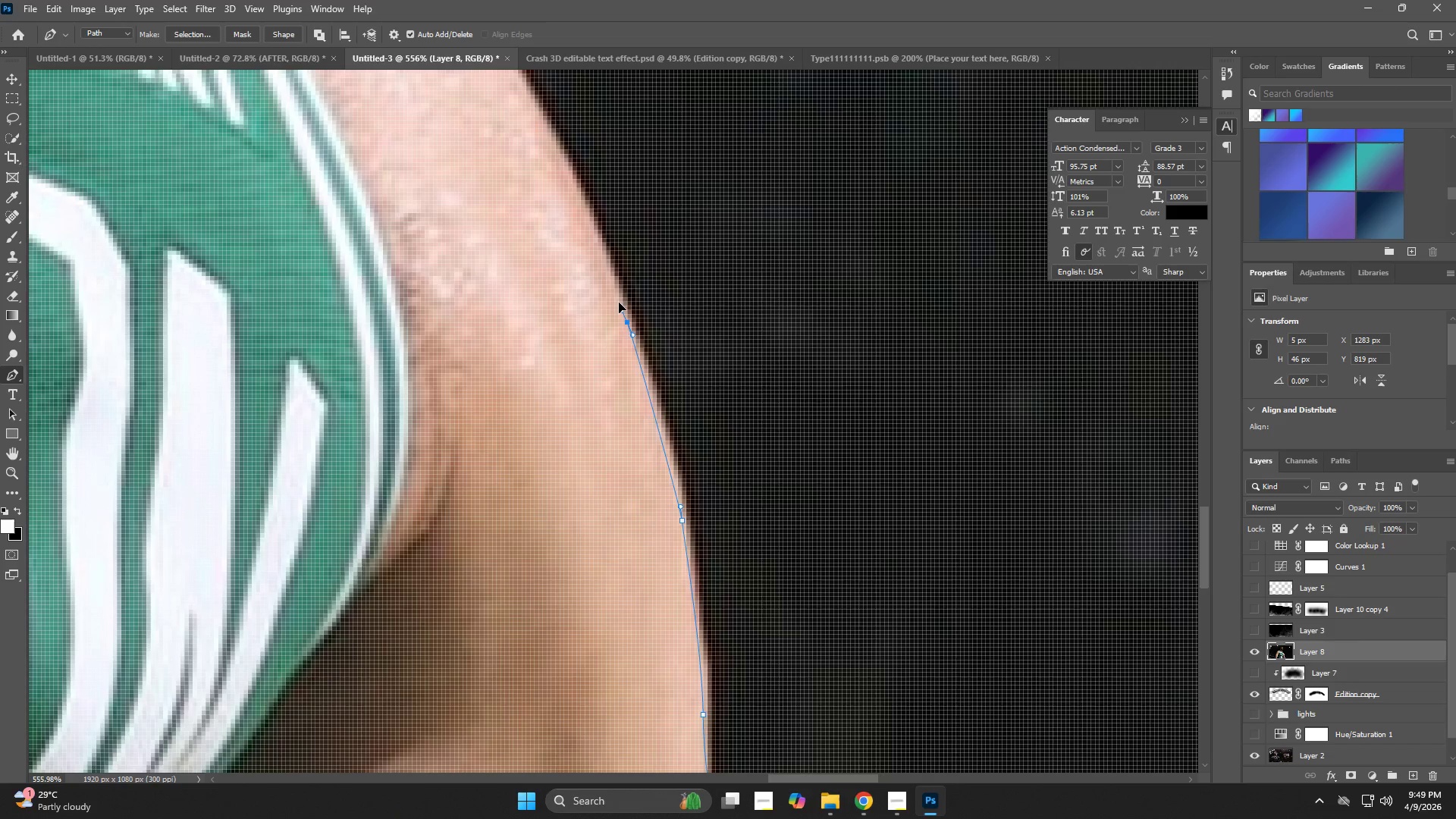 
left_click_drag(start_coordinate=[609, 176], to_coordinate=[672, 441])
 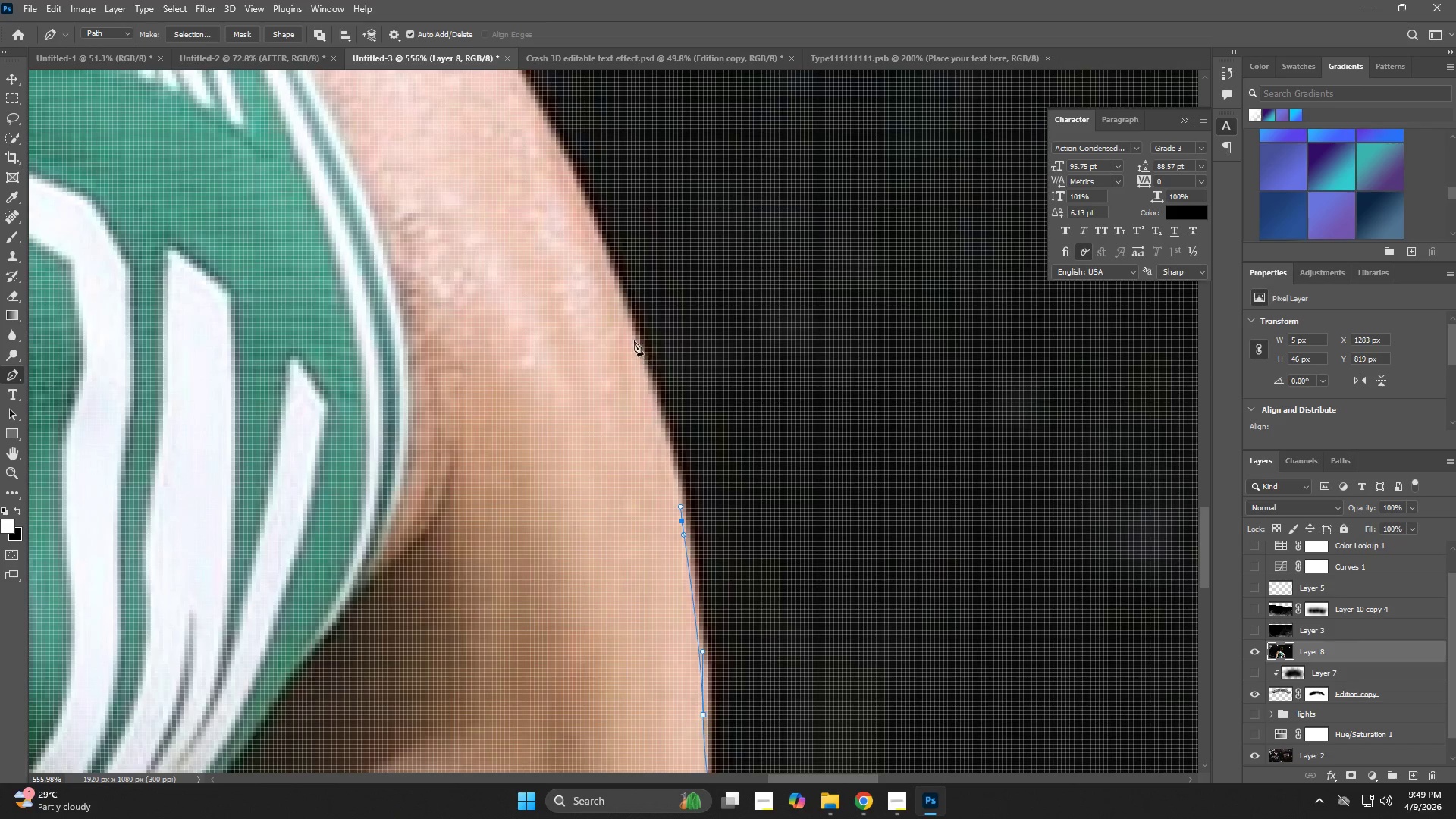 
left_click_drag(start_coordinate=[626, 322], to_coordinate=[604, 263])
 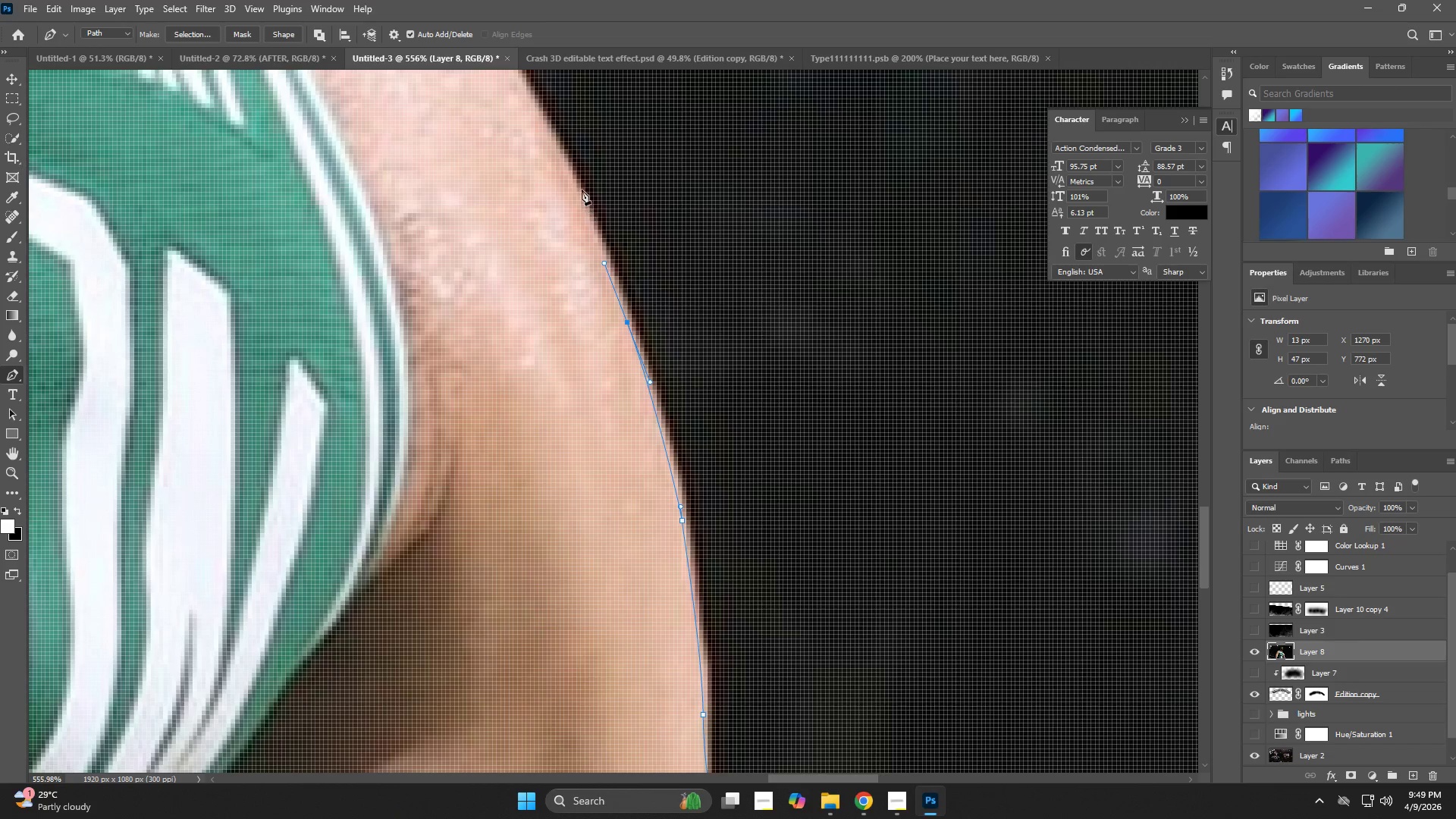 
hold_key(key=Space, duration=0.77)
 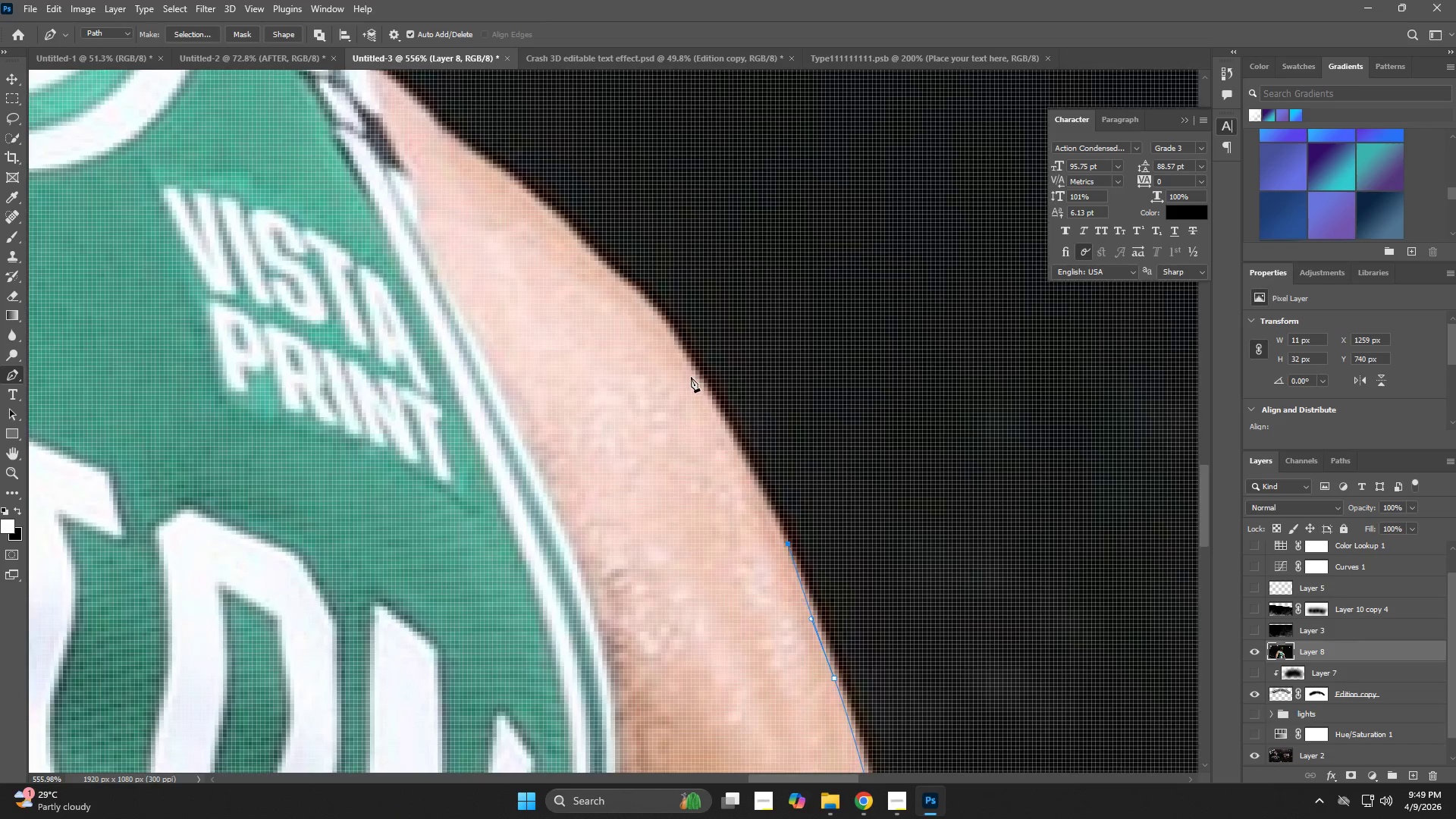 
left_click_drag(start_coordinate=[530, 152], to_coordinate=[697, 435])
 